 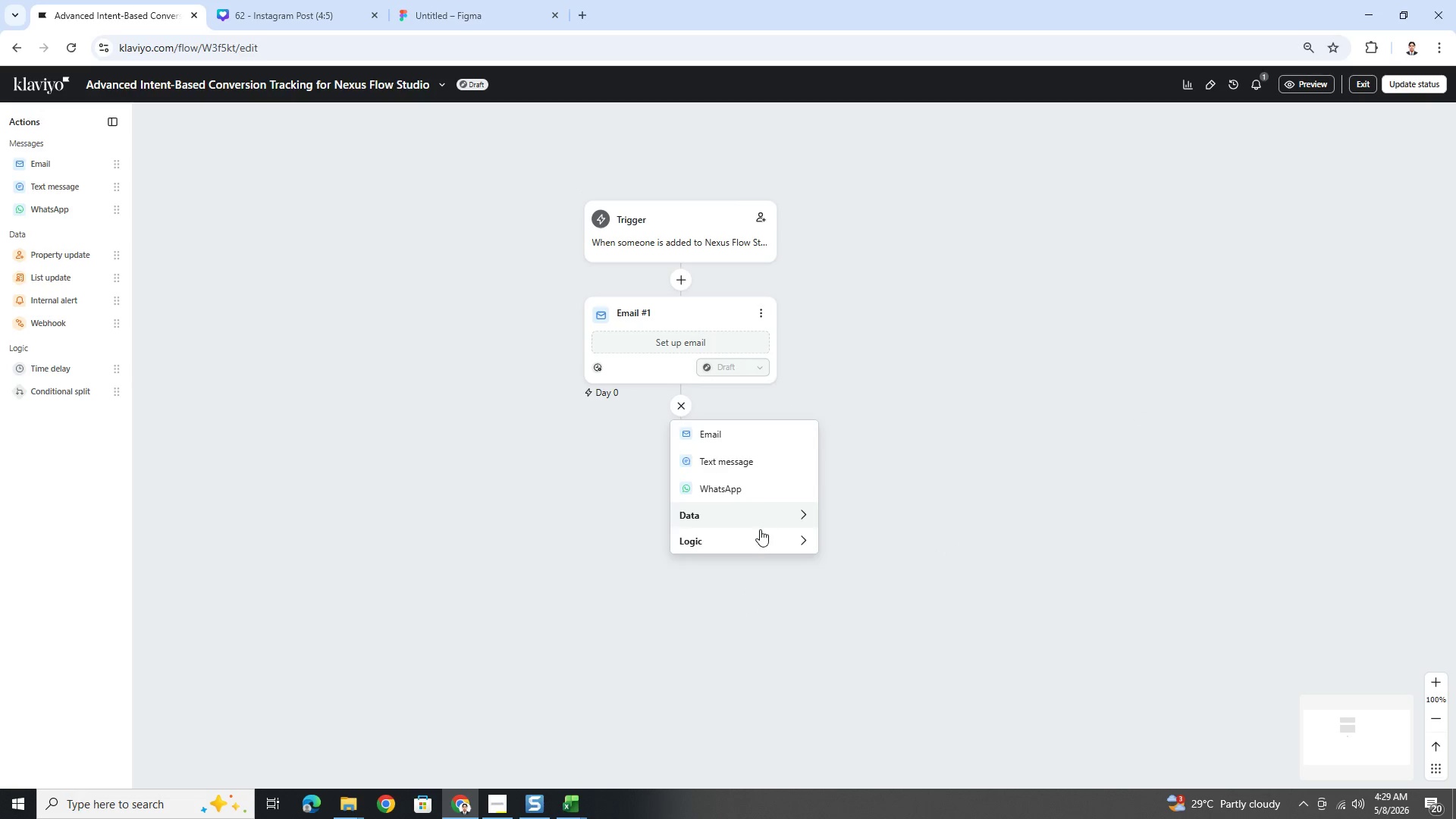 
left_click([761, 531])
 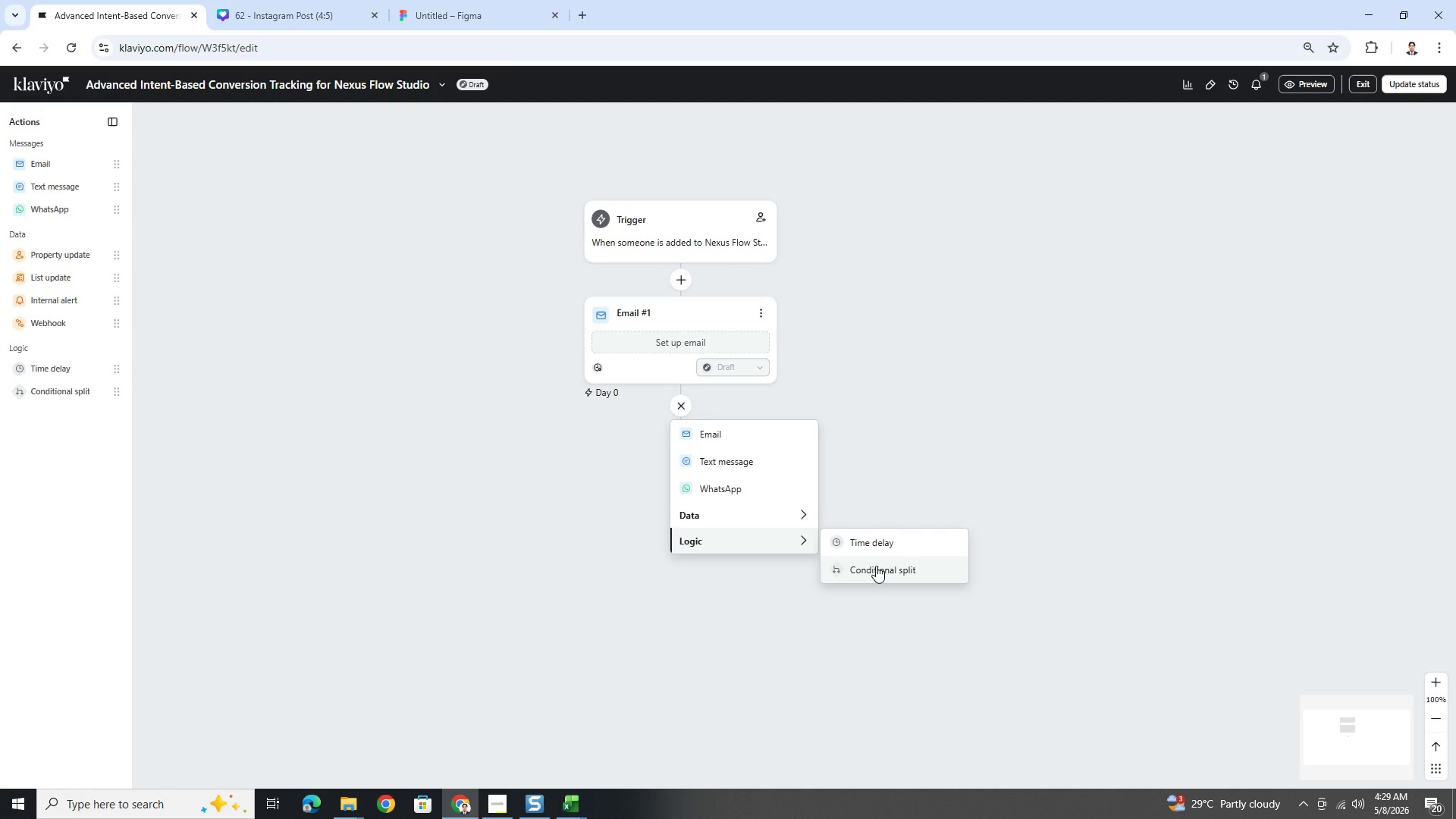 
left_click([876, 566])
 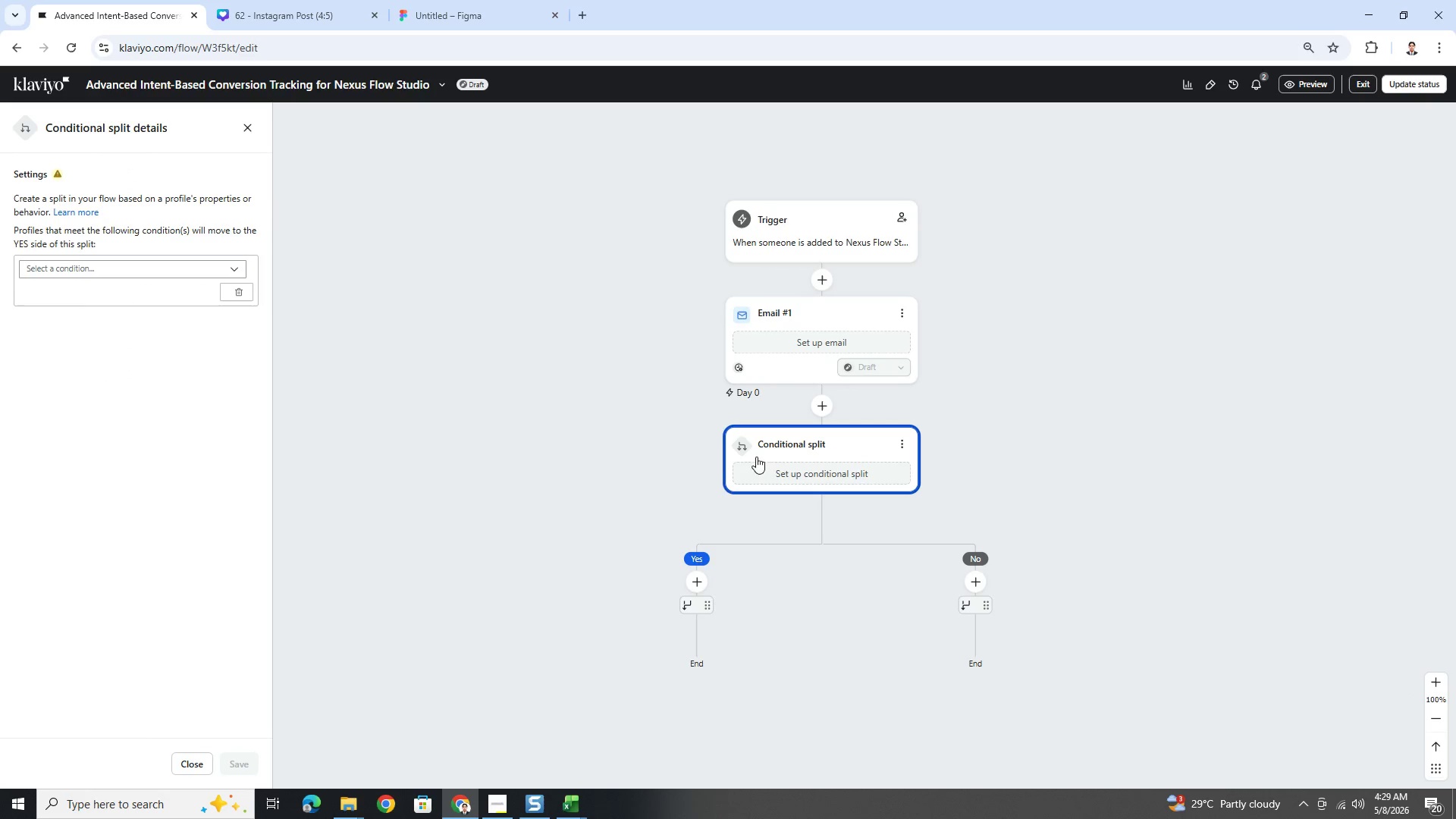 
left_click([199, 268])
 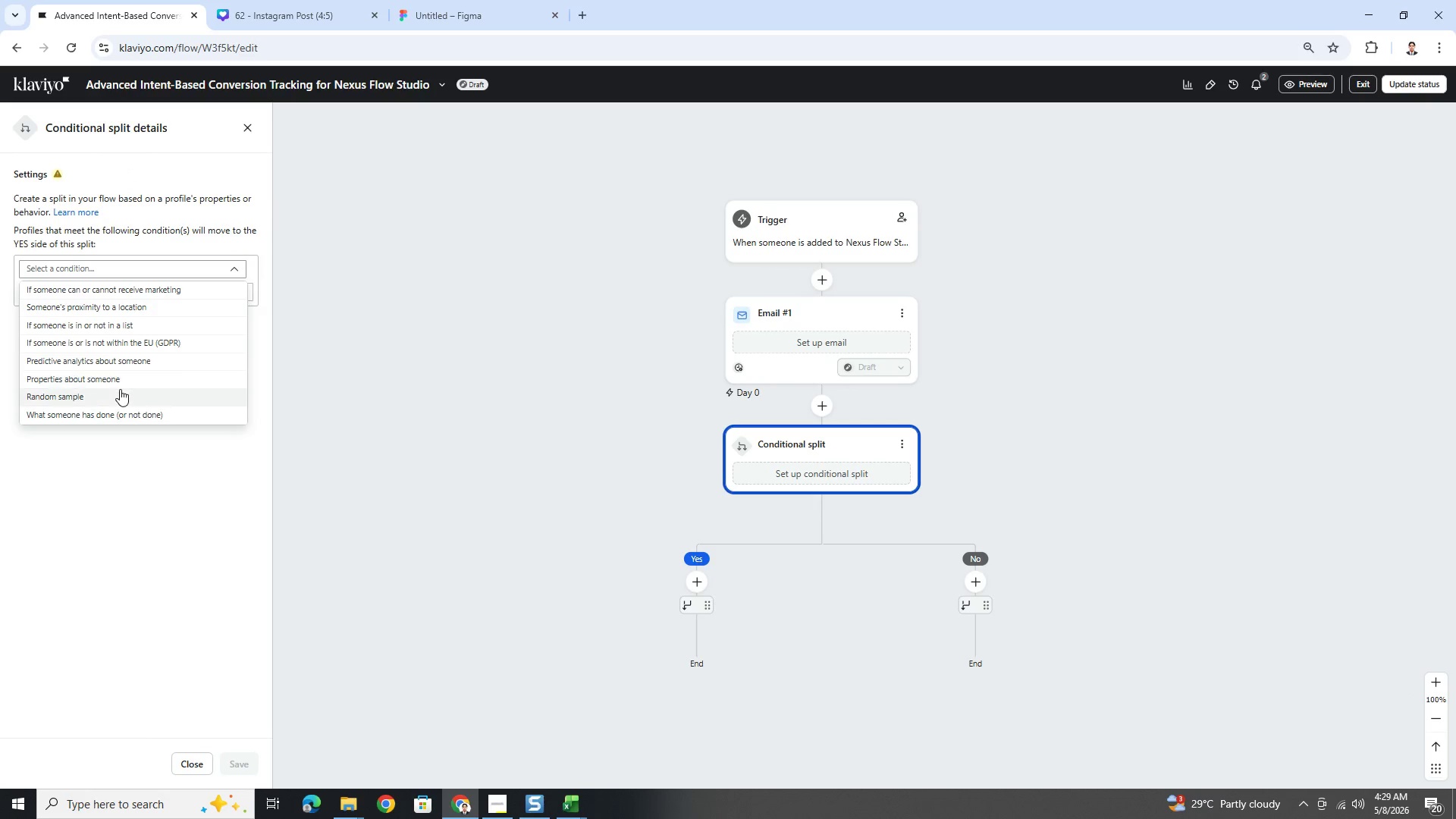 
left_click([120, 389])
 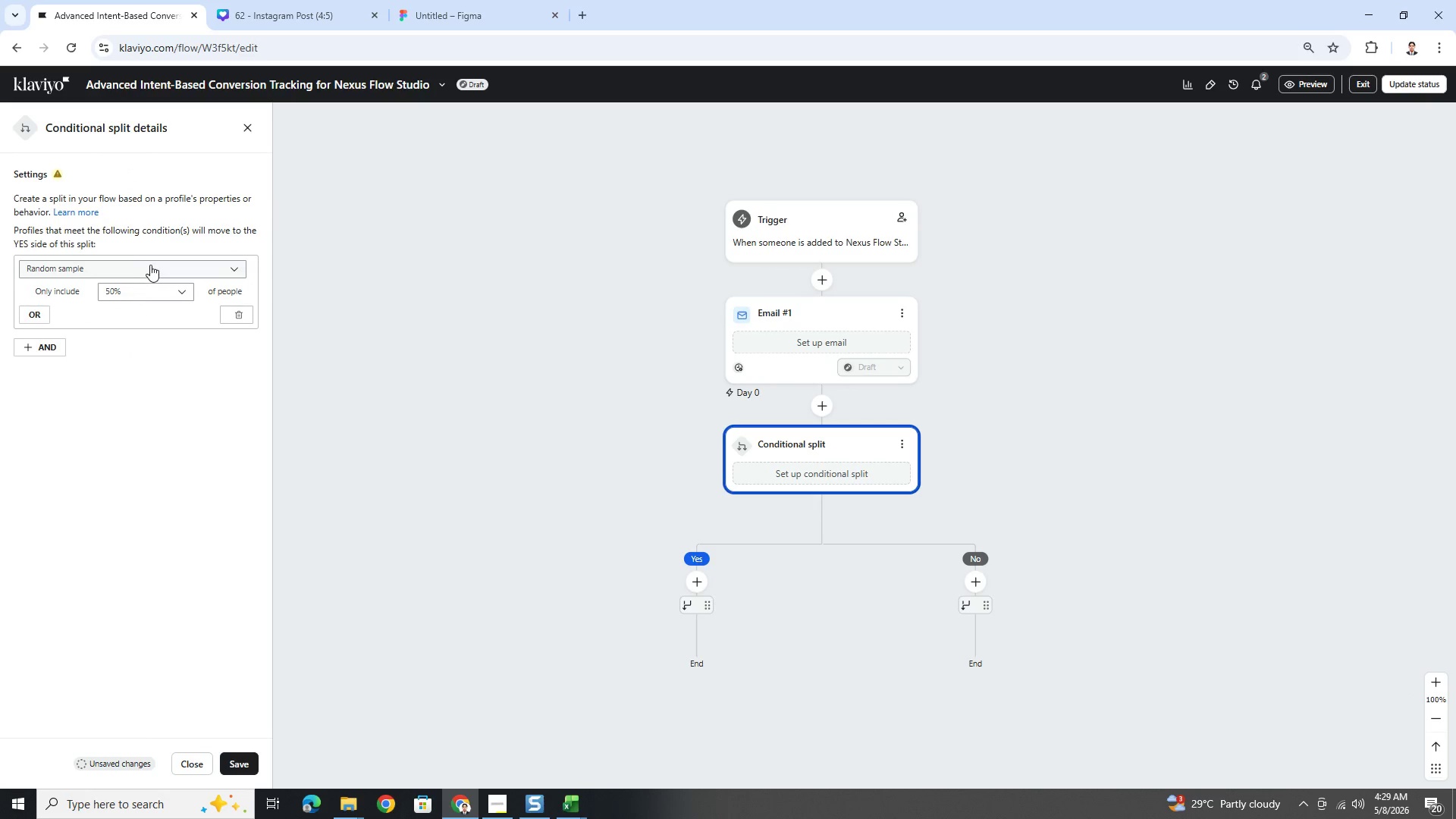 
left_click([151, 264])
 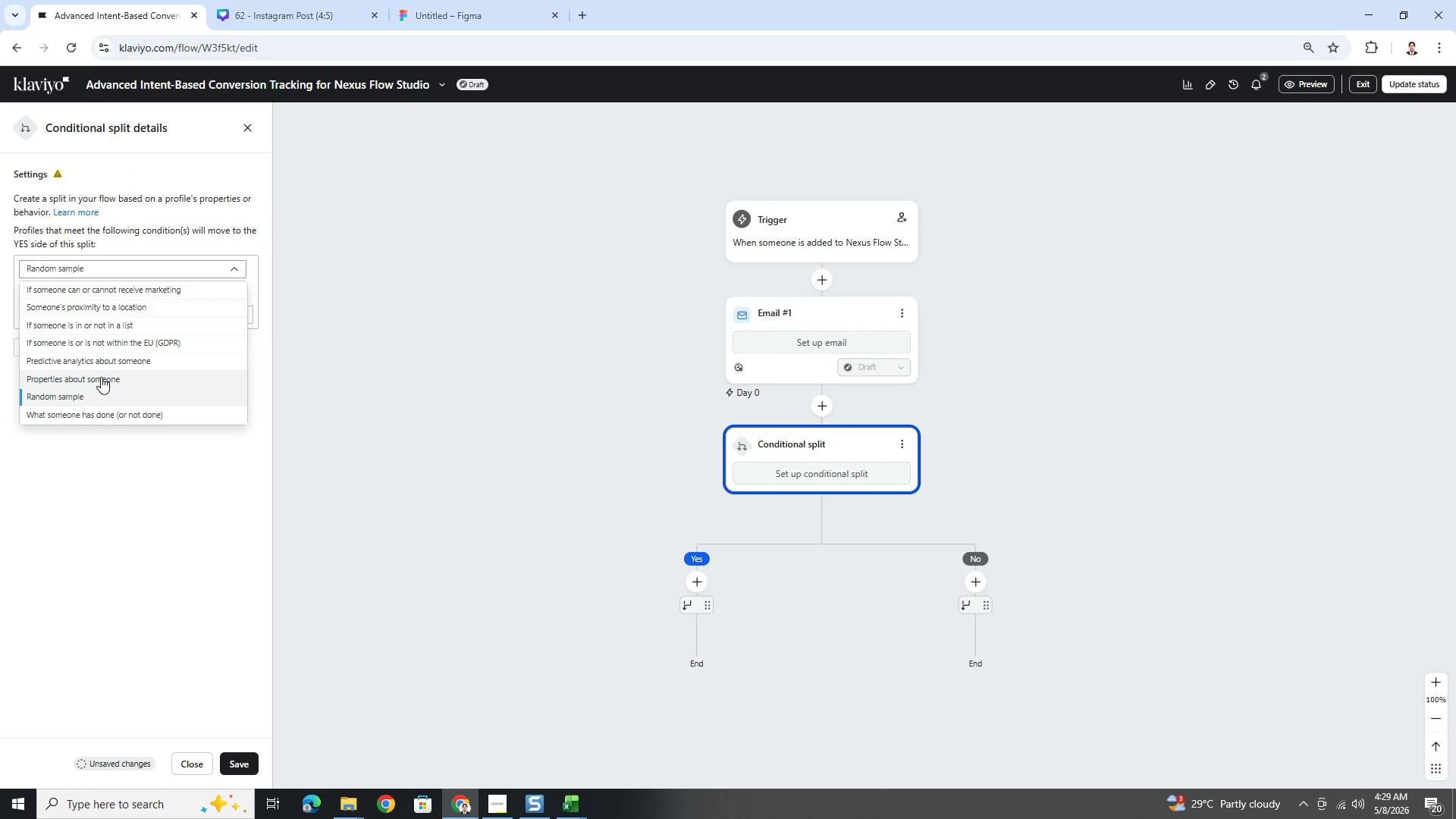 
left_click([101, 377])
 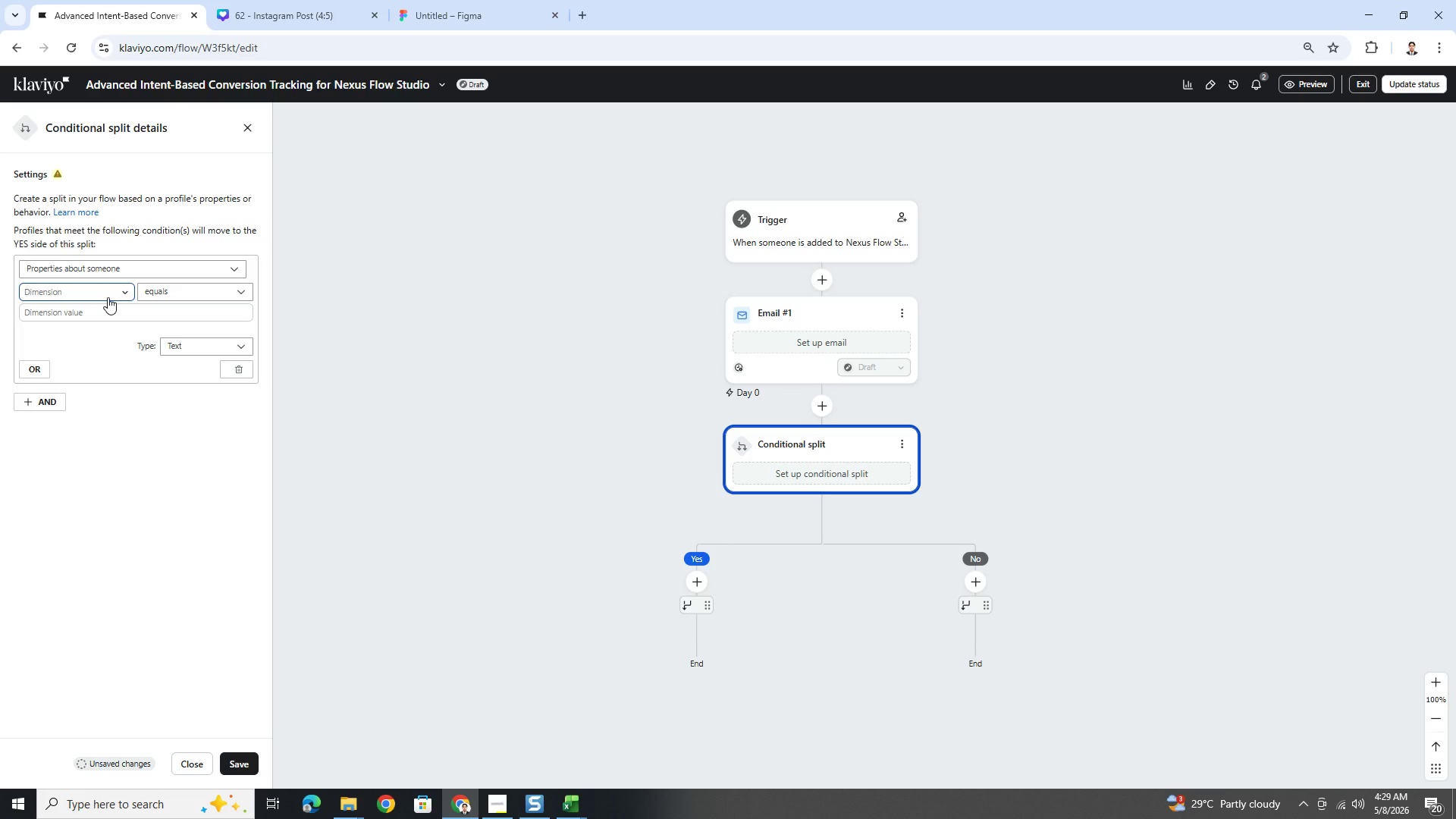 
left_click([108, 297])
 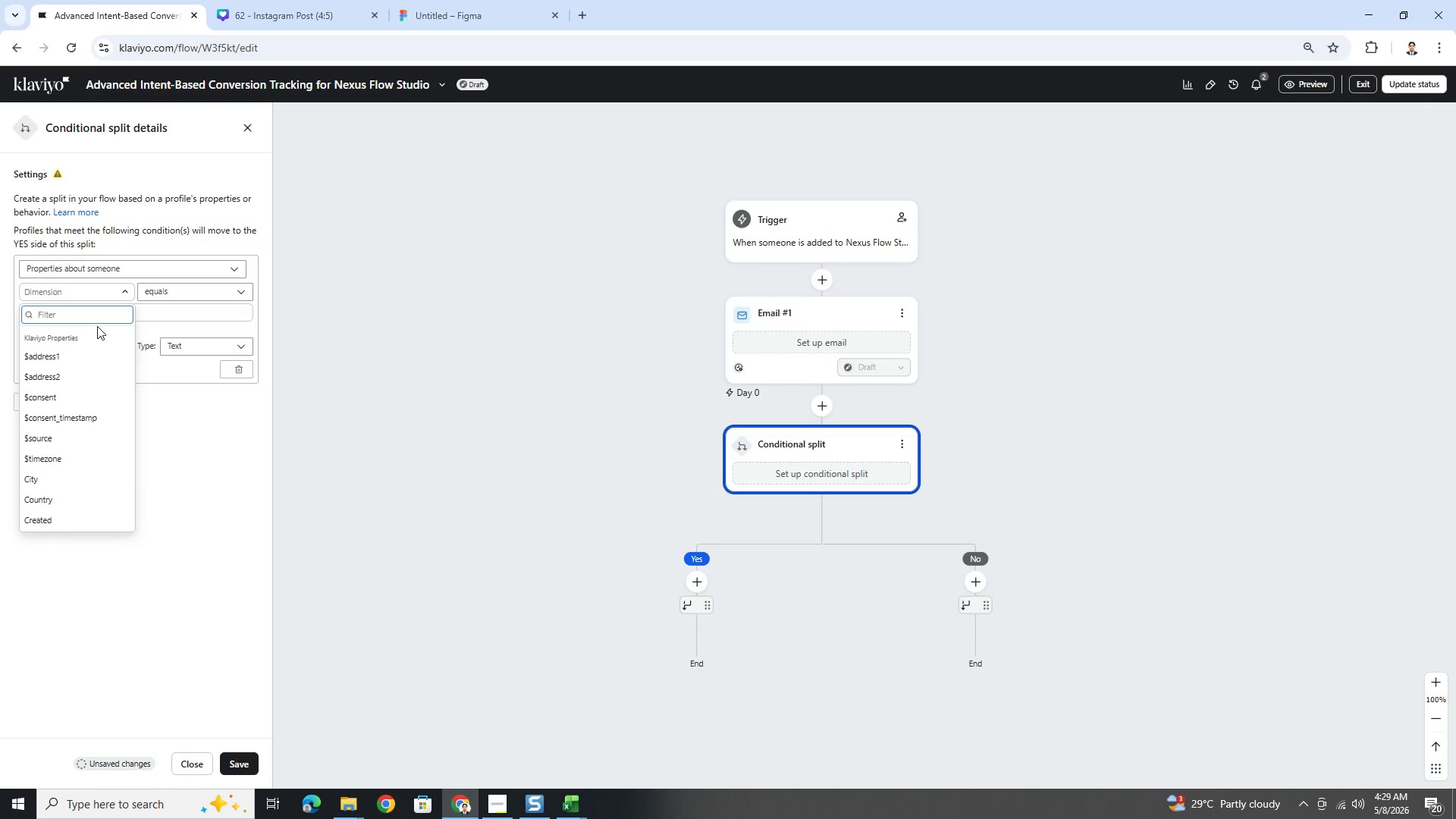 
type(cur)
 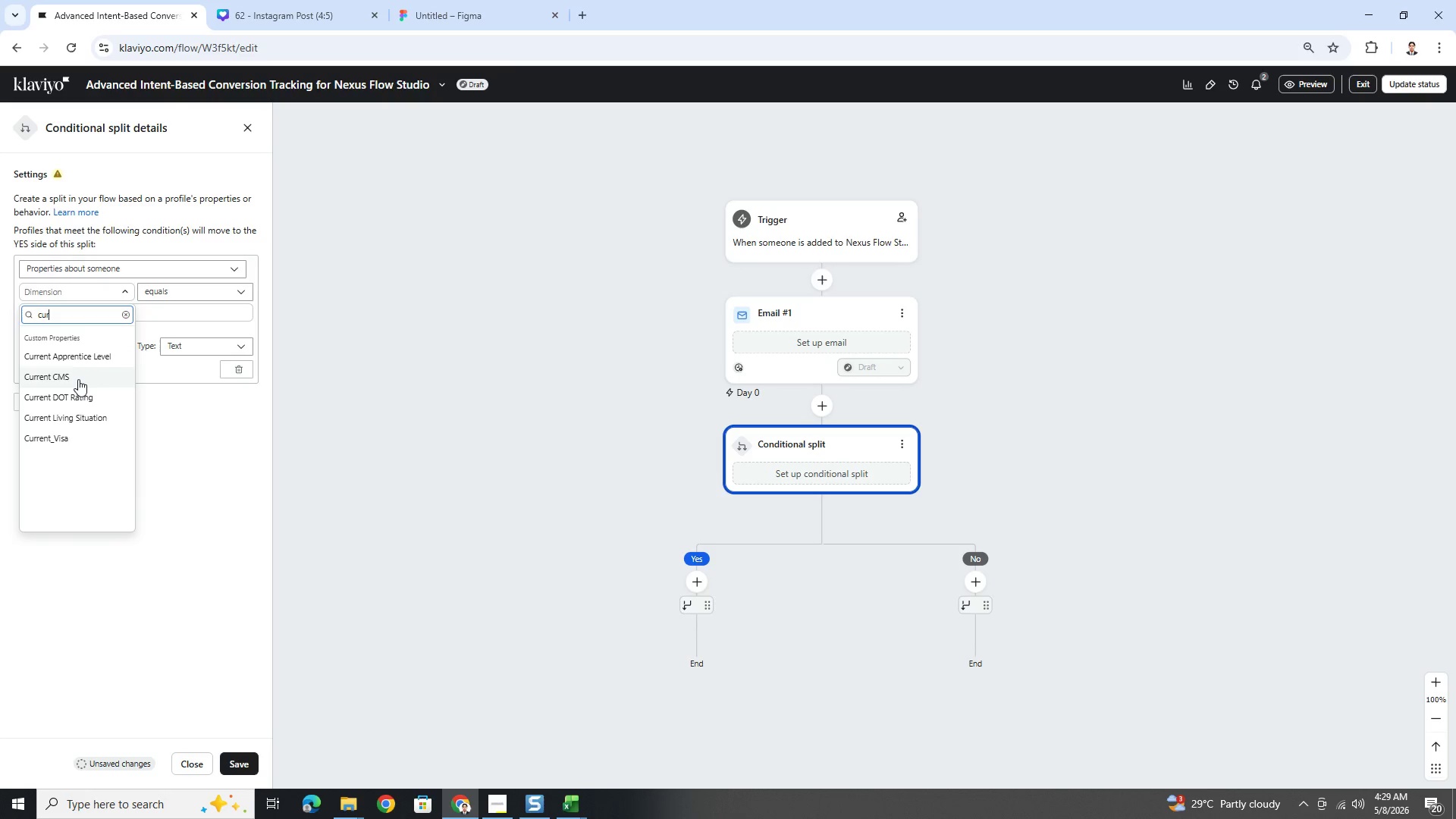 
left_click([78, 379])
 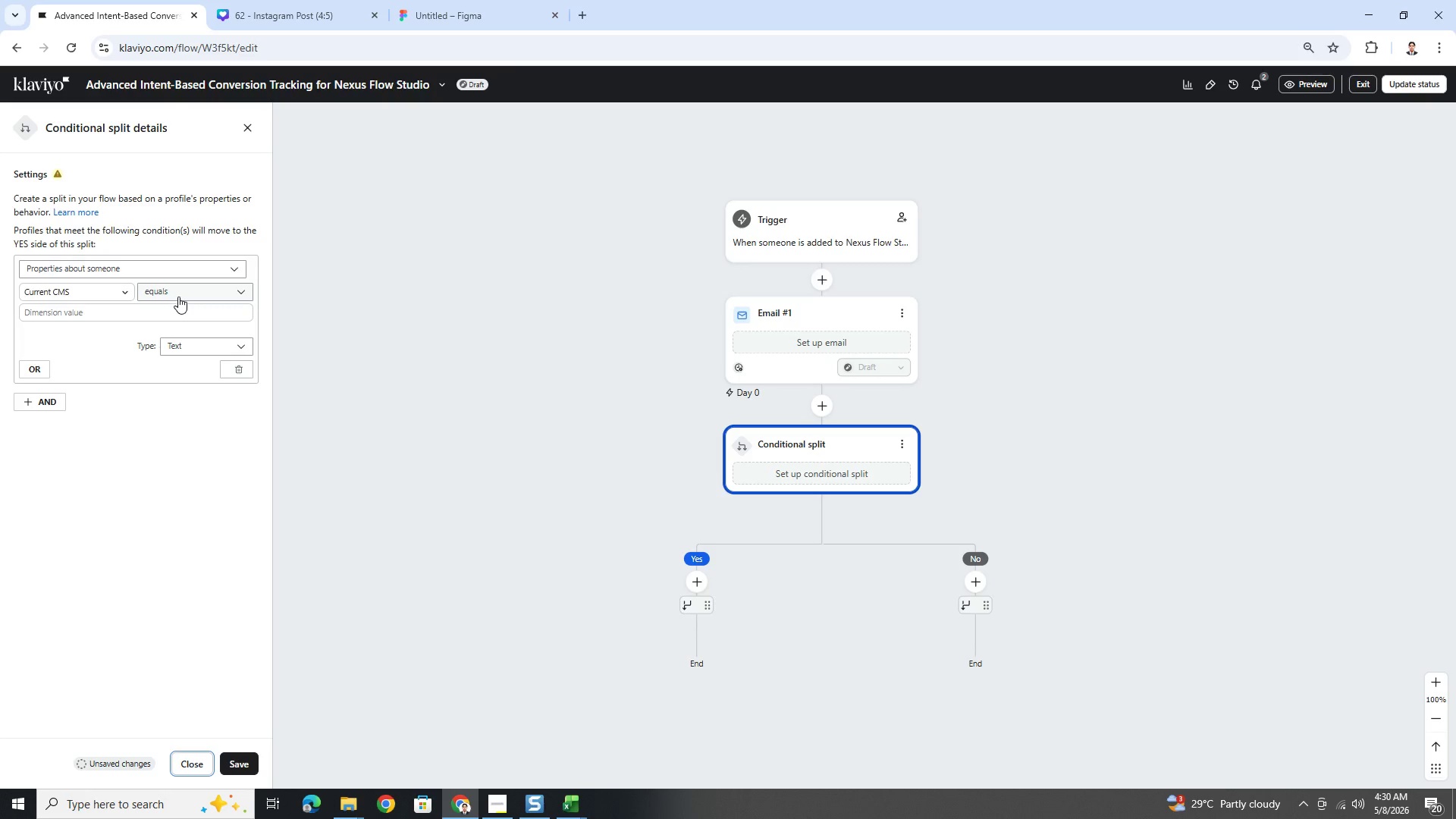 
wait(13.62)
 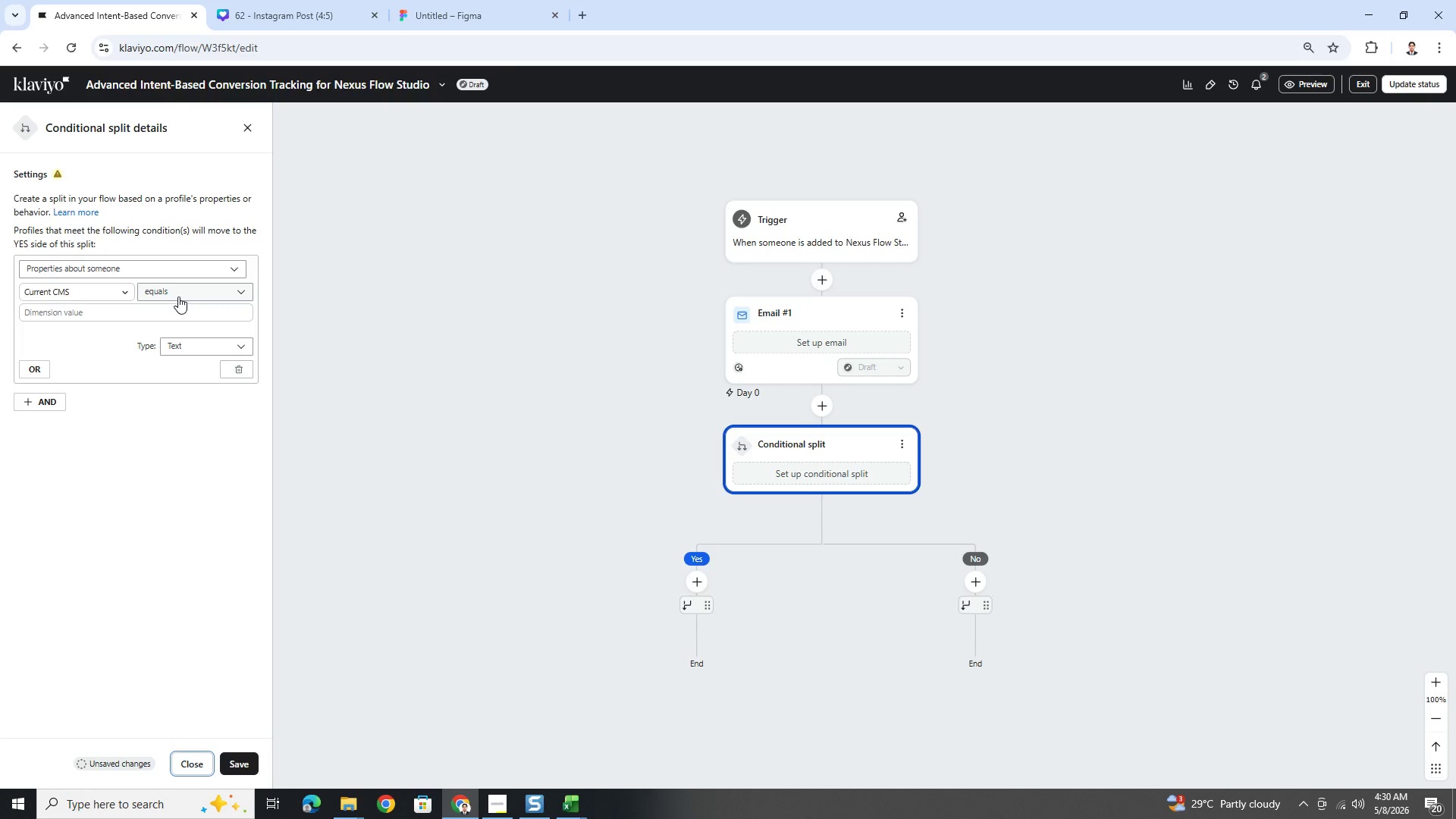 
left_click([174, 318])
 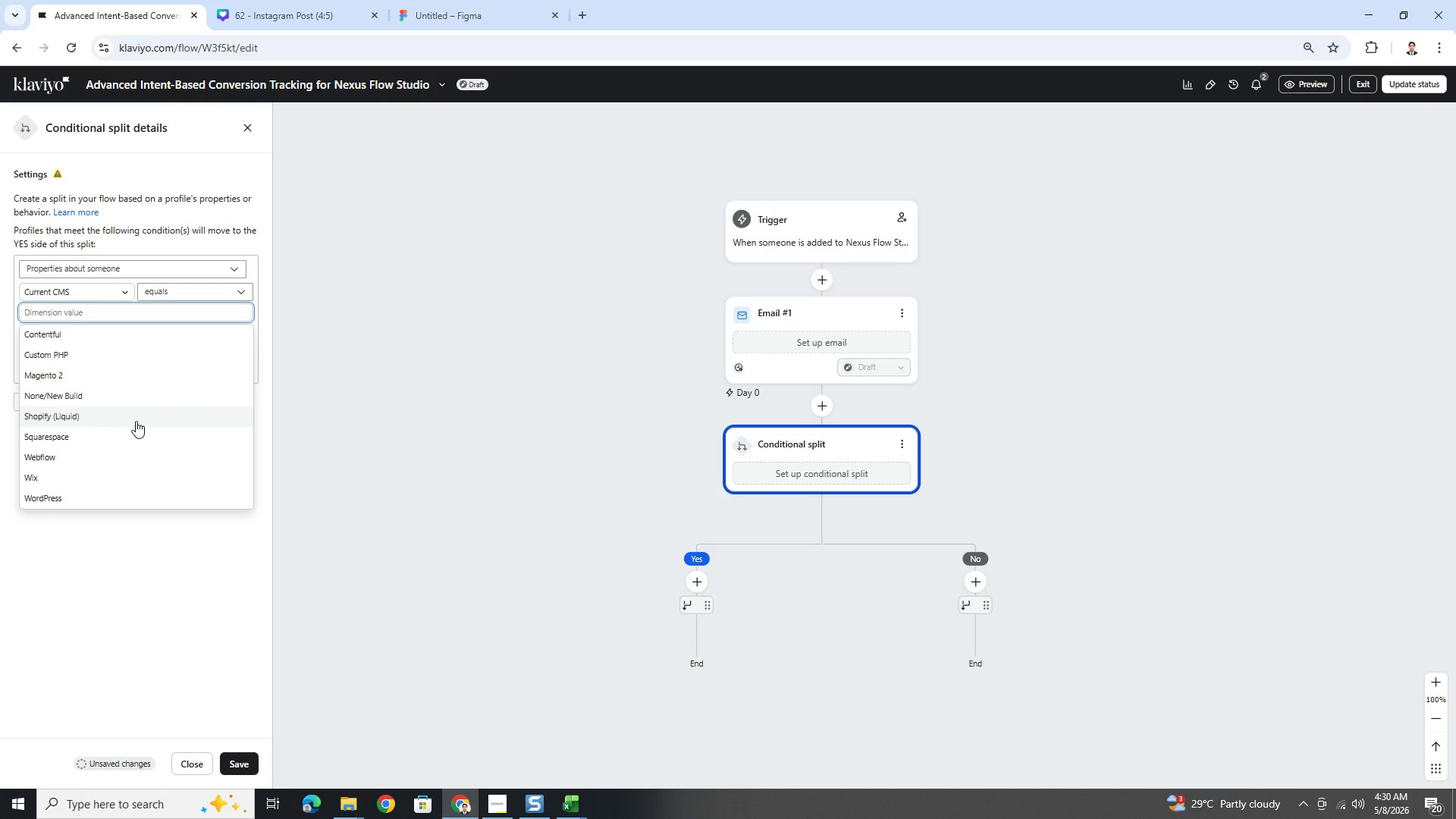 
left_click([174, 293])
 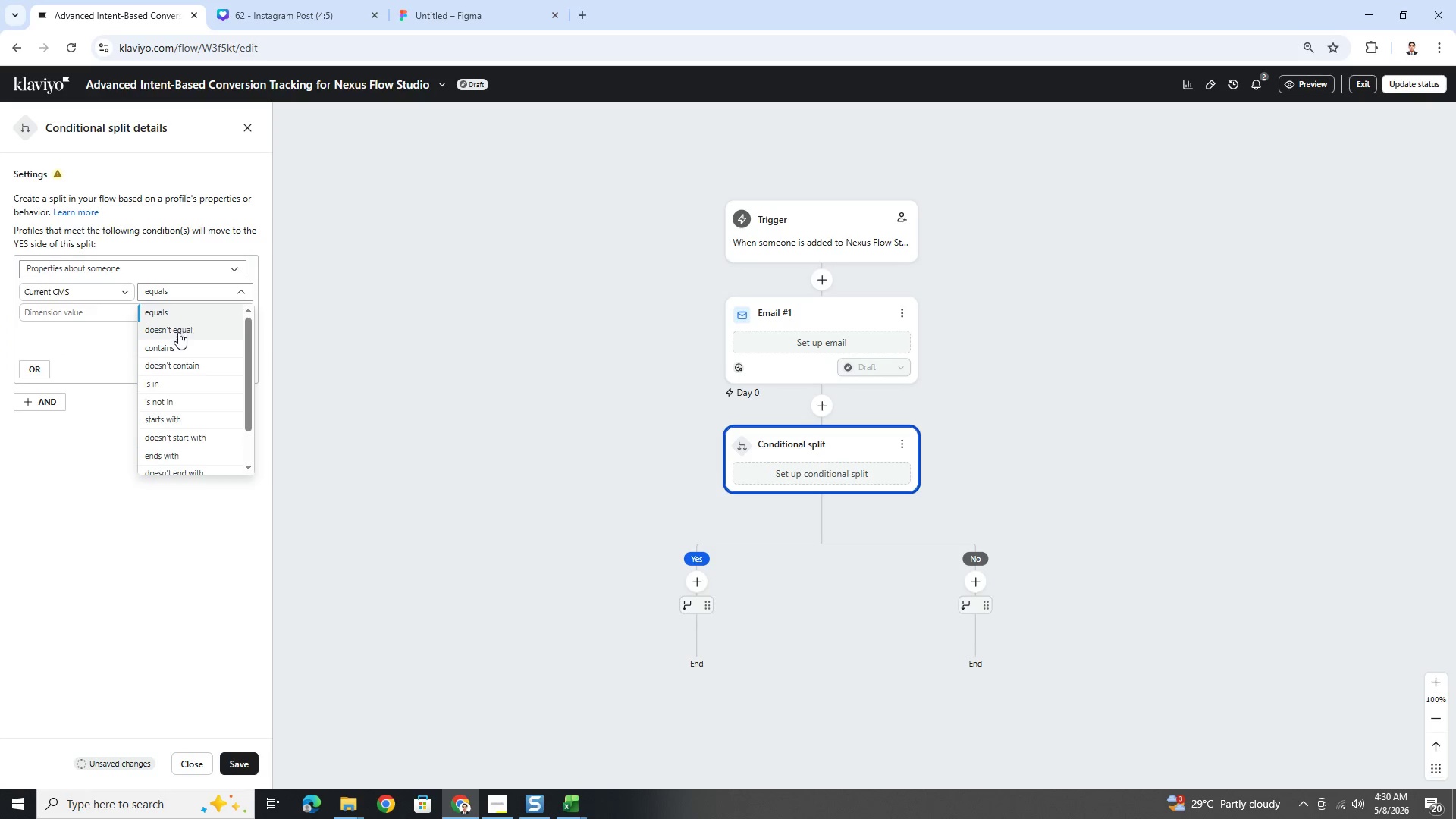 
left_click([180, 344])
 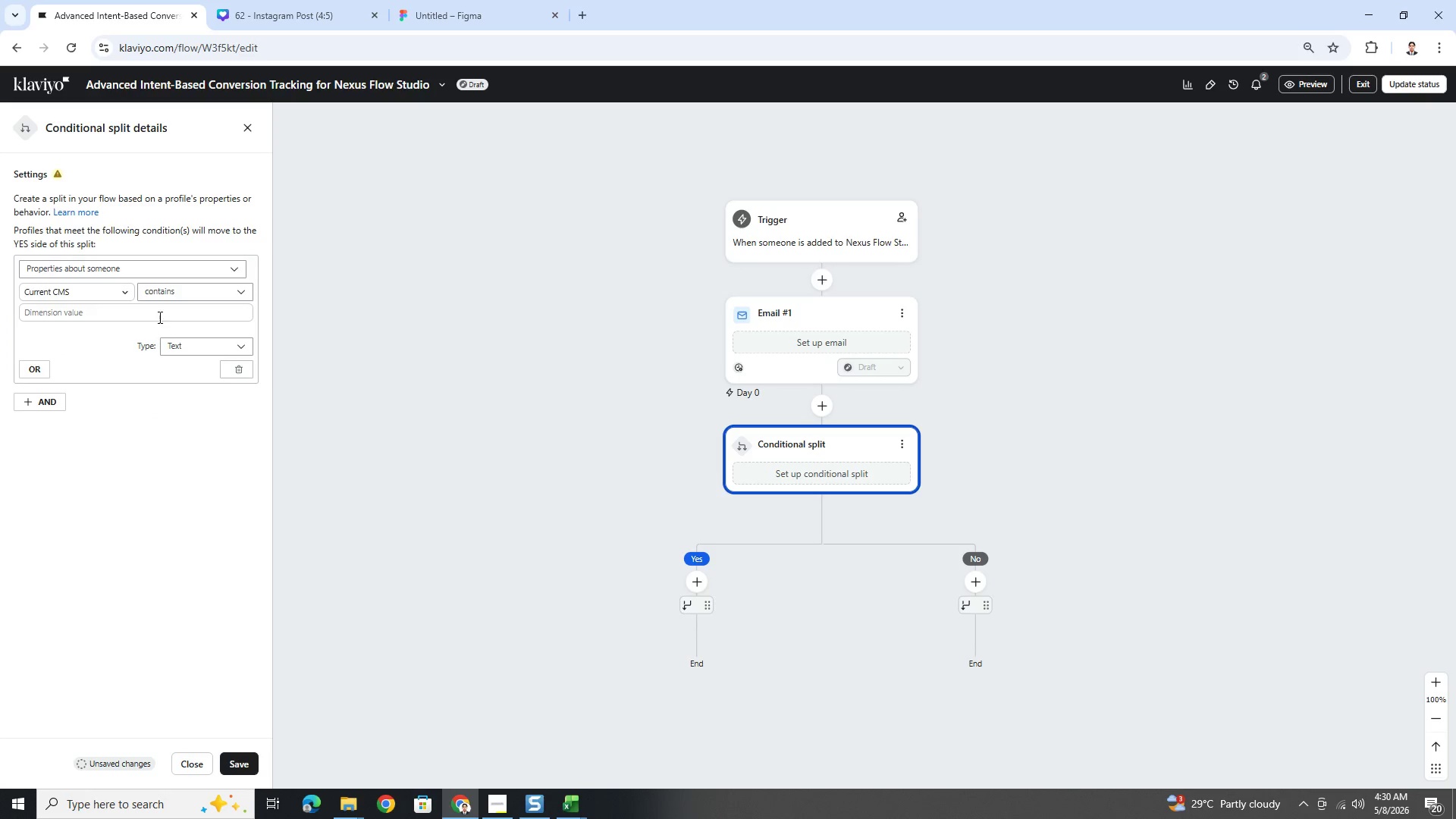 
left_click([158, 312])
 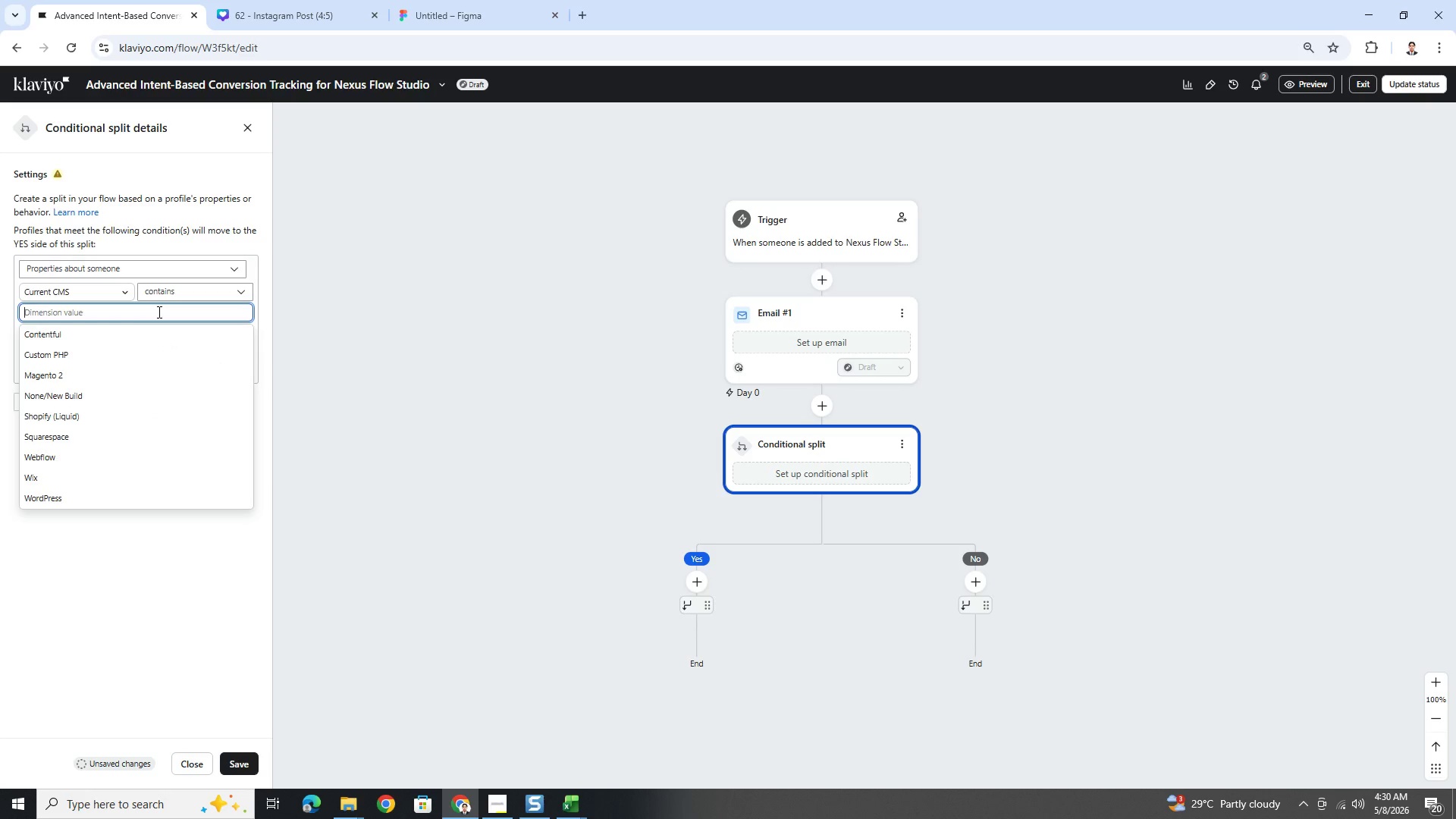 
type(Shopify)
 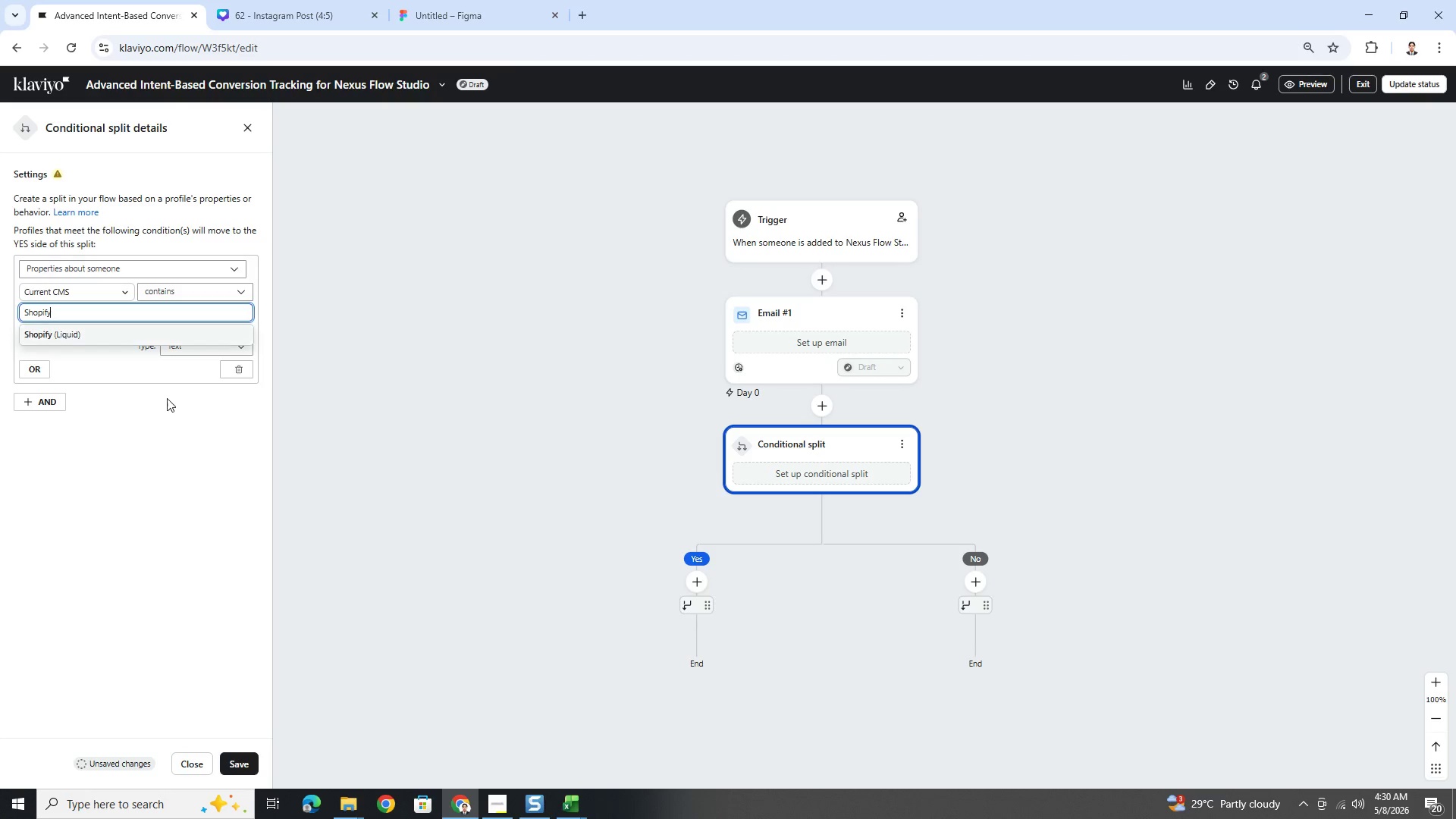 
left_click([163, 461])
 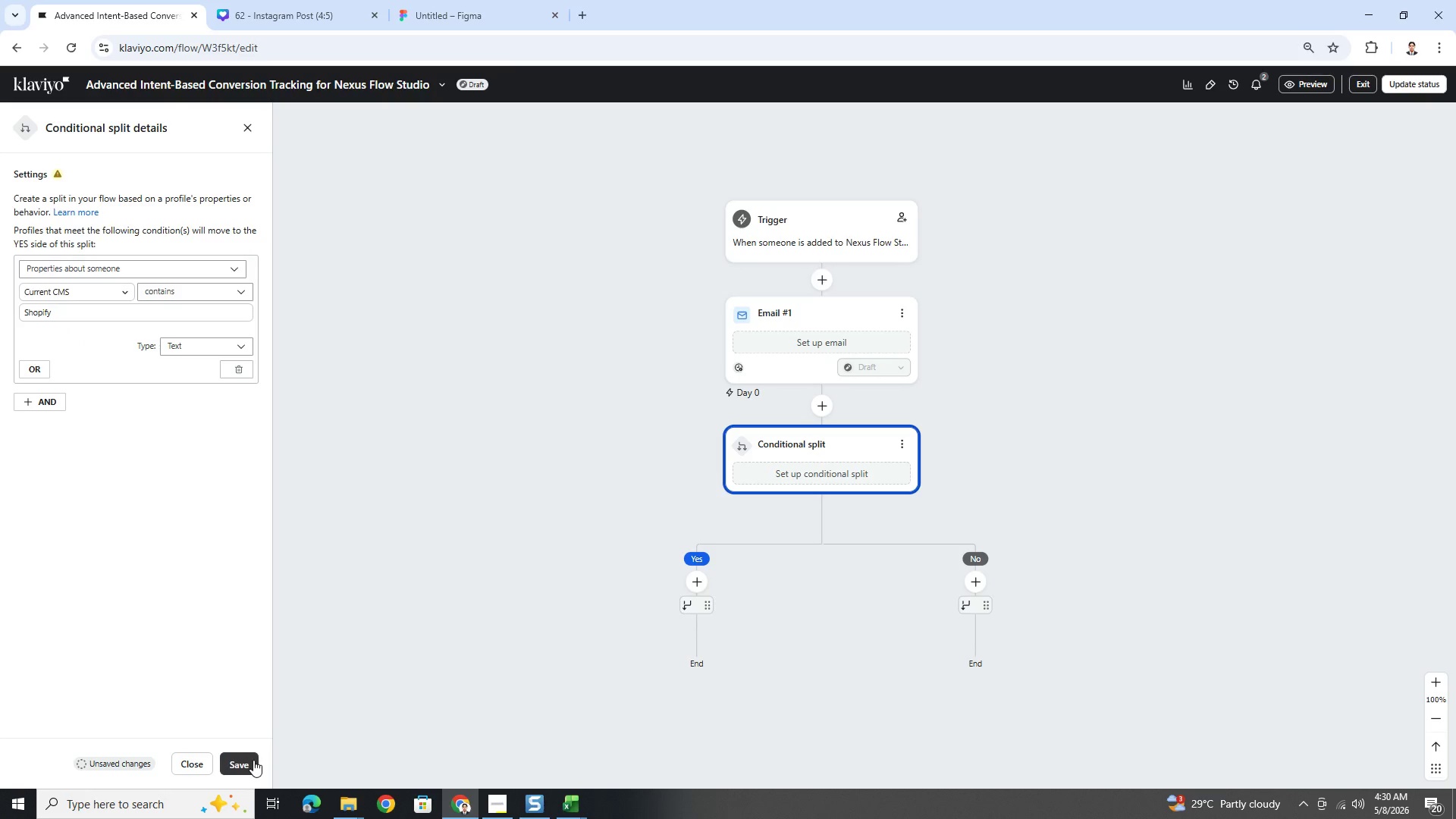 
left_click([253, 760])
 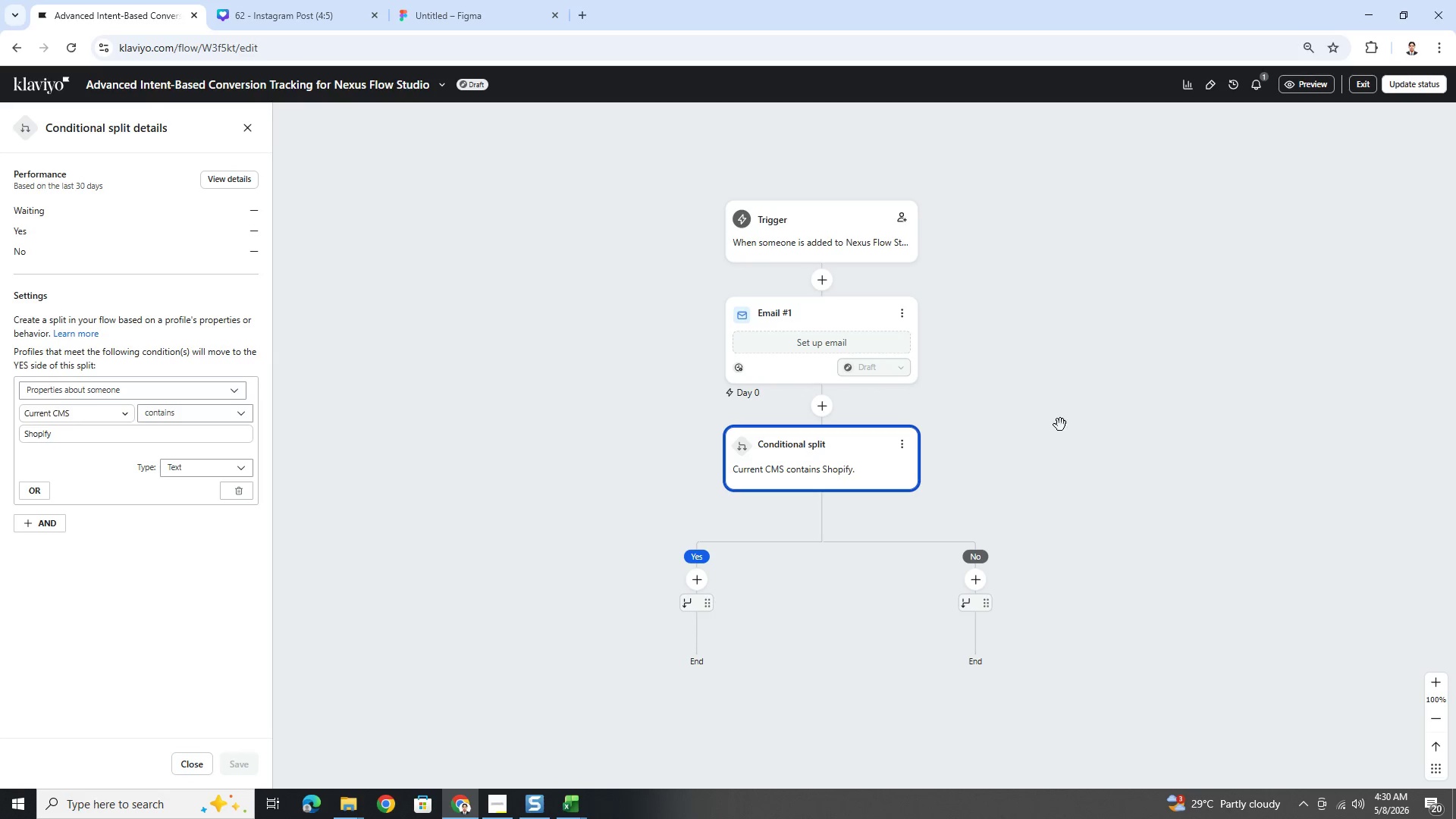 
left_click_drag(start_coordinate=[1145, 424], to_coordinate=[1056, 406])
 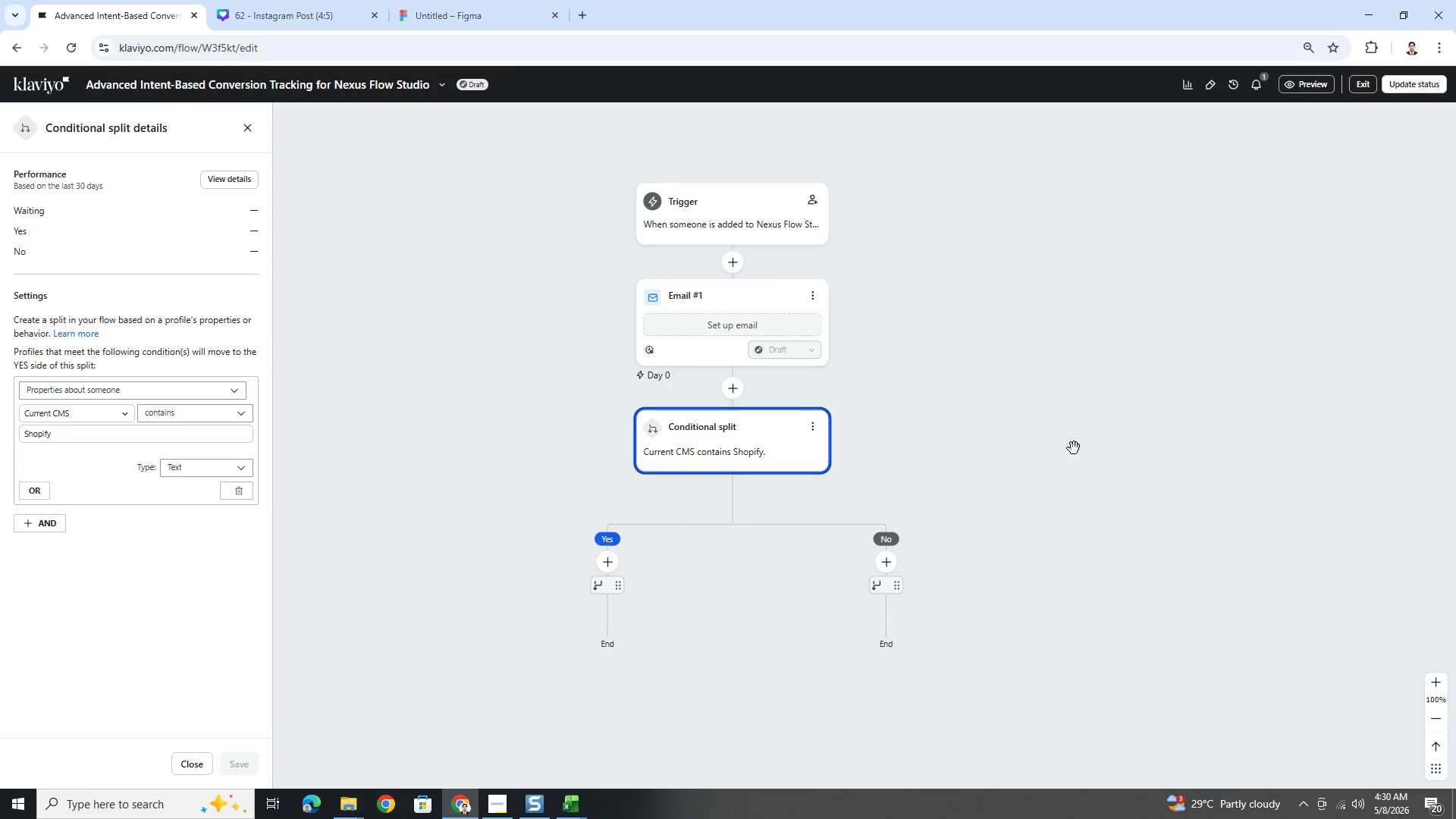 
wait(11.0)
 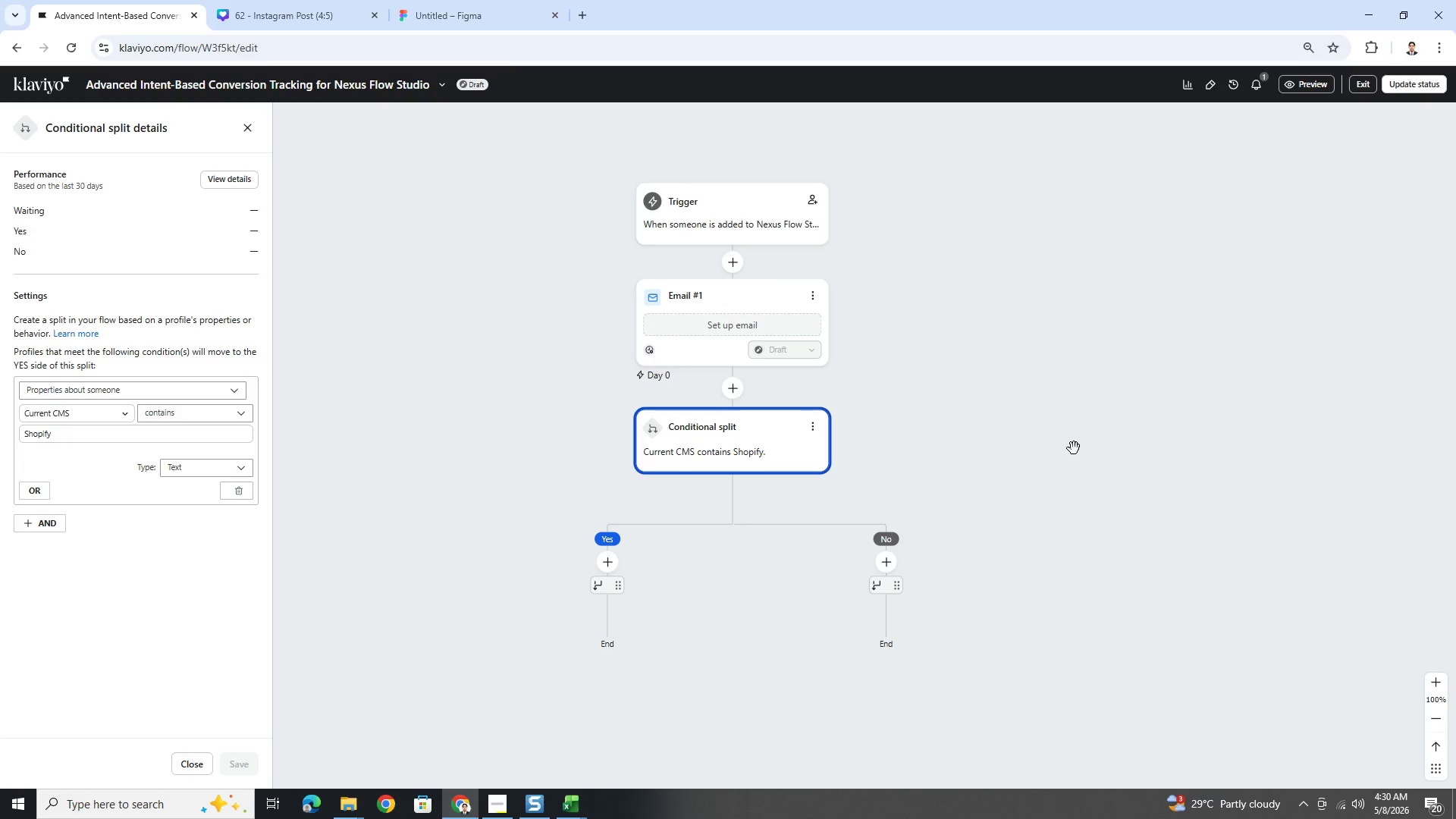 
left_click([1323, 93])
 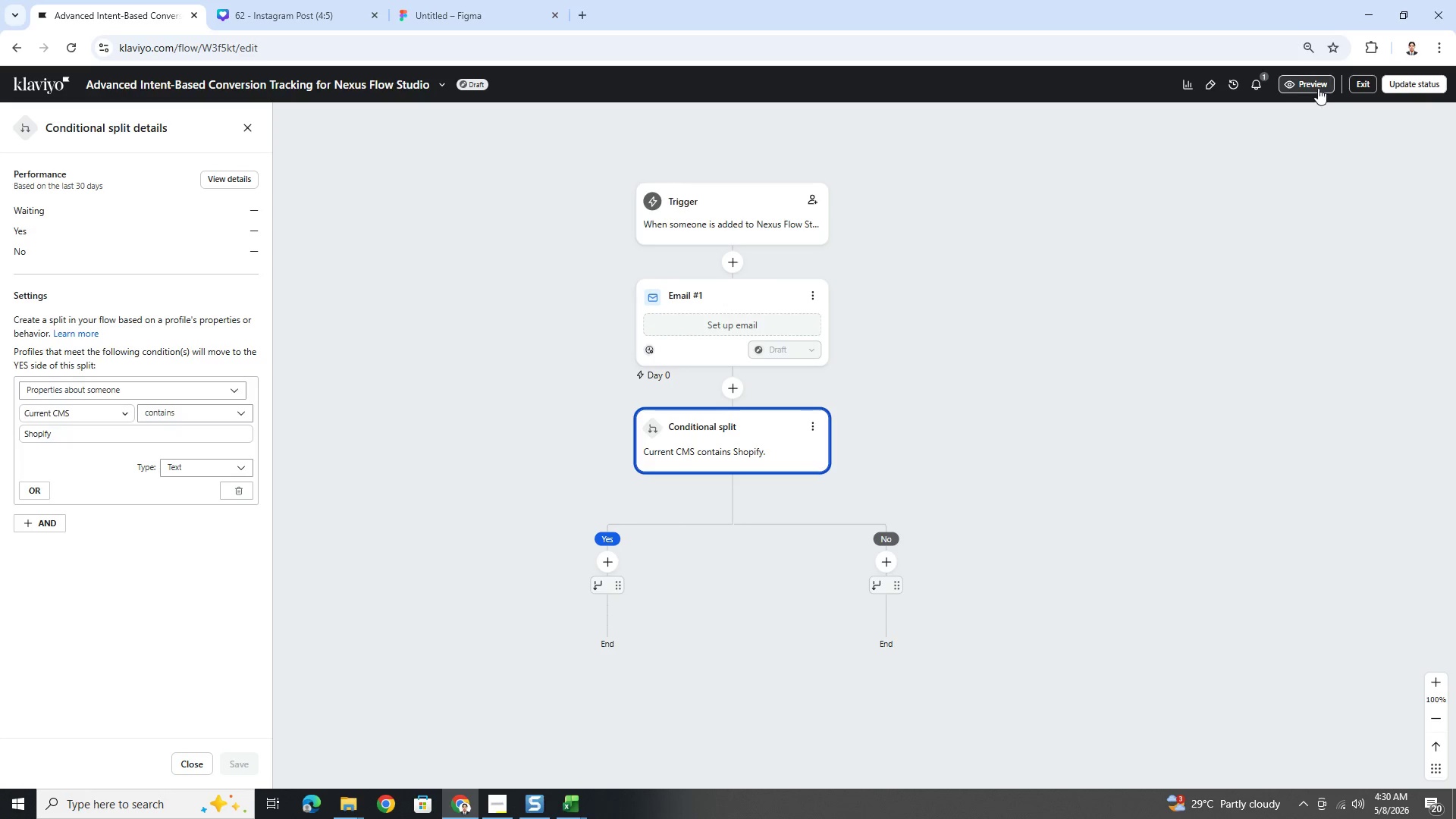 
left_click([1318, 88])
 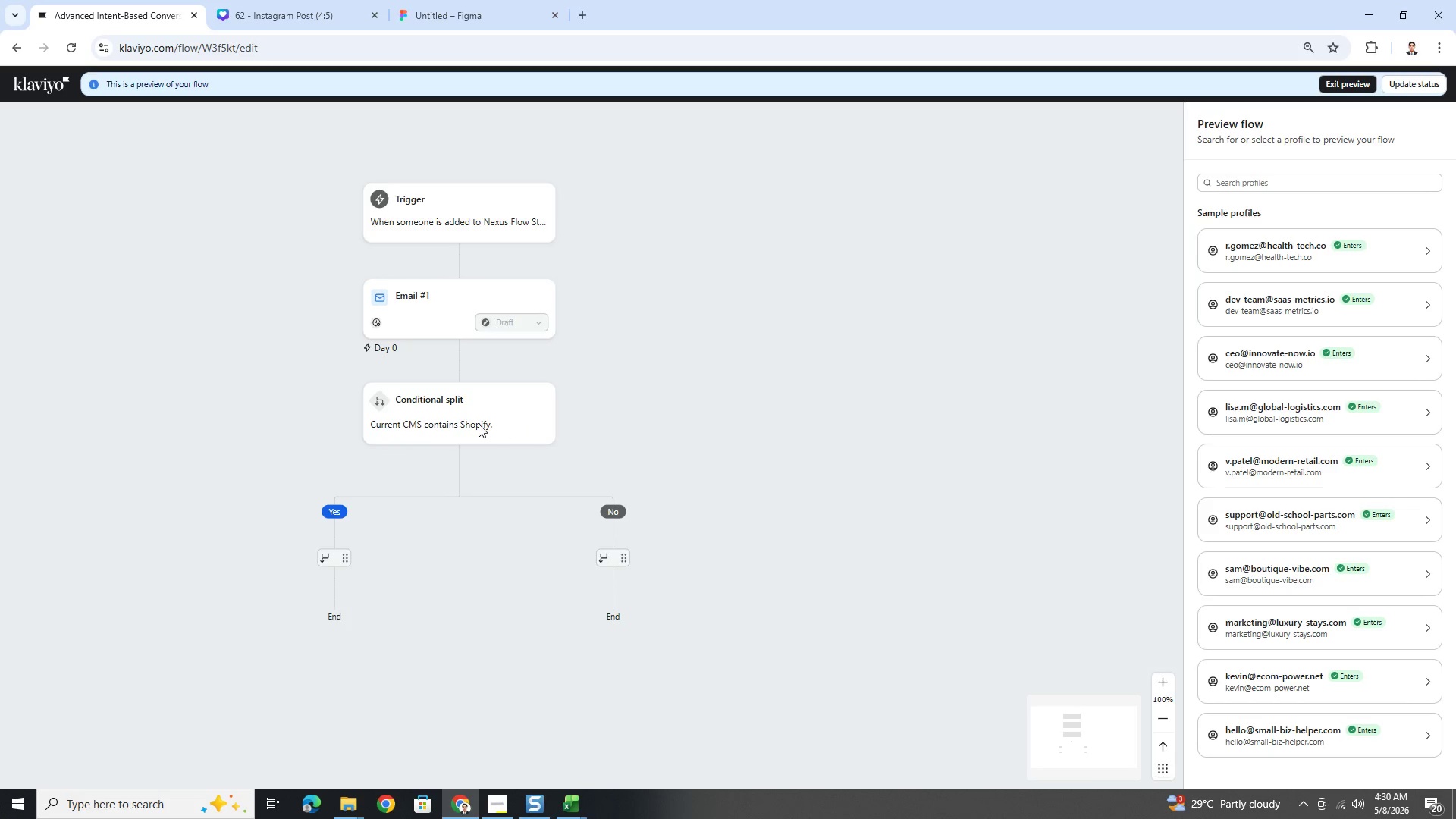 
scroll: coordinate [1309, 378], scroll_direction: down, amount: 3.0
 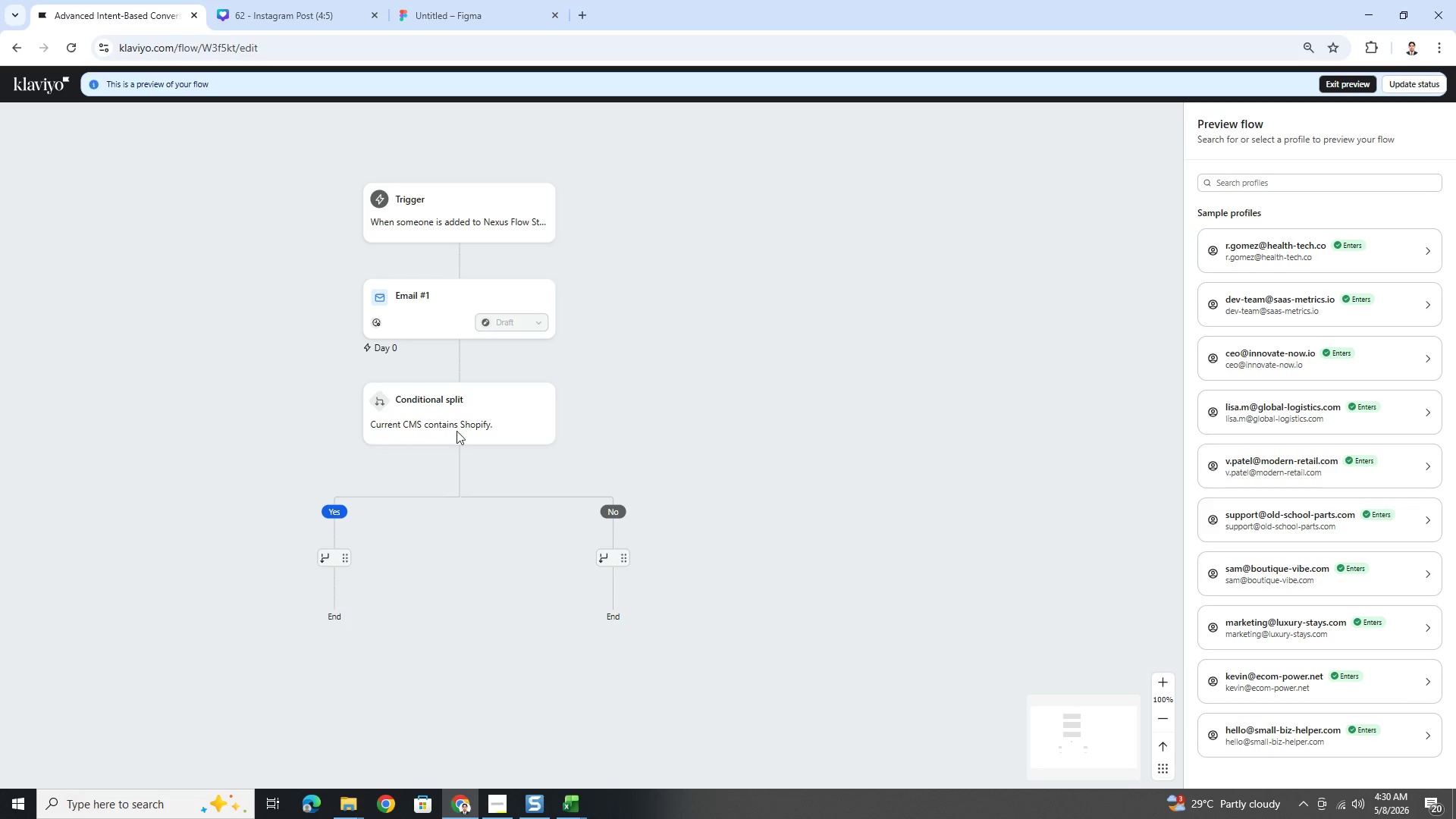 
left_click([444, 431])
 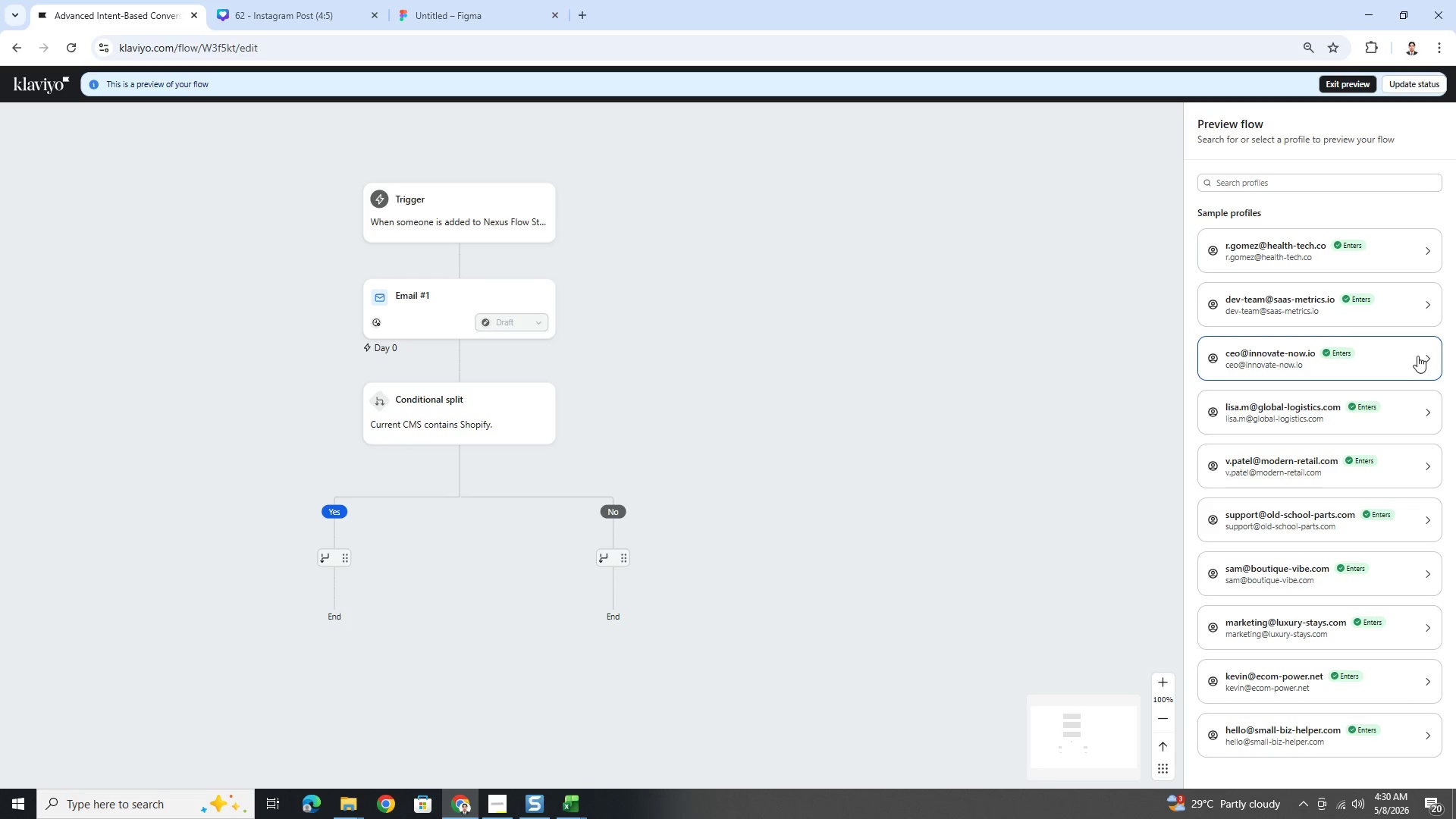 
scroll: coordinate [1412, 377], scroll_direction: down, amount: 4.0
 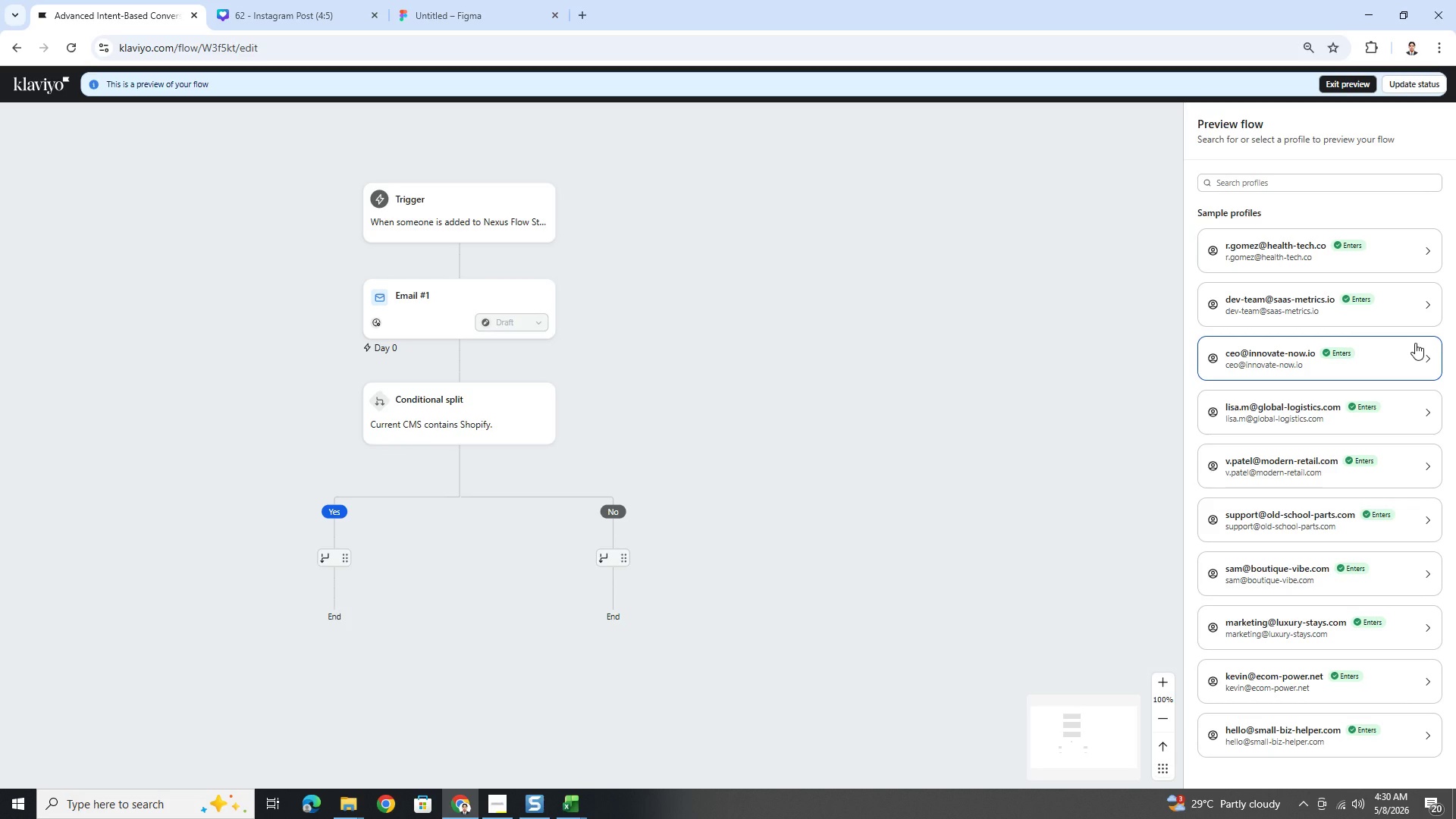 
left_click([1415, 343])
 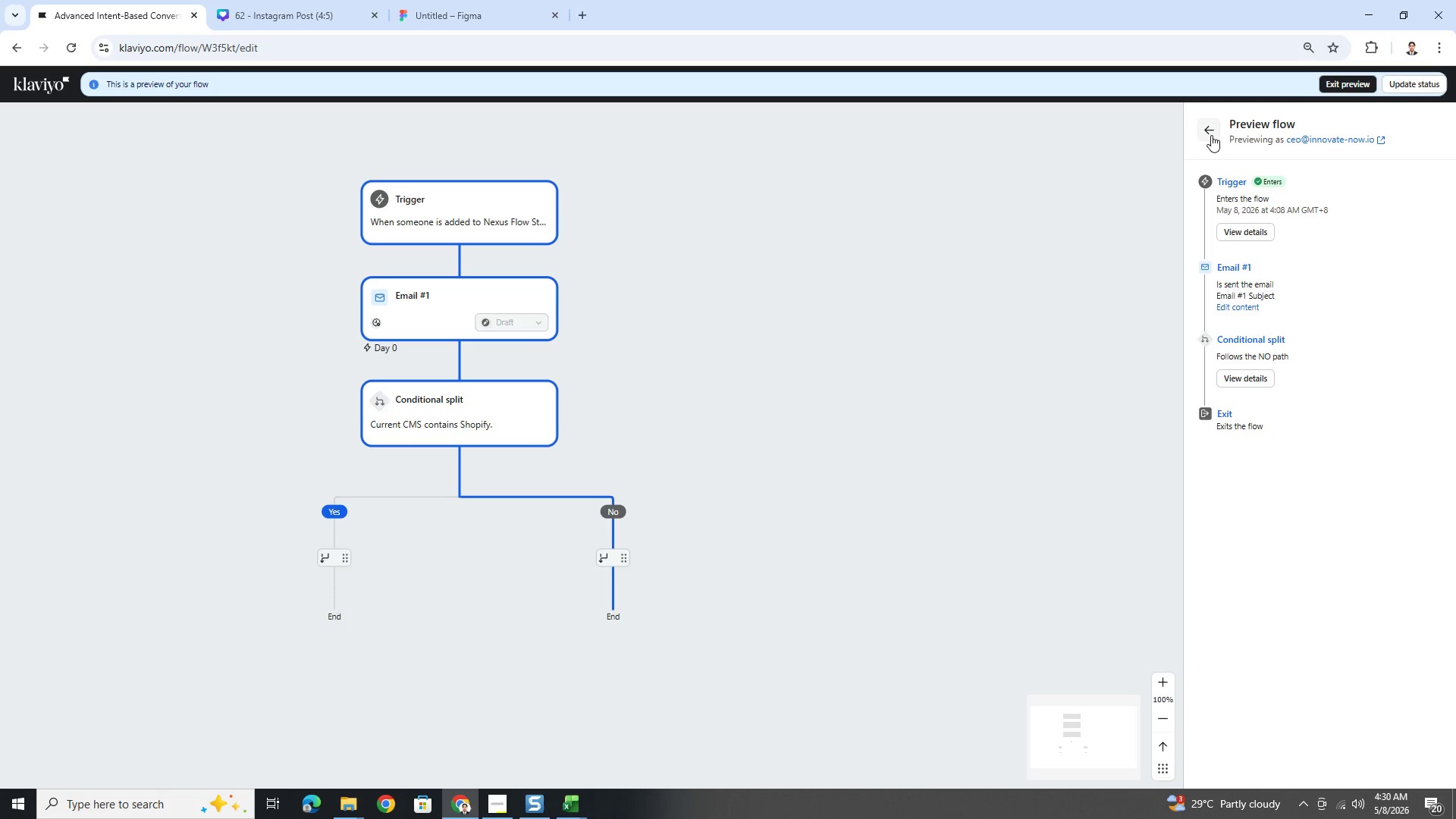 
left_click([1211, 134])
 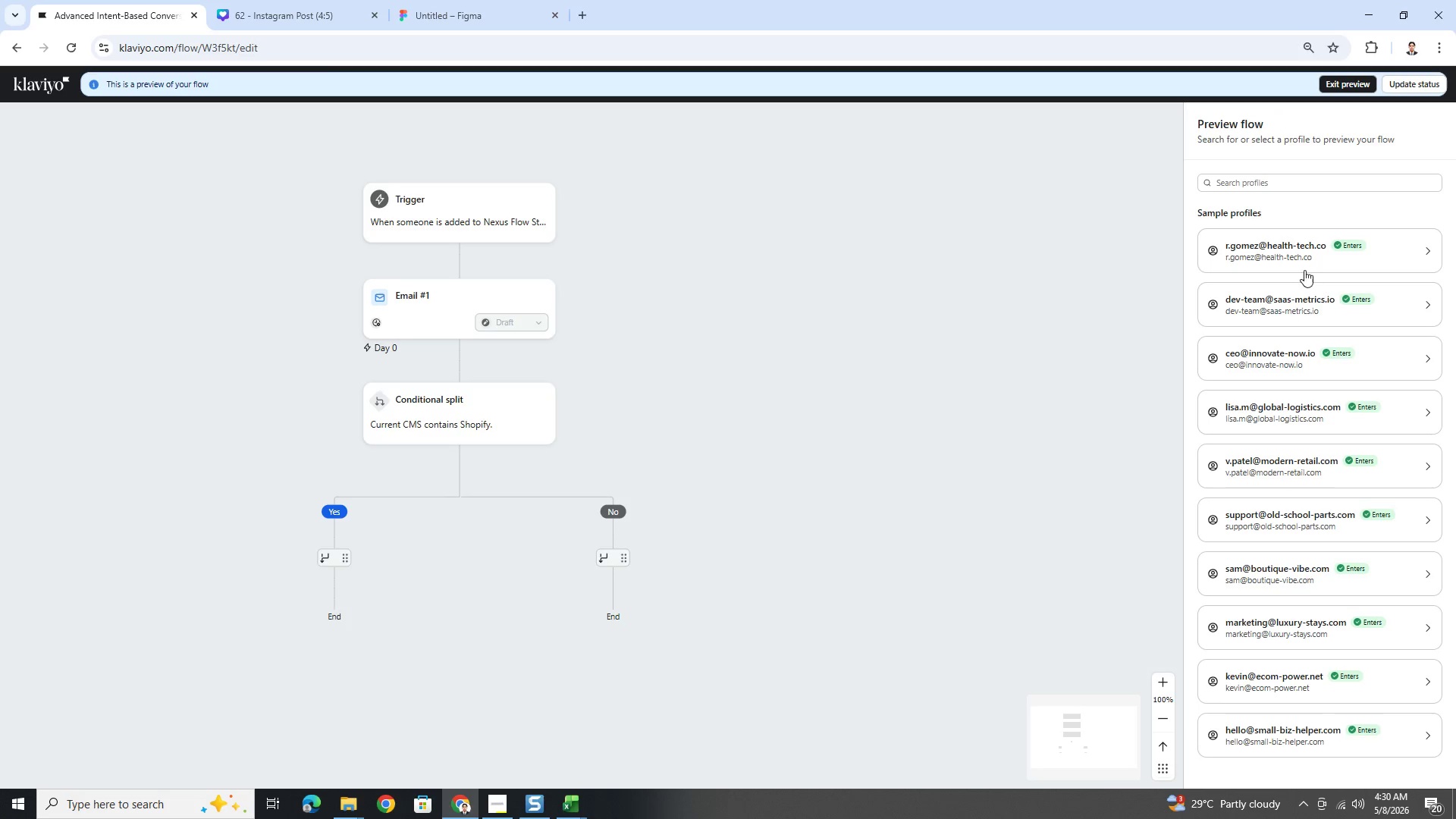 
left_click([1303, 265])
 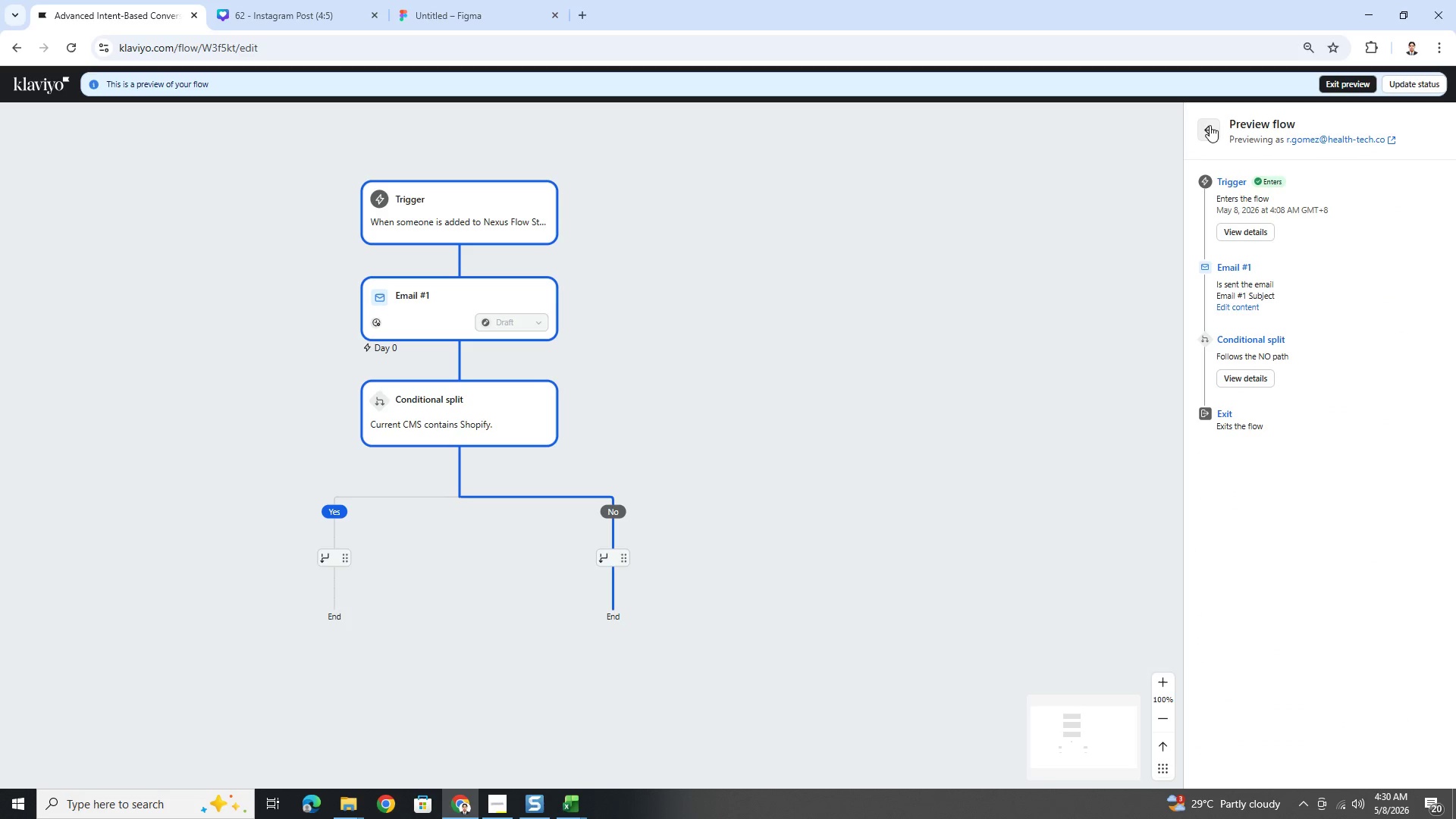 
left_click([1210, 125])
 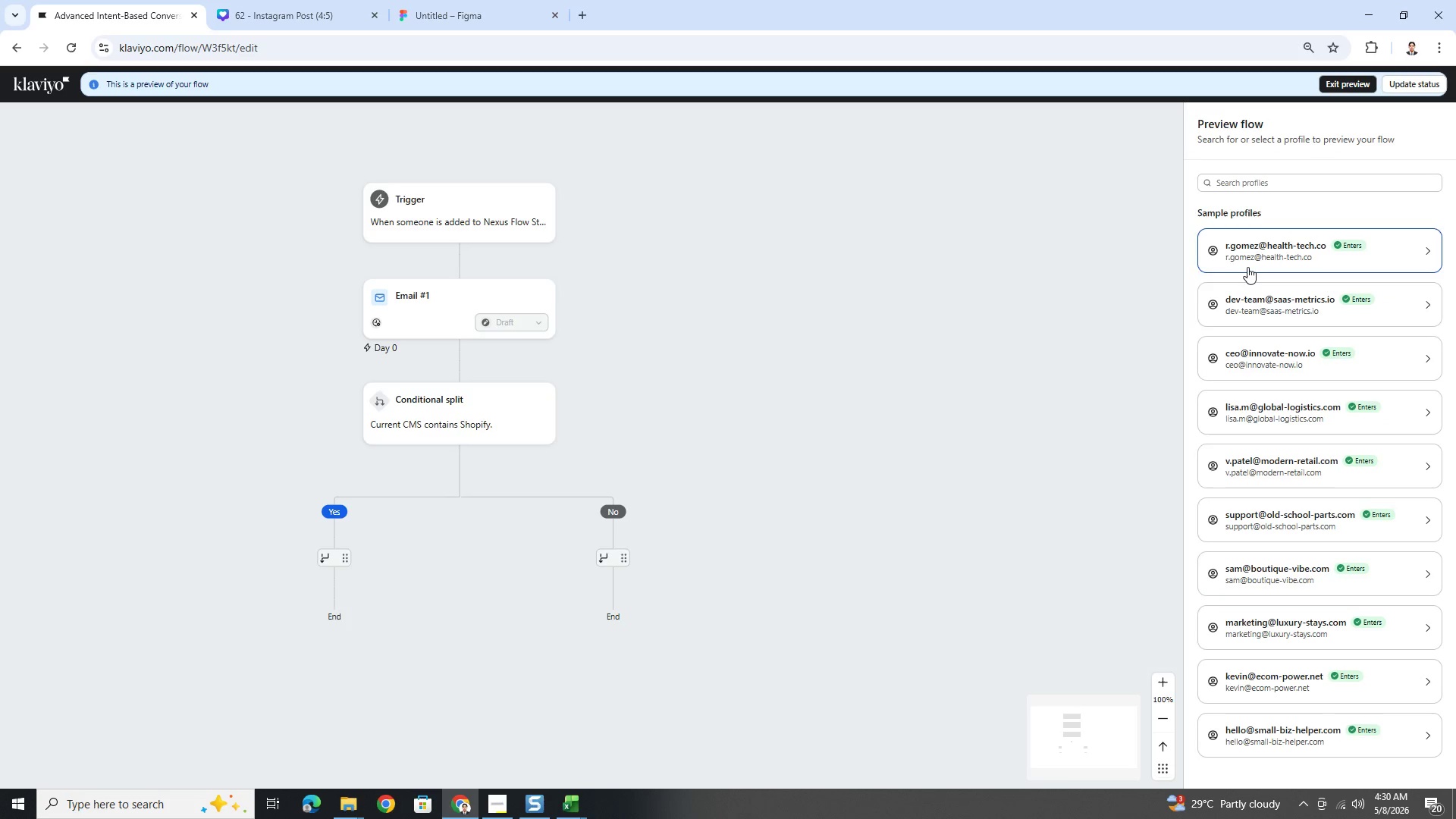 
left_click([1251, 300])
 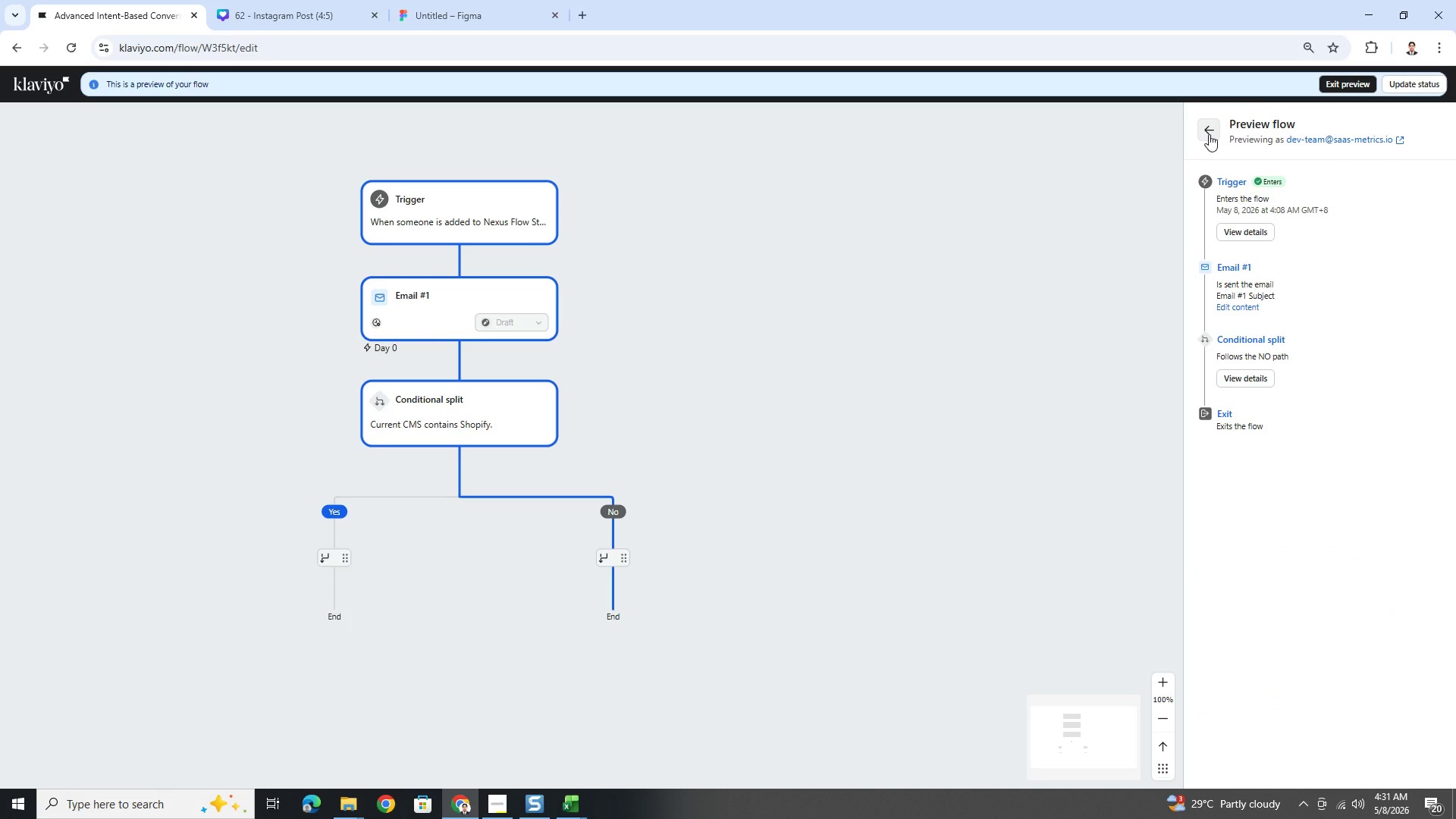 
left_click([1209, 134])
 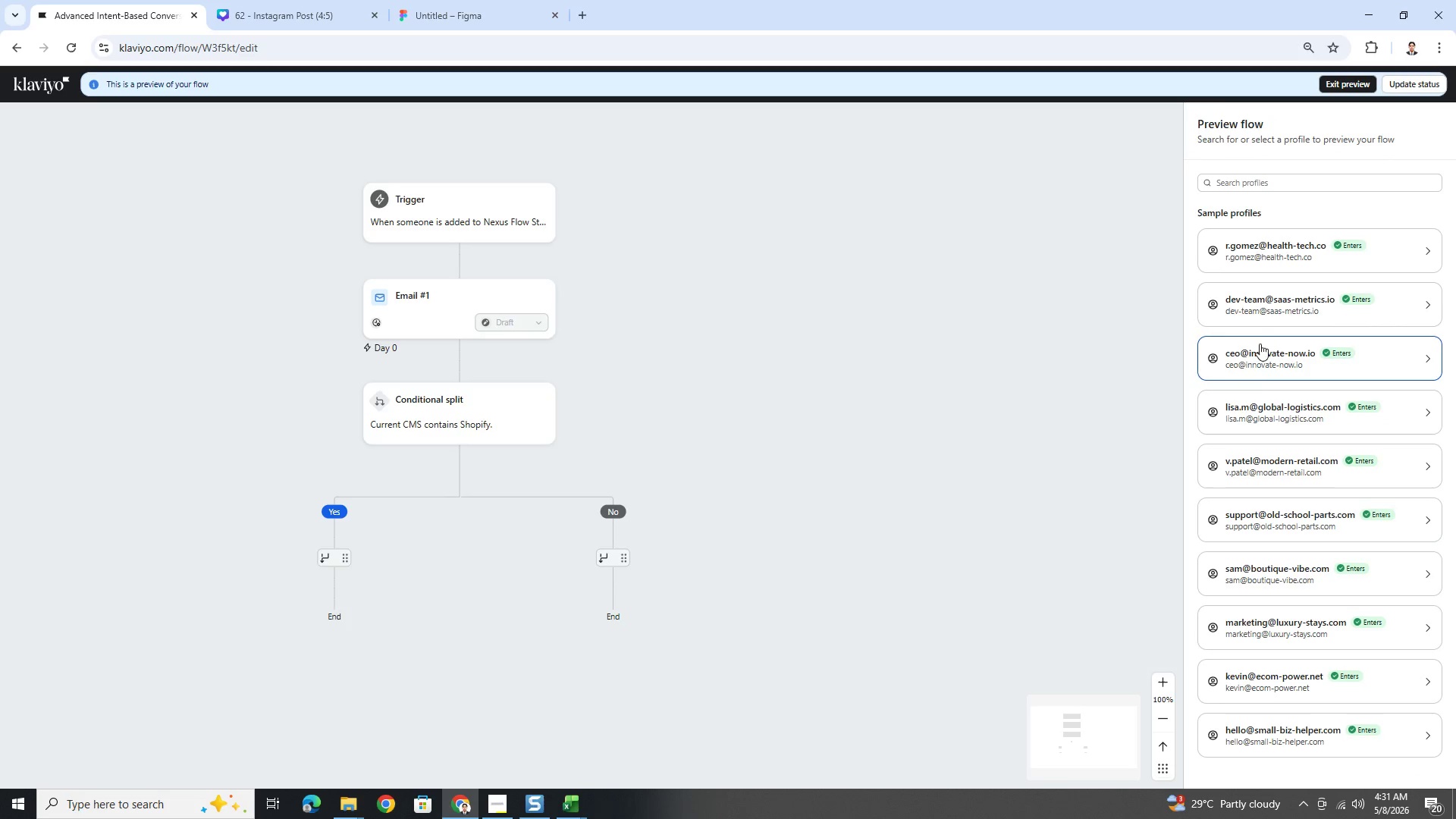 
left_click([1261, 362])
 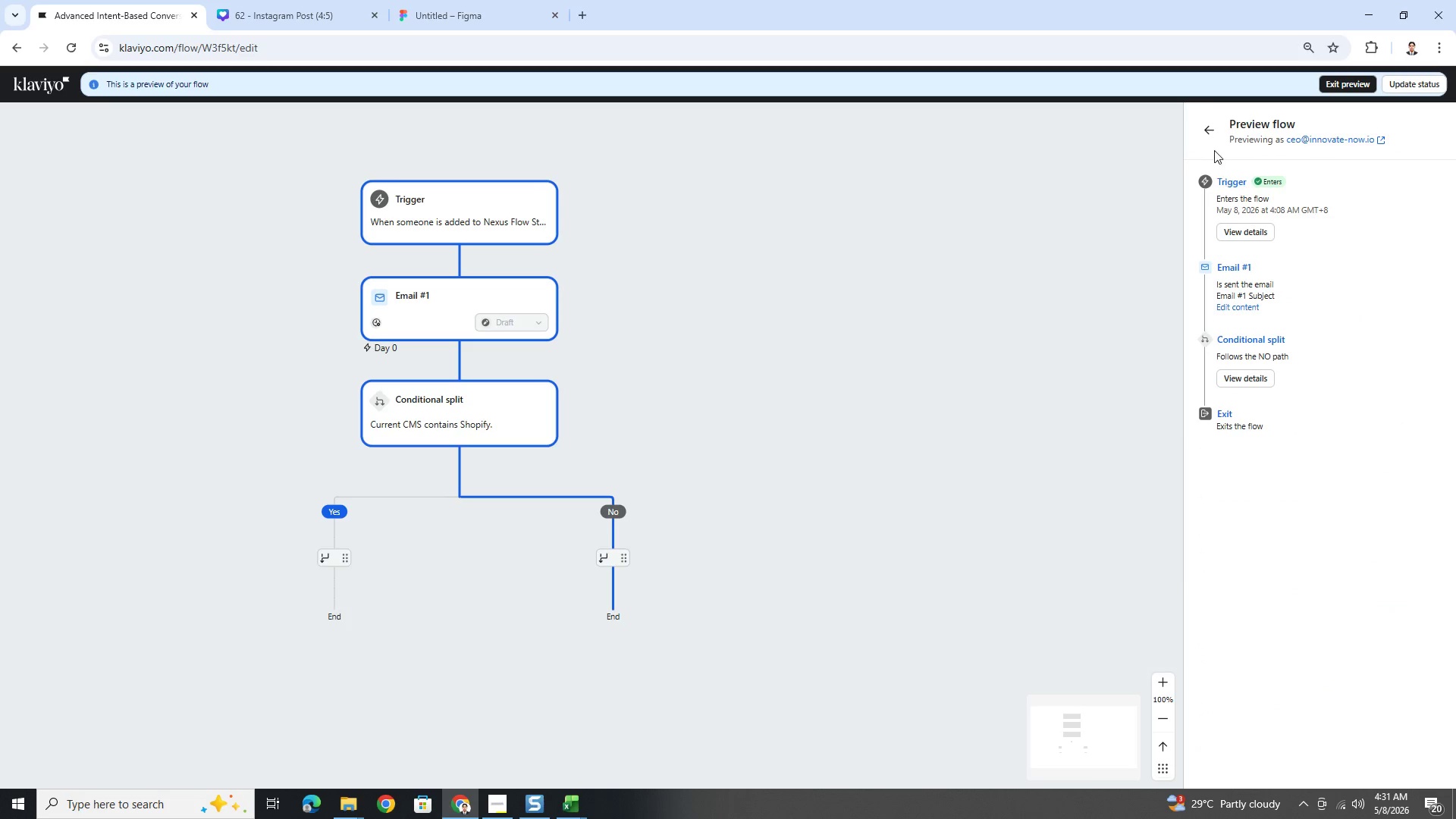 
left_click([1212, 134])
 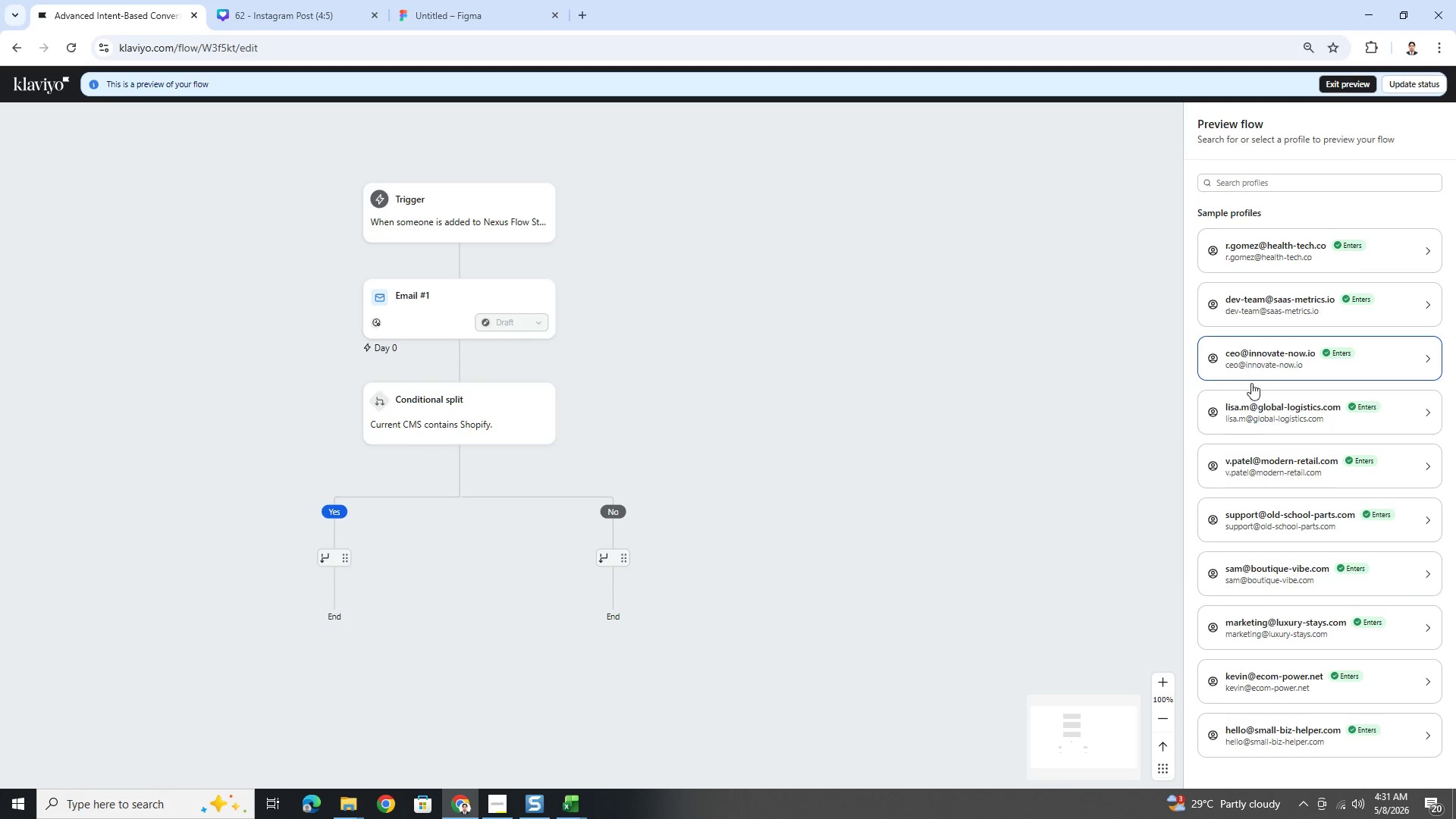 
left_click([1254, 413])
 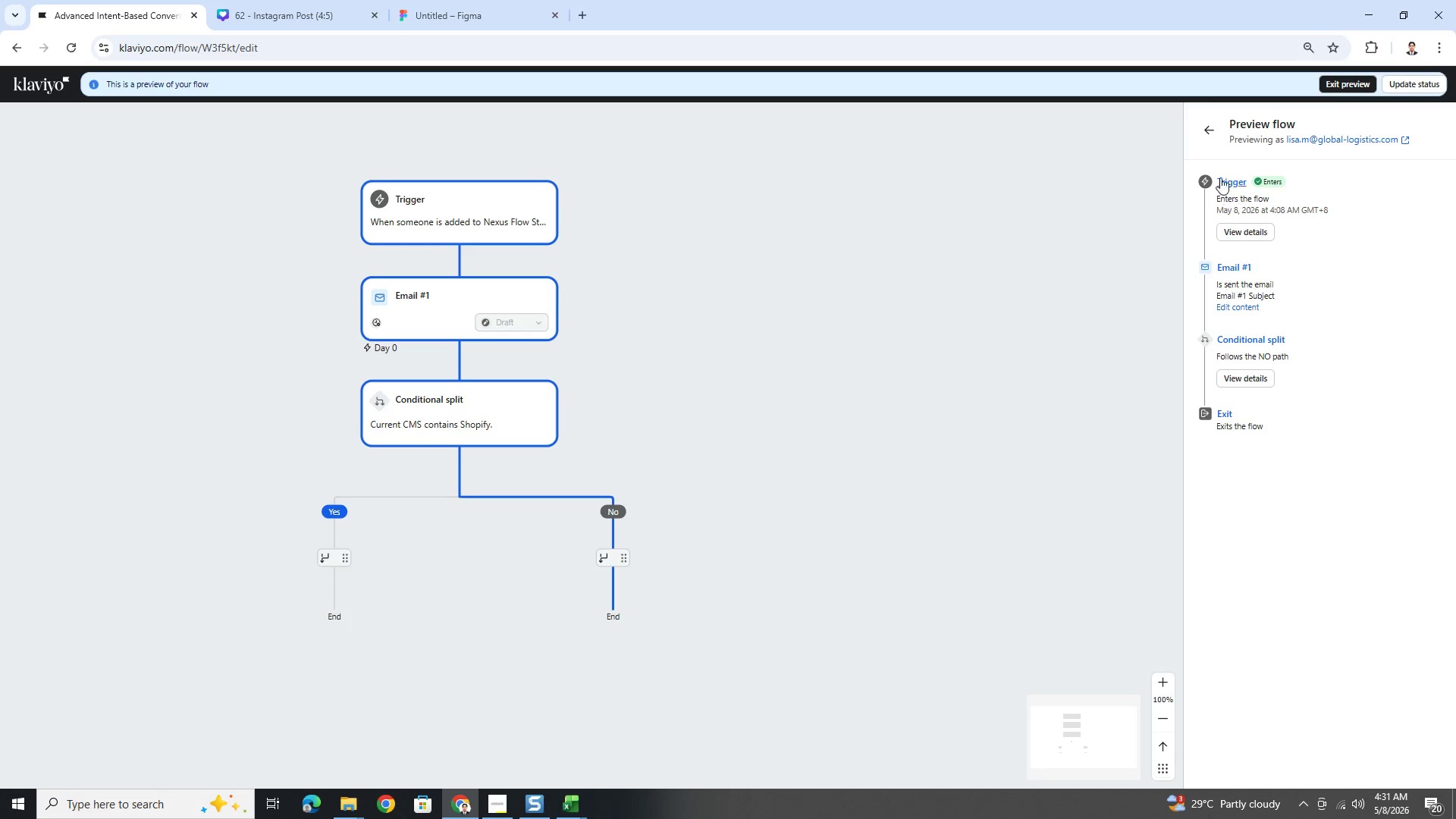 
left_click([1213, 136])
 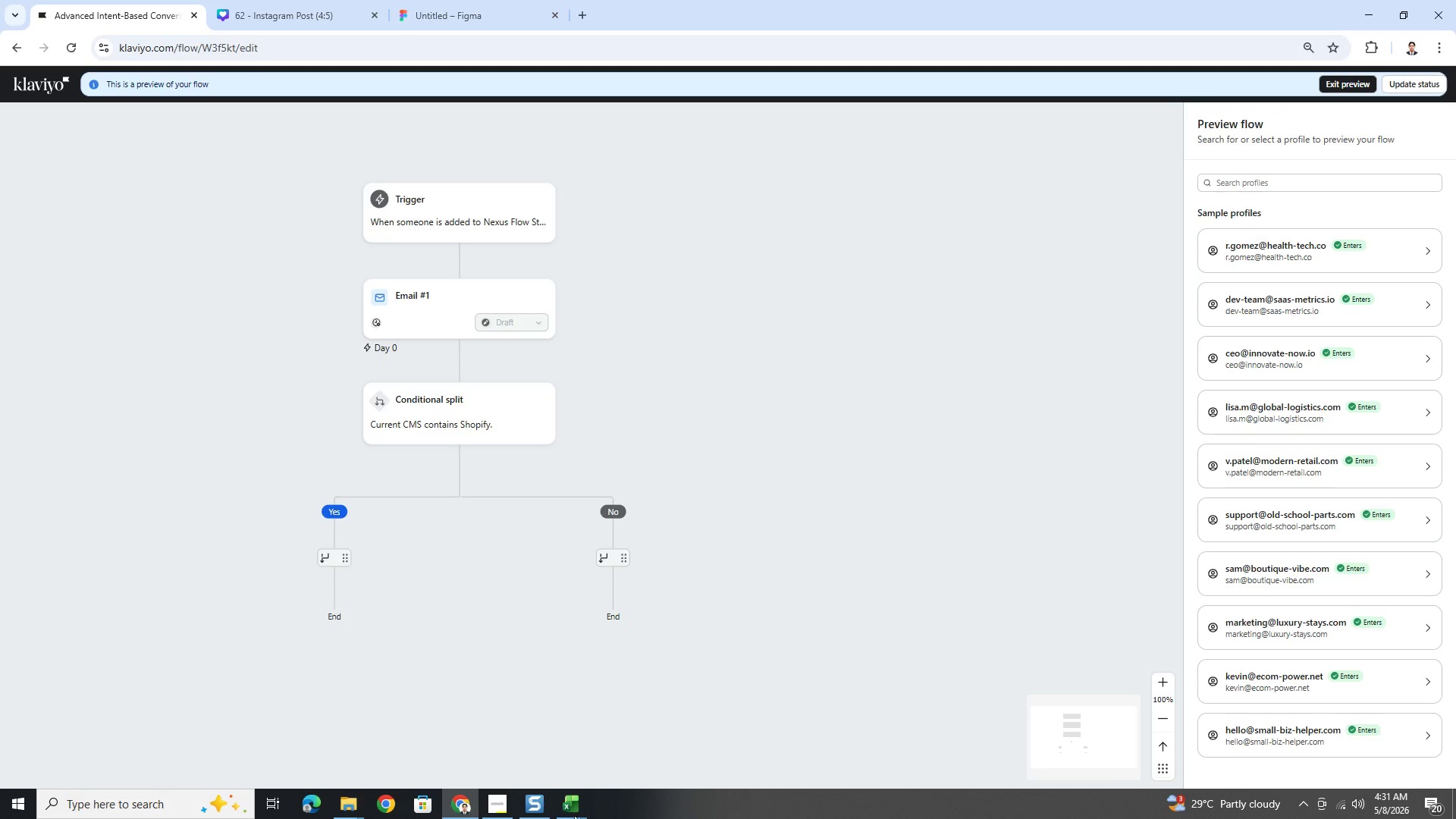 
left_click([558, 805])
 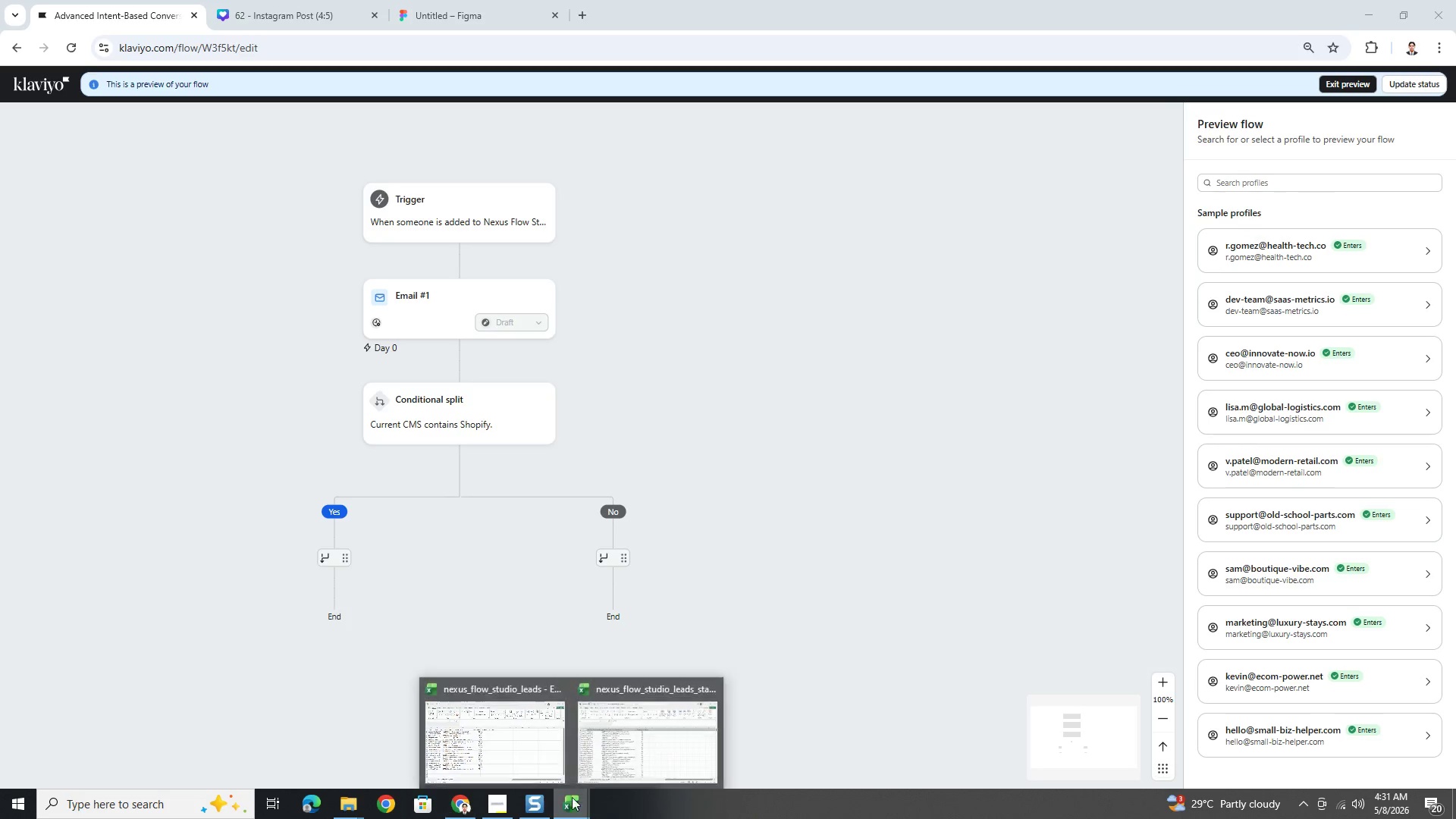 
mouse_move([588, 746])
 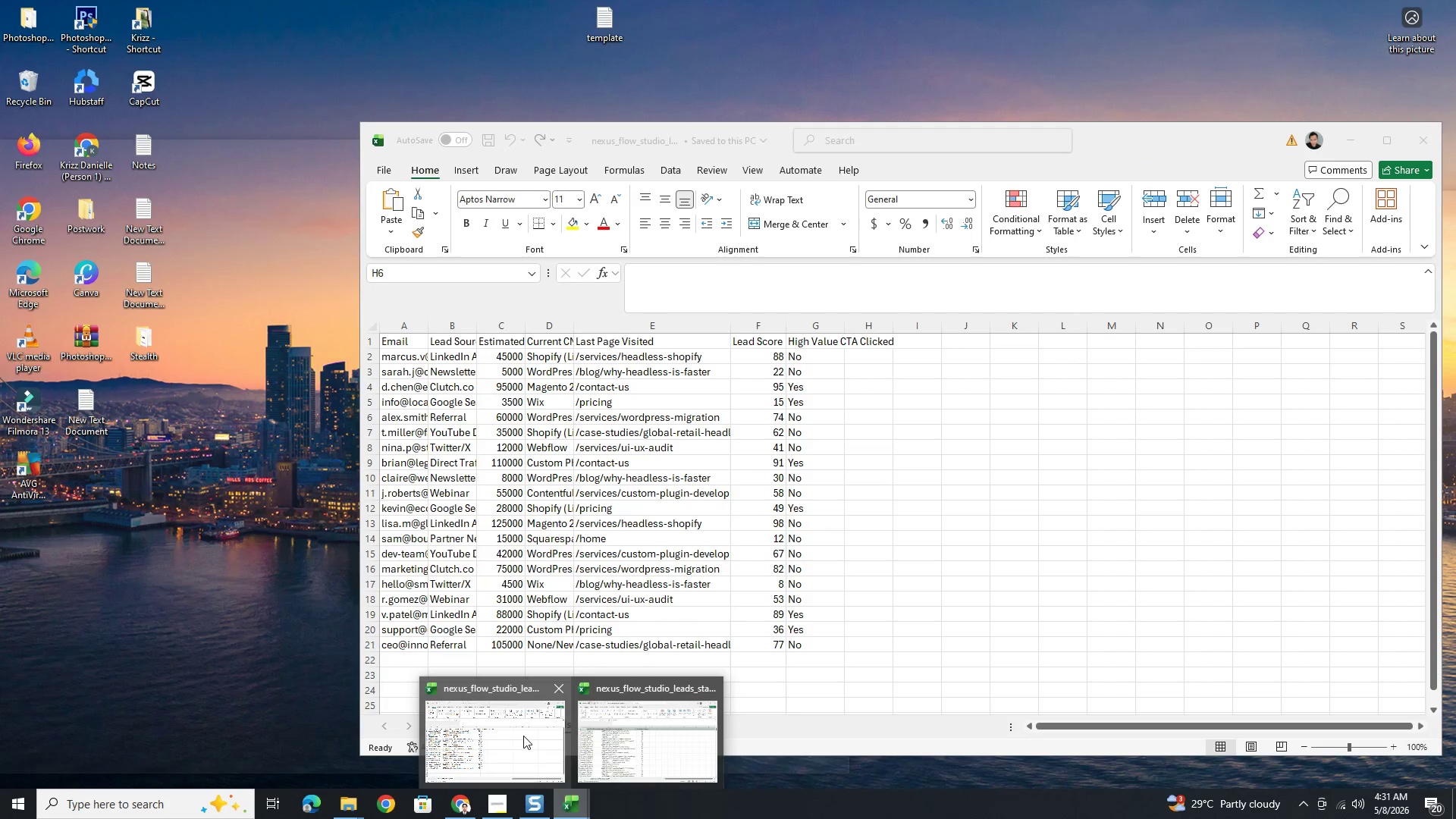 
left_click([523, 736])
 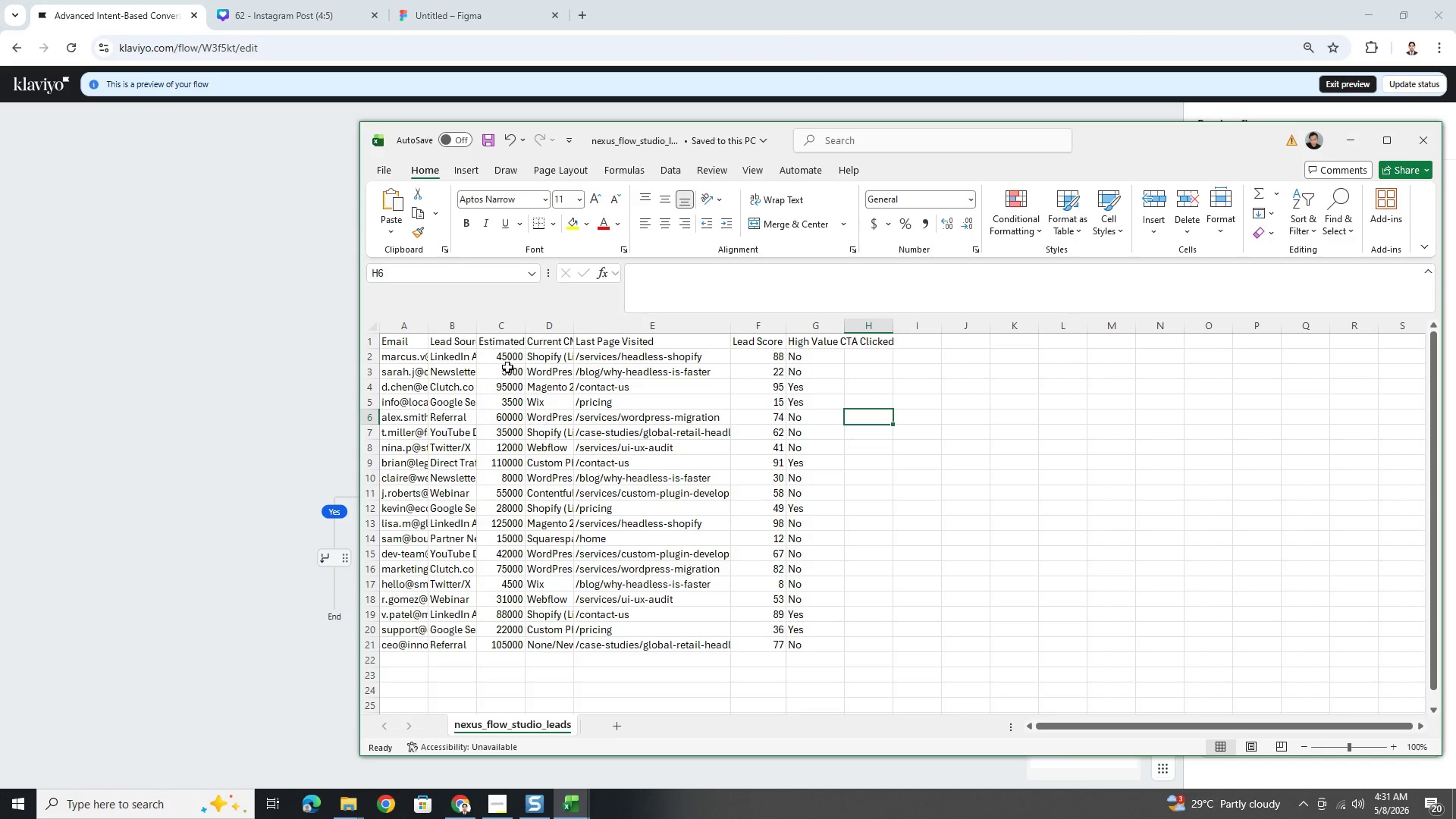 
scroll: coordinate [540, 406], scroll_direction: up, amount: 5.0
 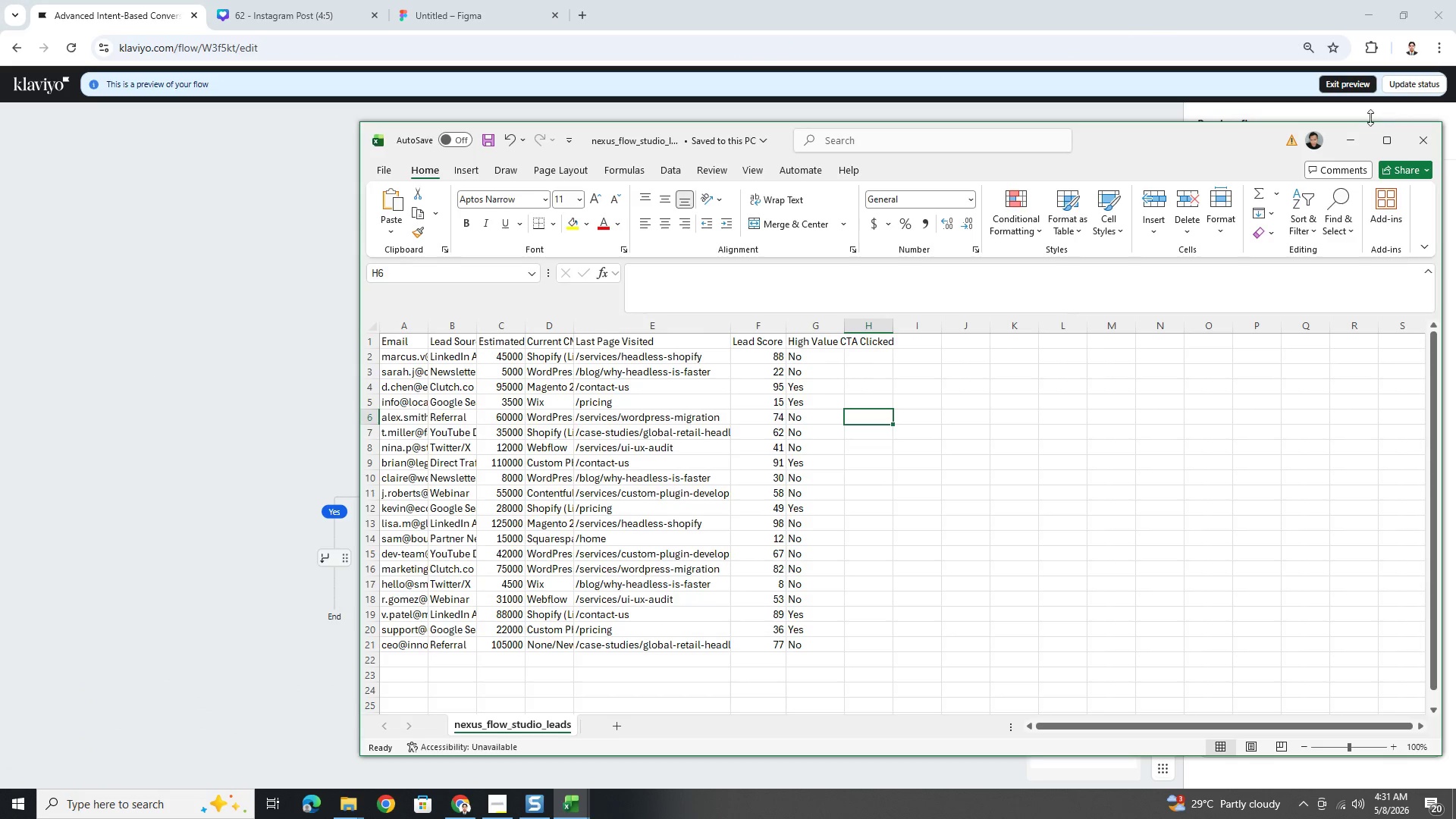 
left_click([1359, 133])
 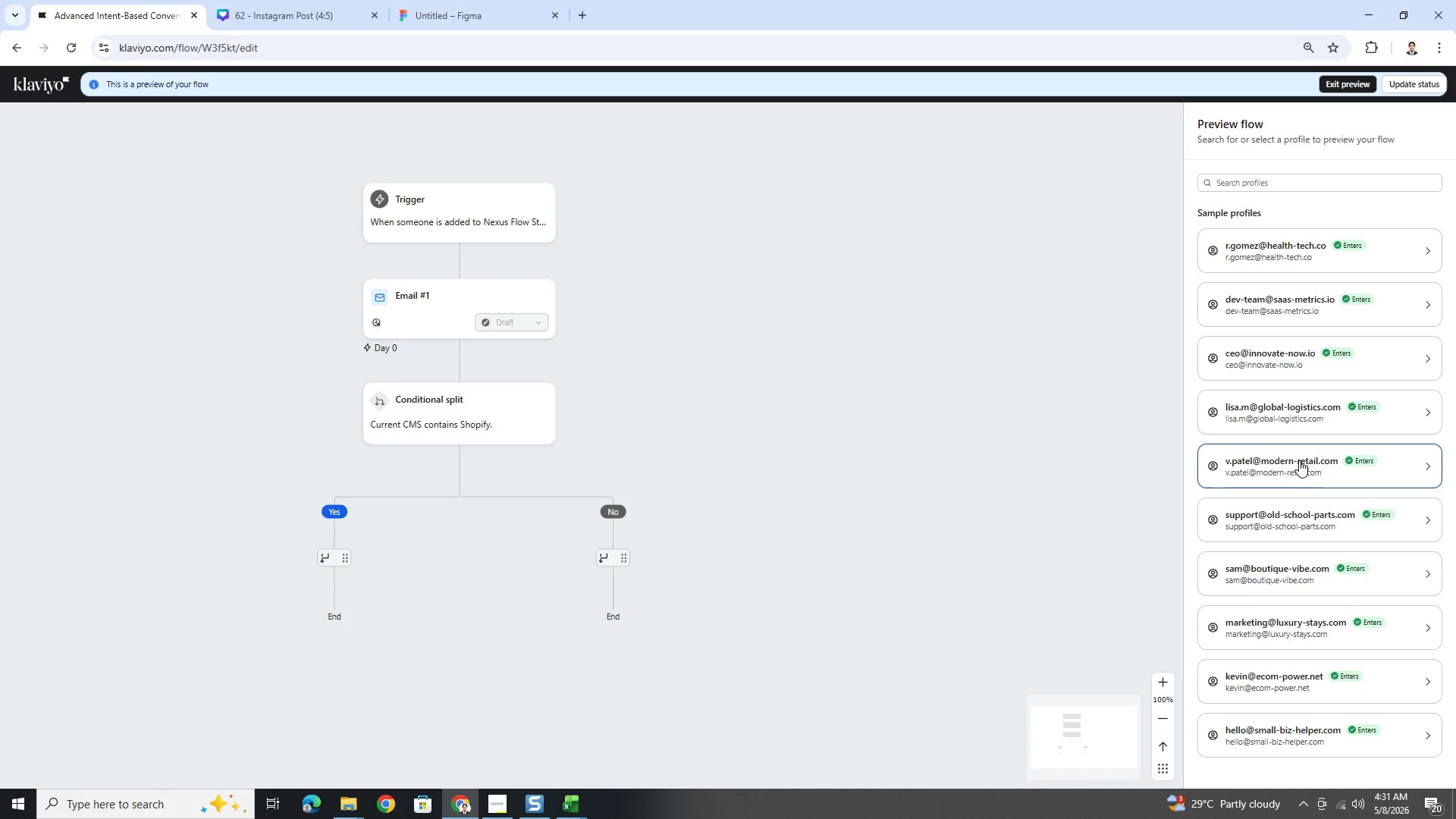 
scroll: coordinate [1299, 460], scroll_direction: down, amount: 3.0
 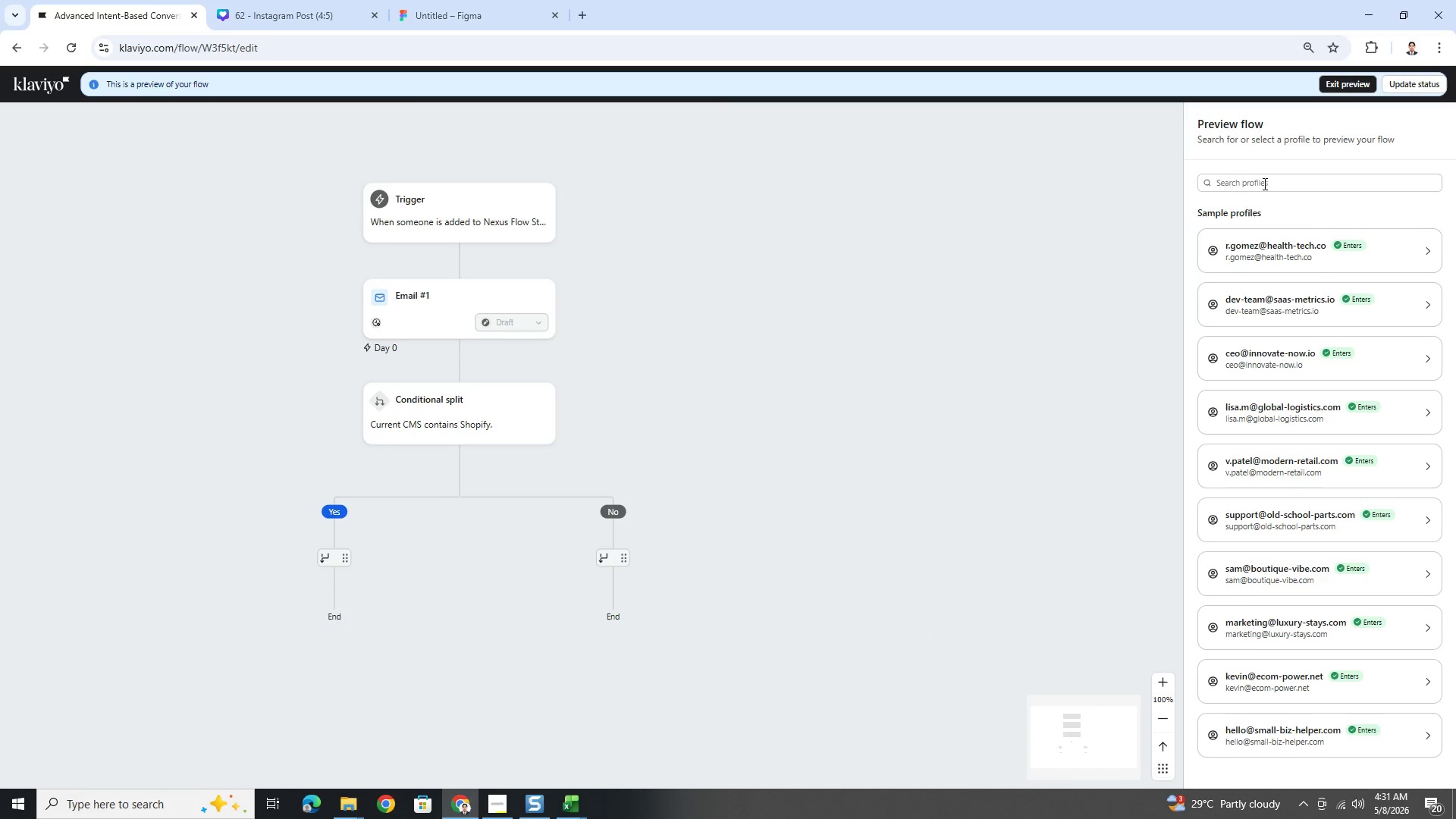 
left_click([1257, 174])
 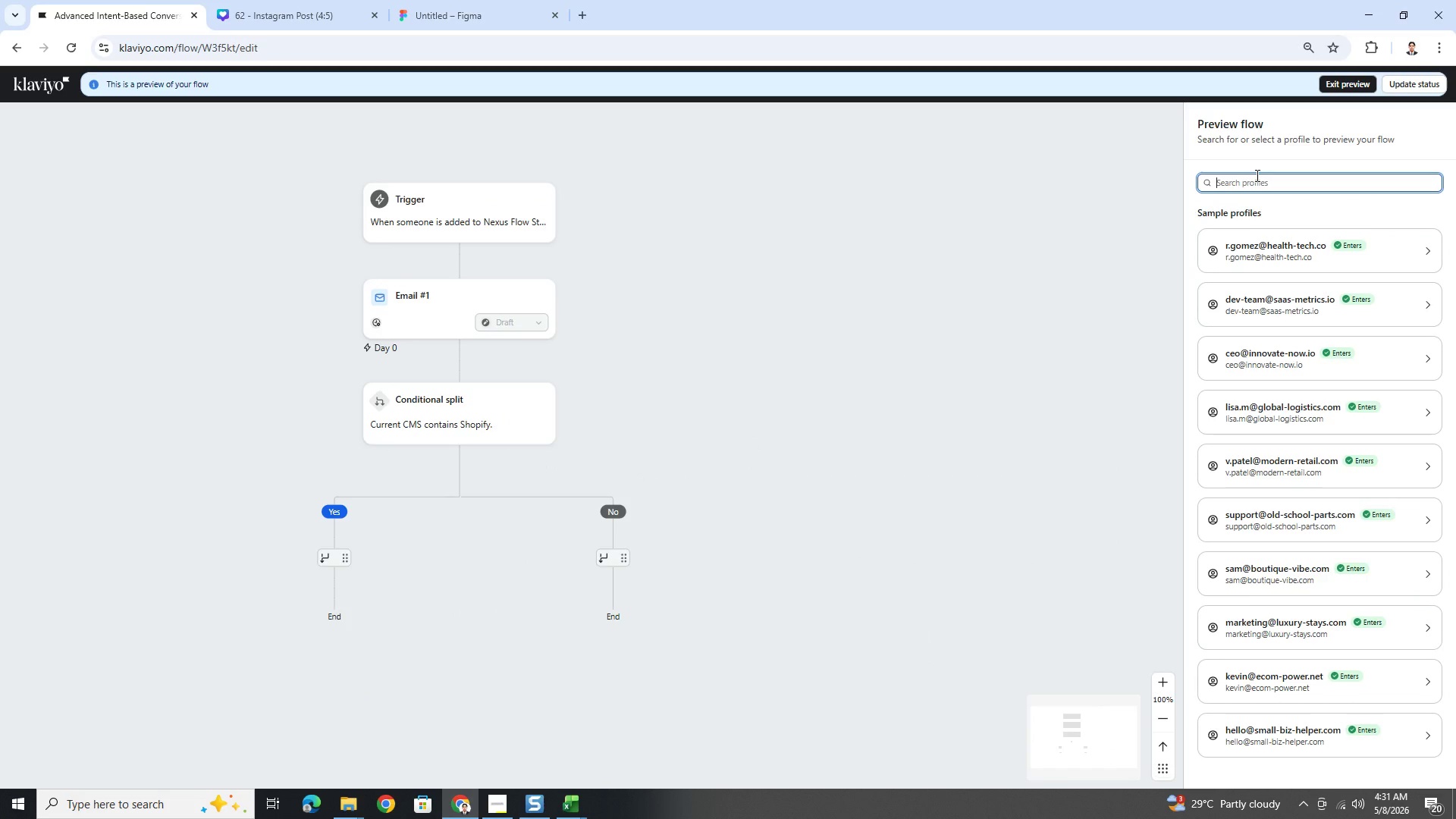 
type(marcus)
 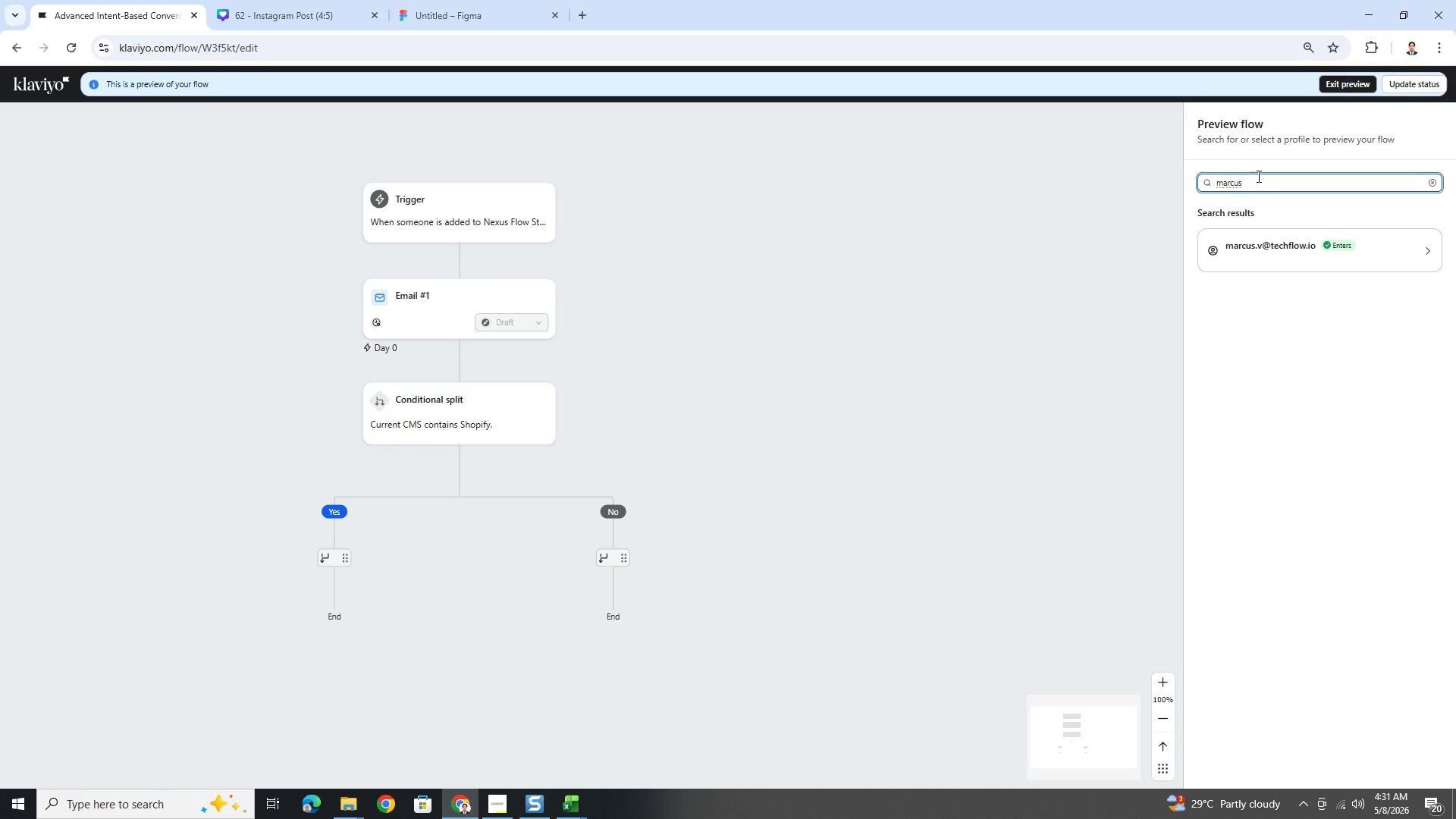 
left_click([1272, 249])
 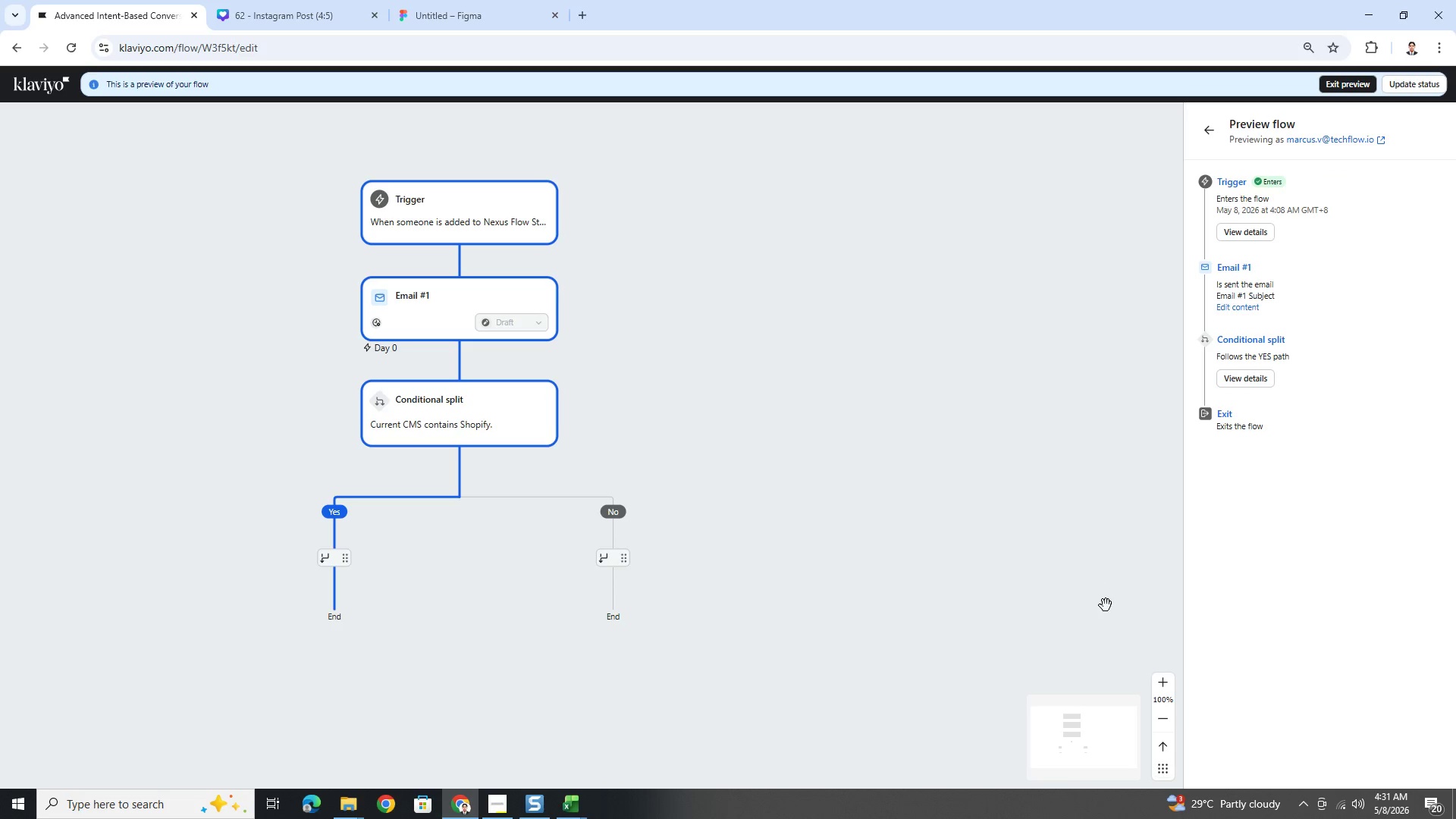 
wait(5.44)
 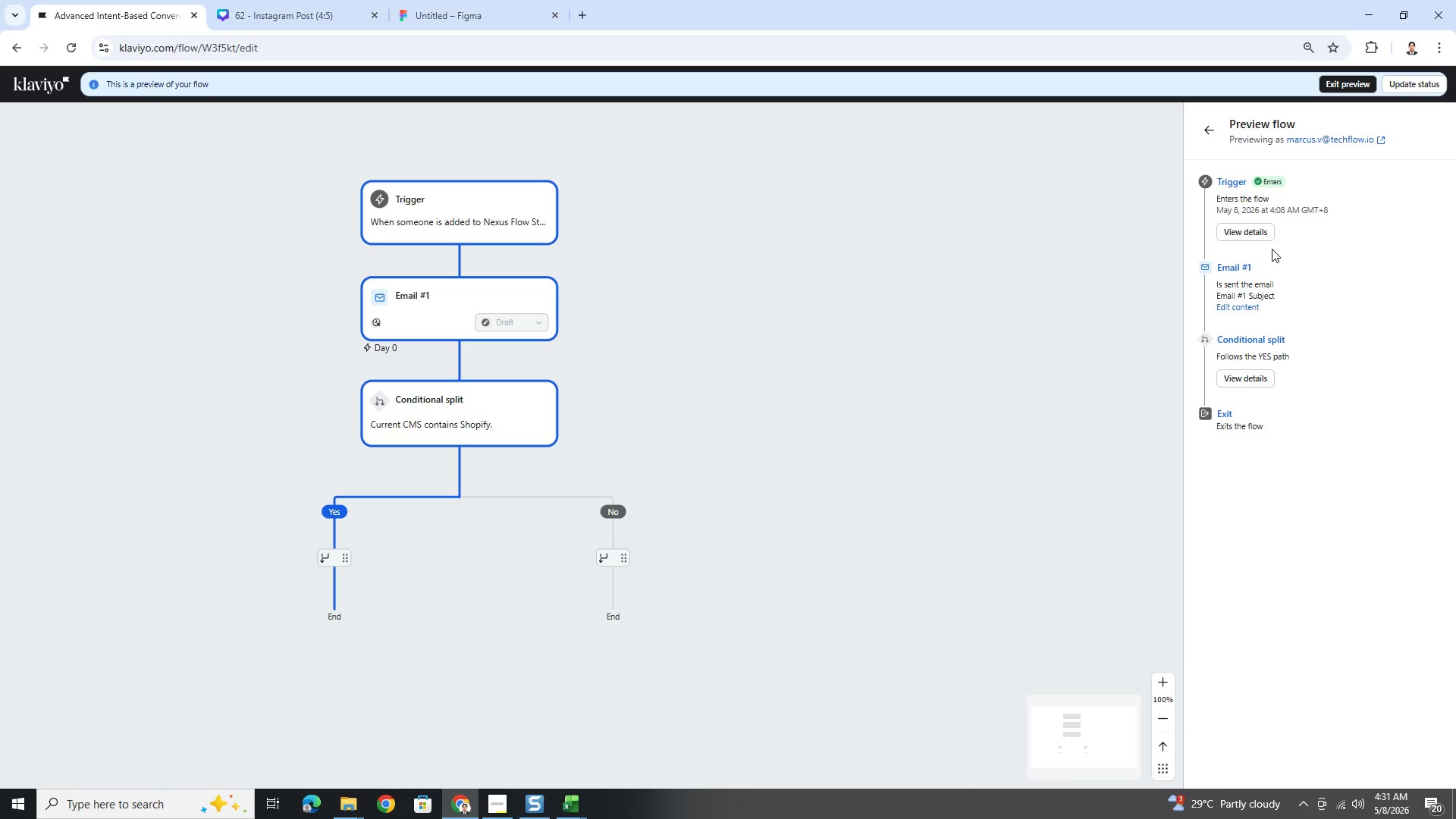 
left_click([1201, 130])
 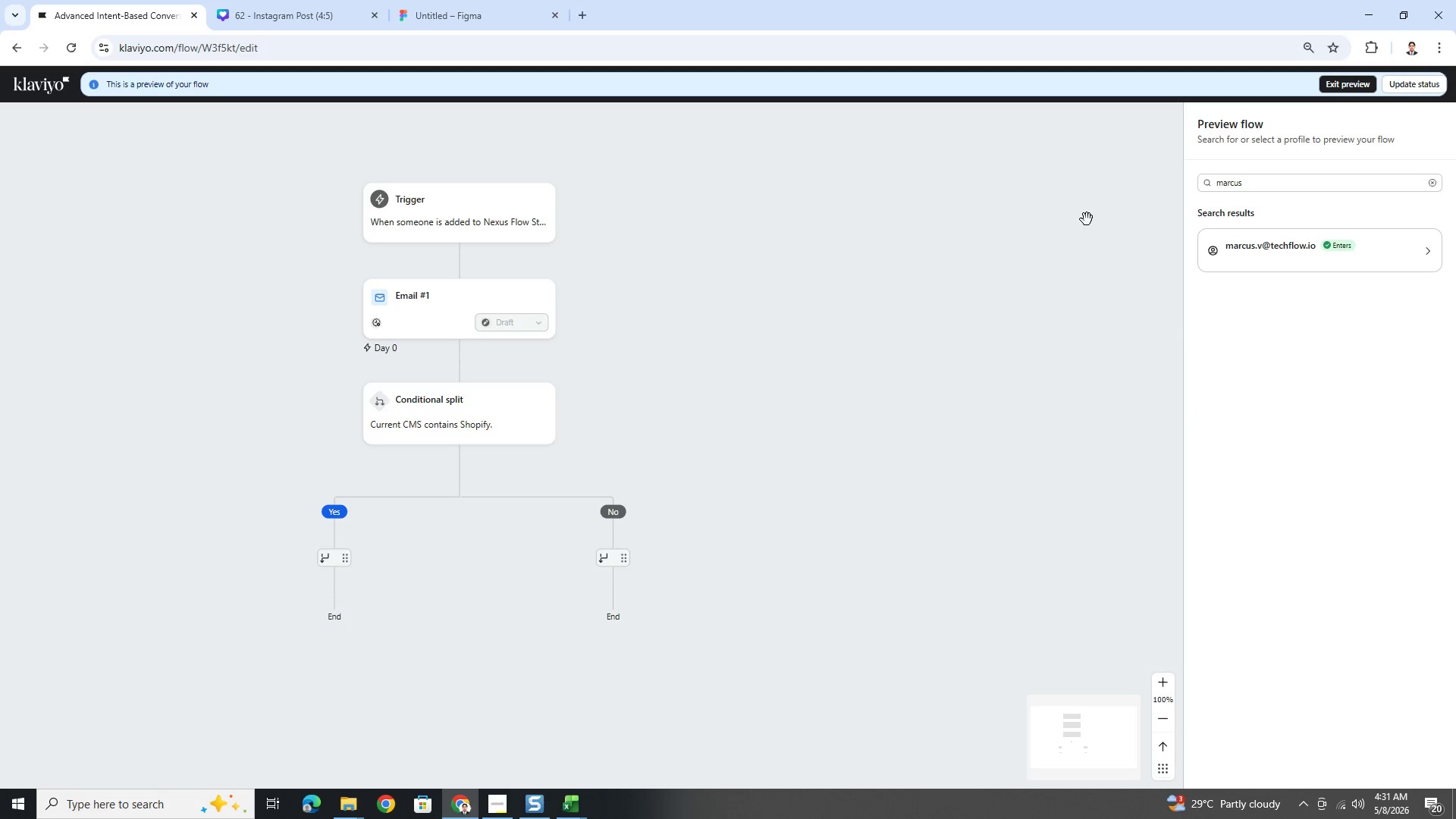 
left_click([1086, 220])
 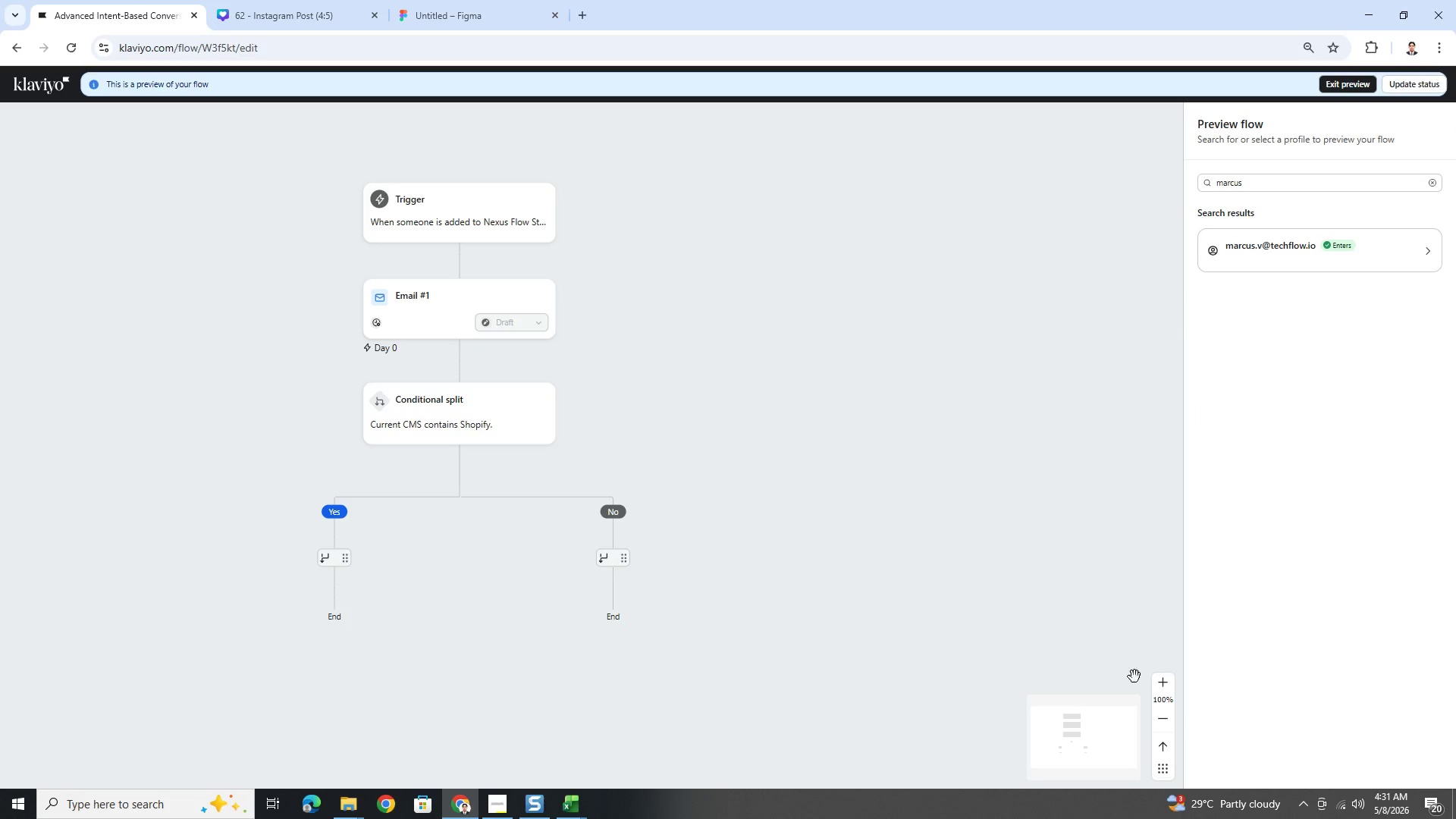 
left_click([958, 447])
 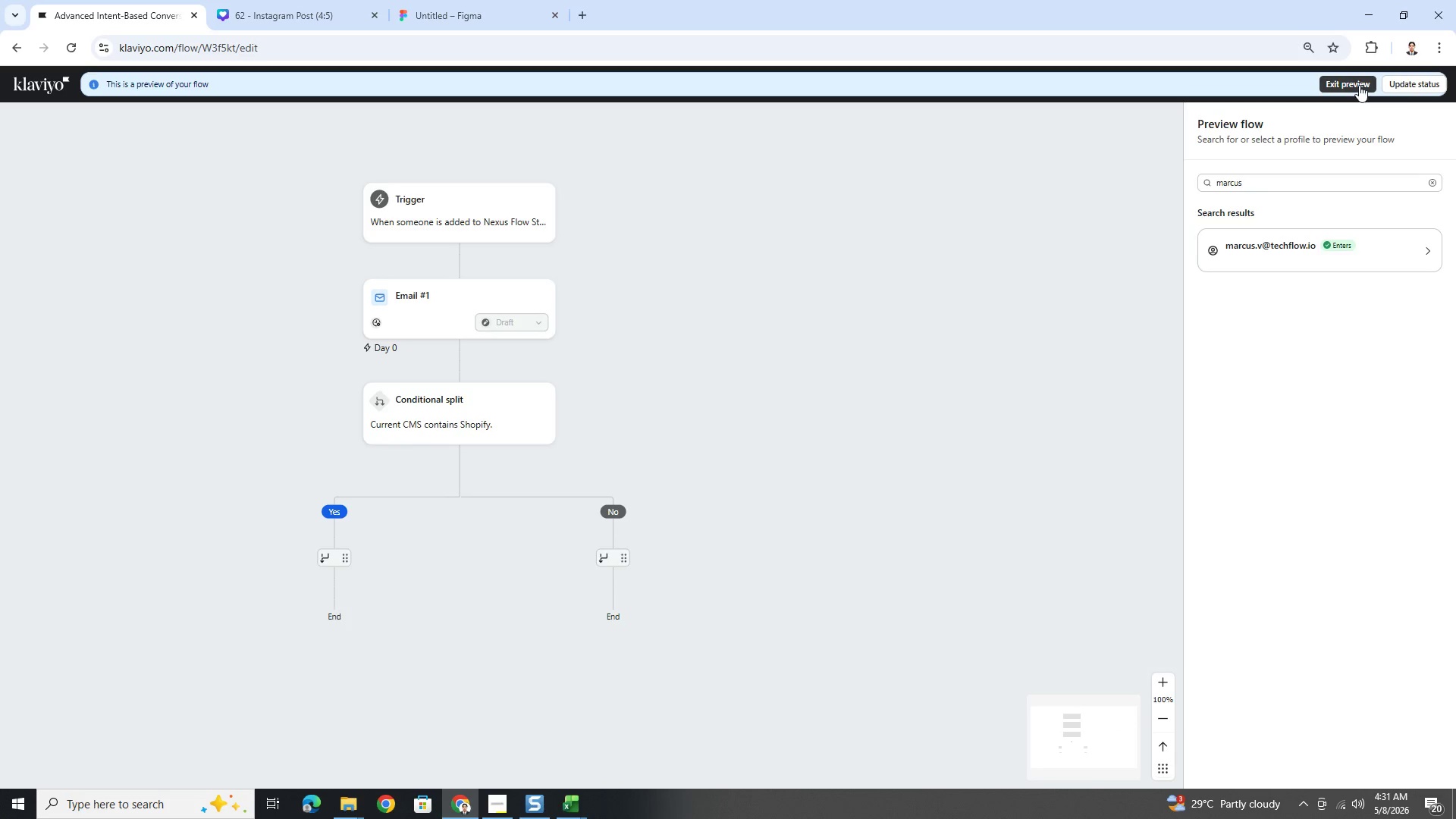 
left_click([1355, 83])
 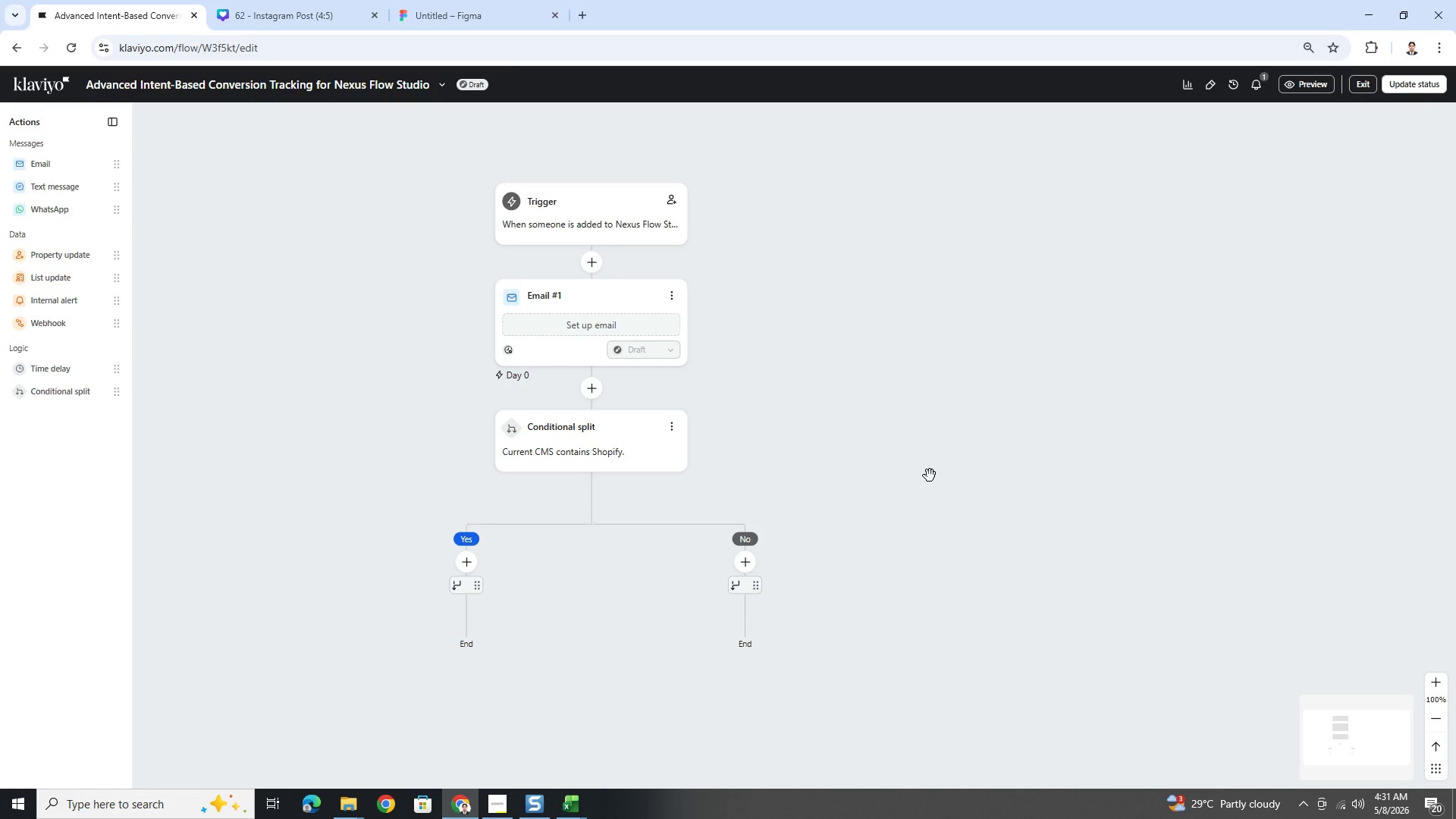 
wait(22.11)
 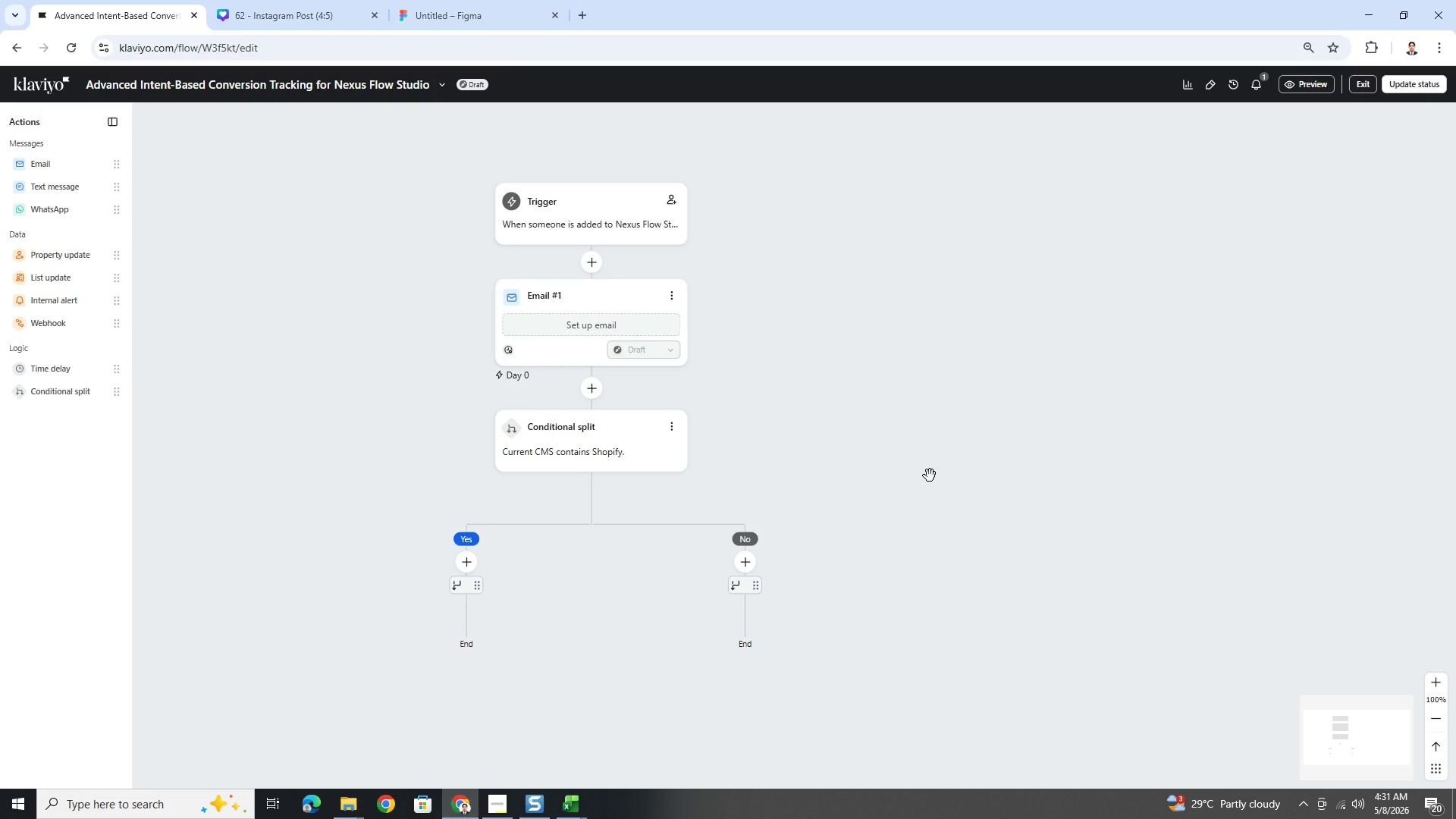 
left_click_drag(start_coordinate=[861, 437], to_coordinate=[767, 377])
 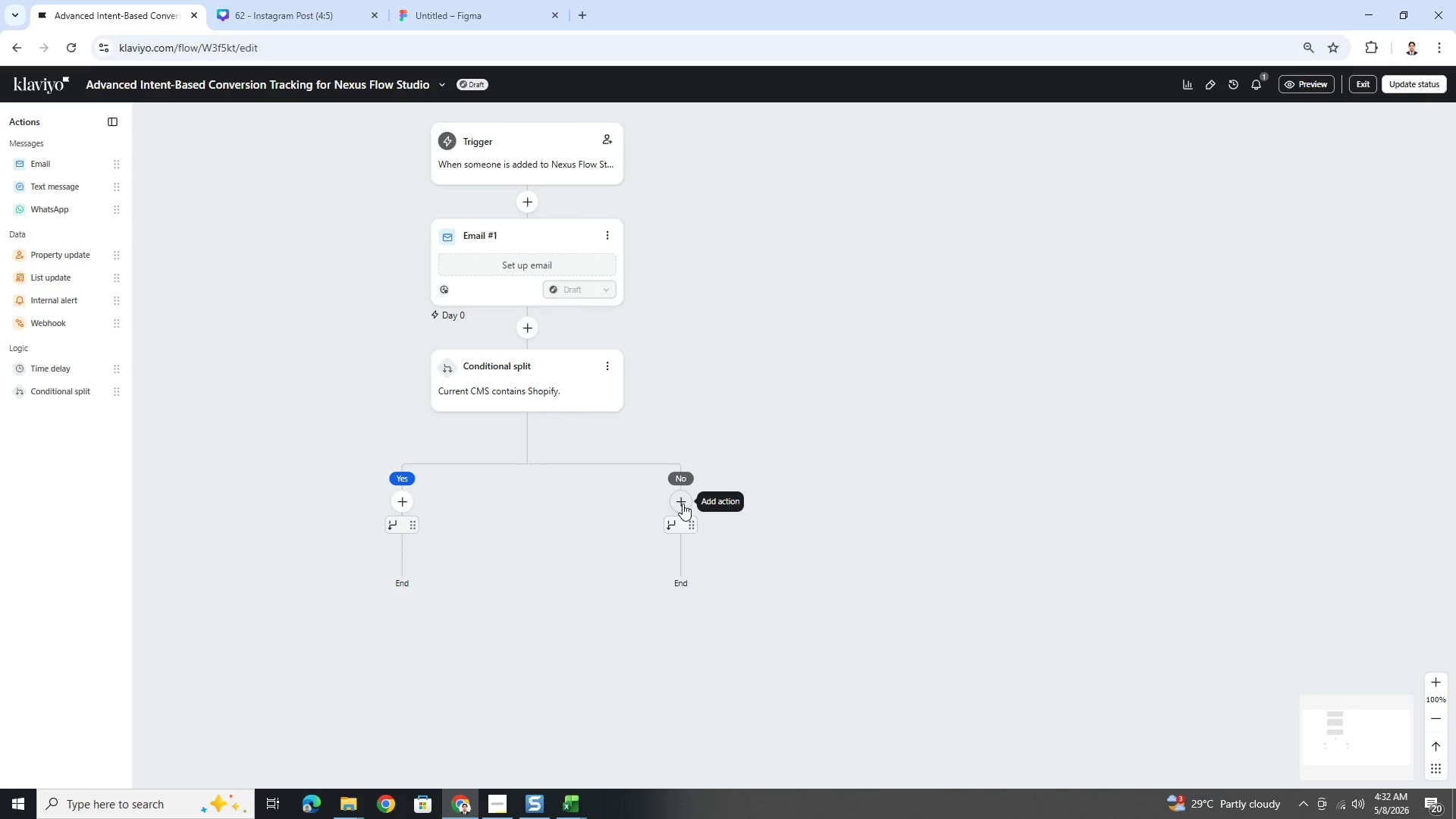 
left_click([682, 504])
 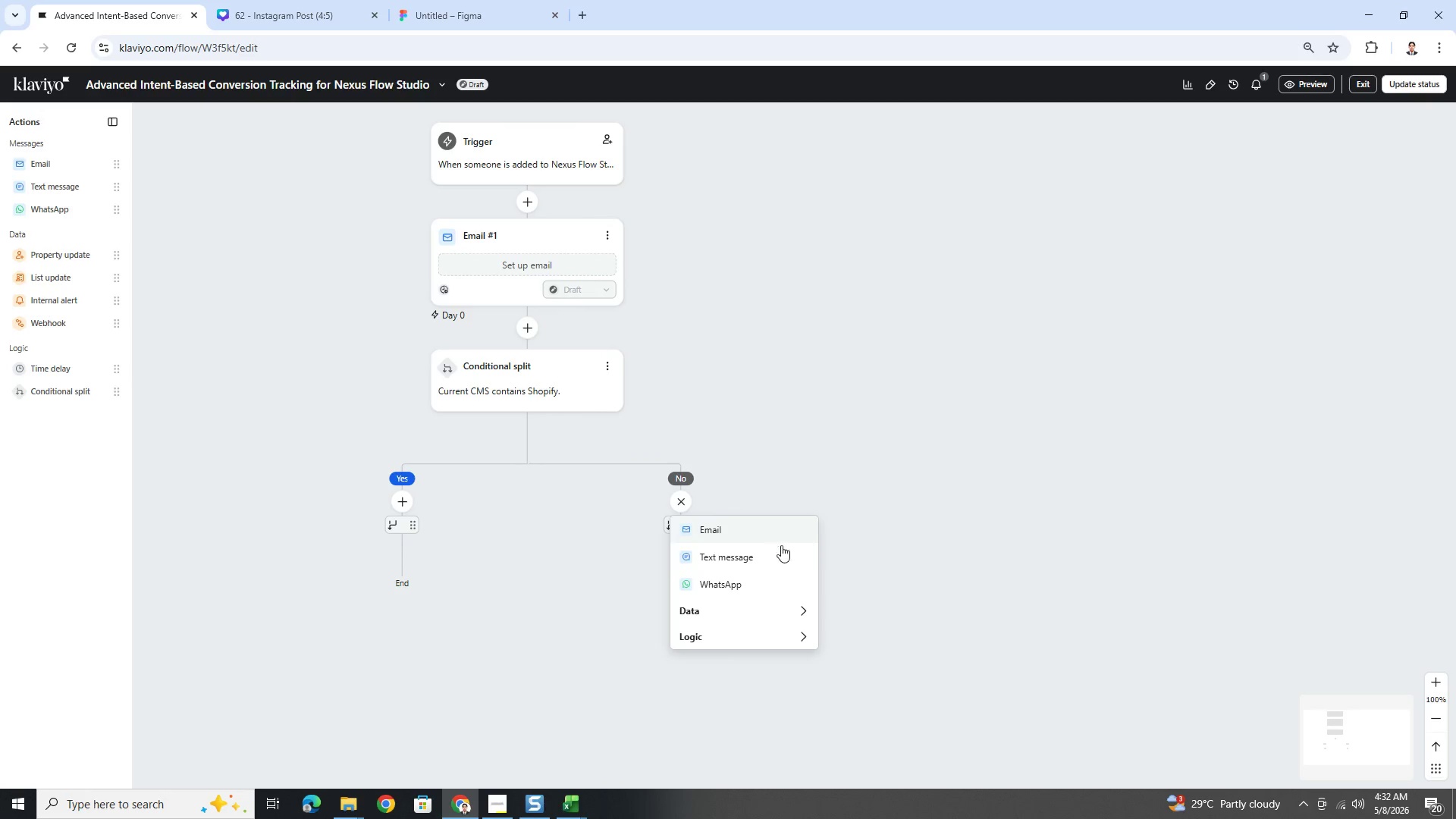 
left_click([787, 633])
 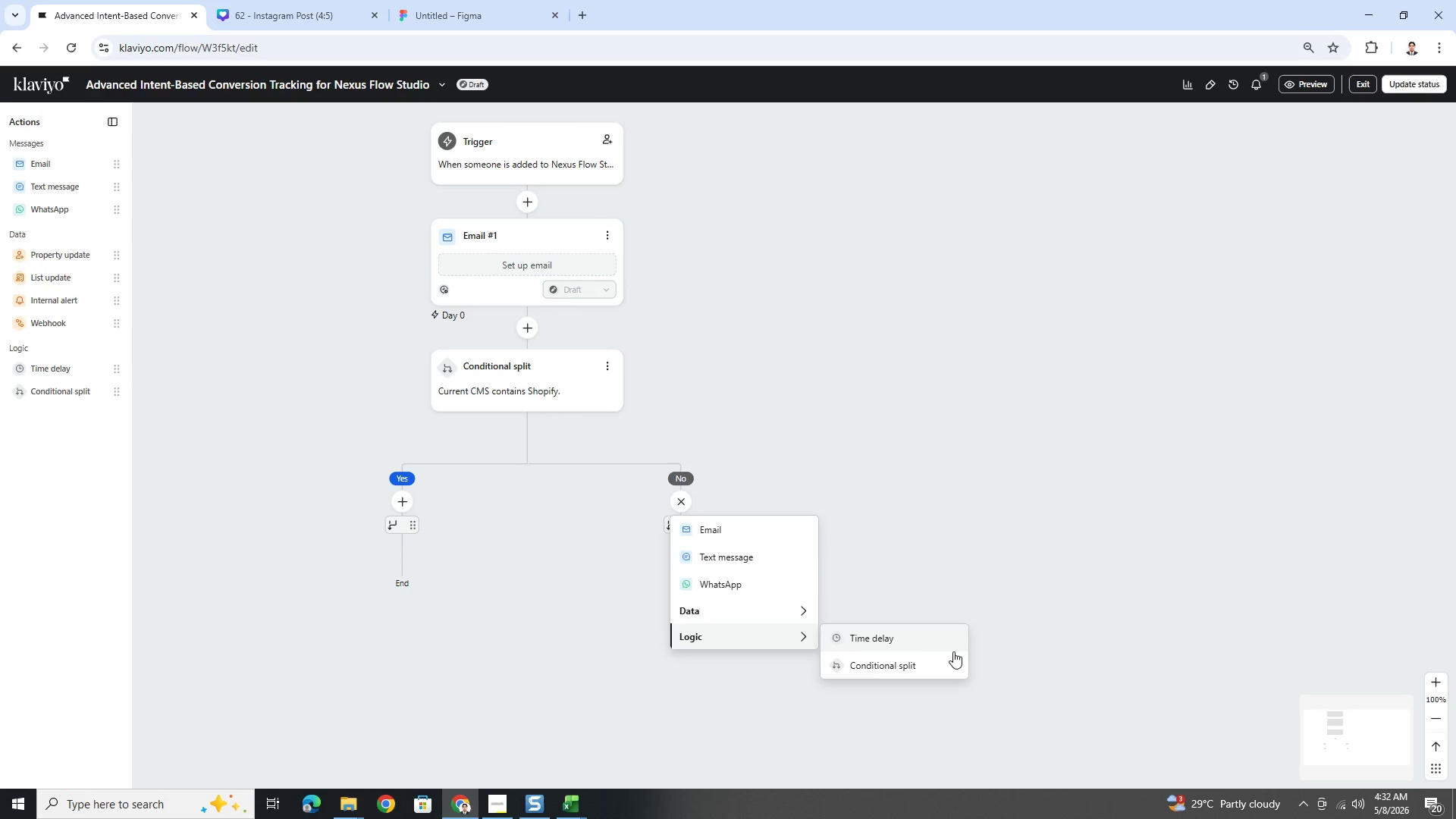 
left_click([941, 661])
 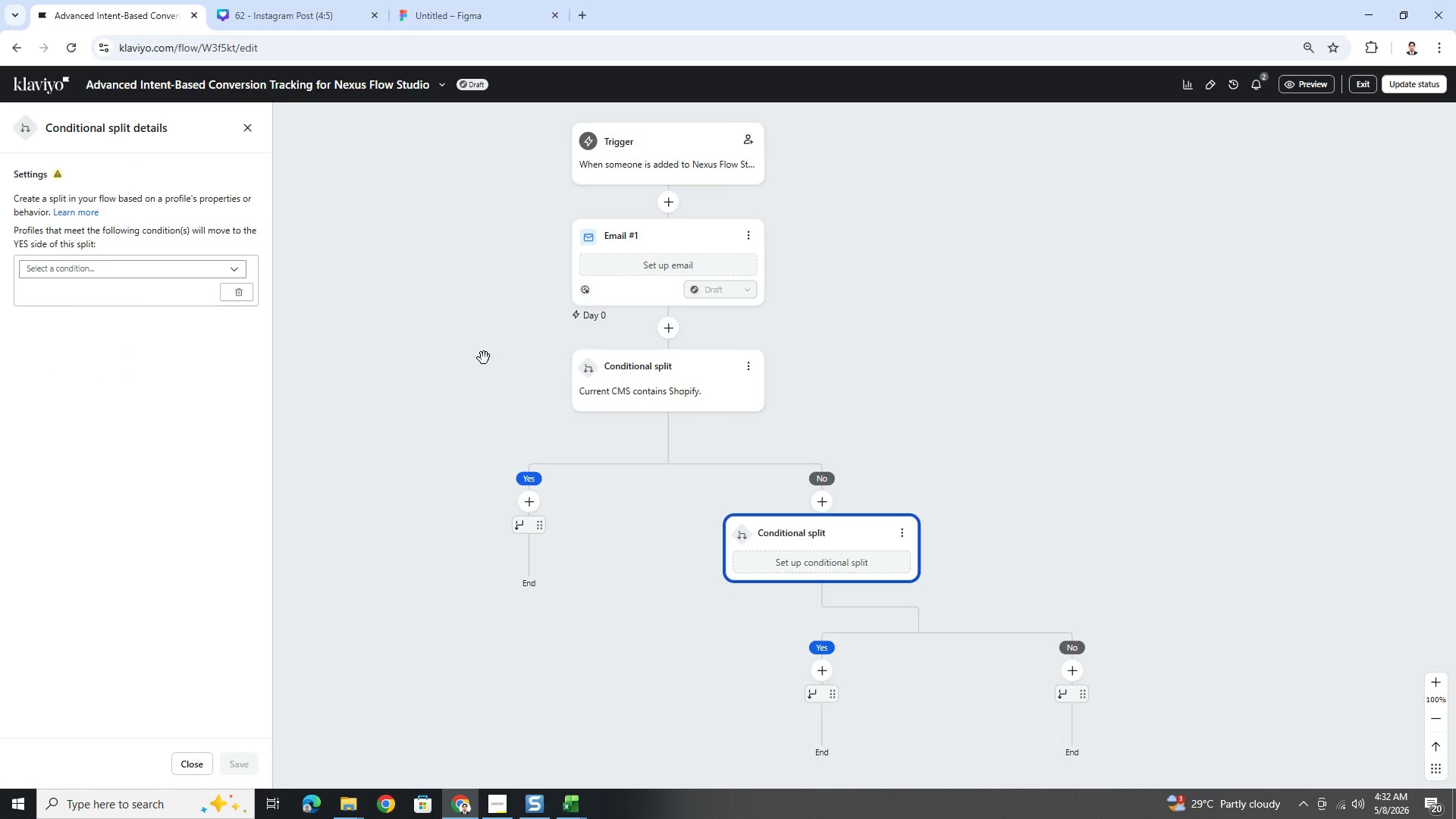 
left_click([164, 268])
 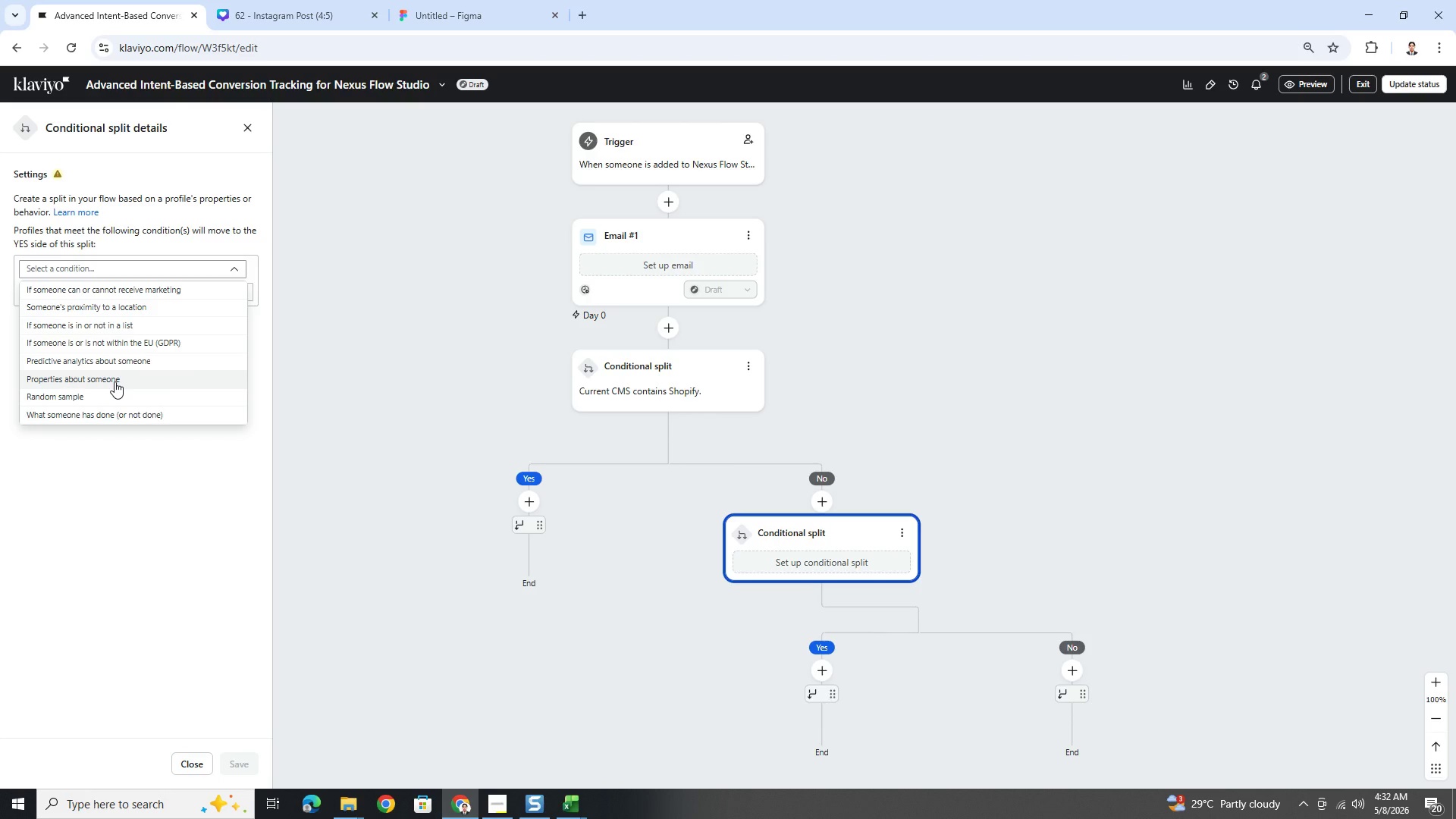 
left_click([115, 381])
 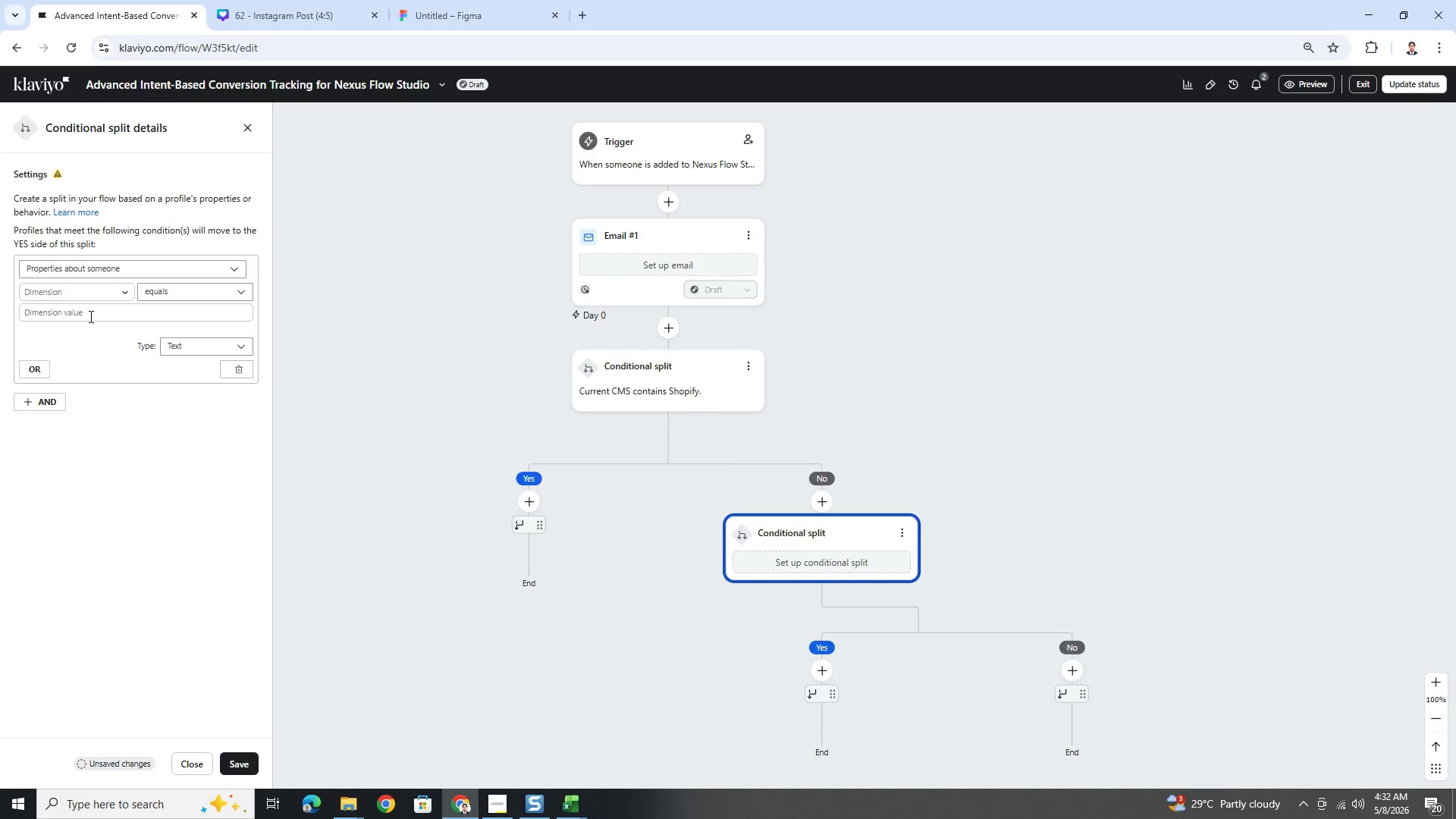 
left_click([81, 295])
 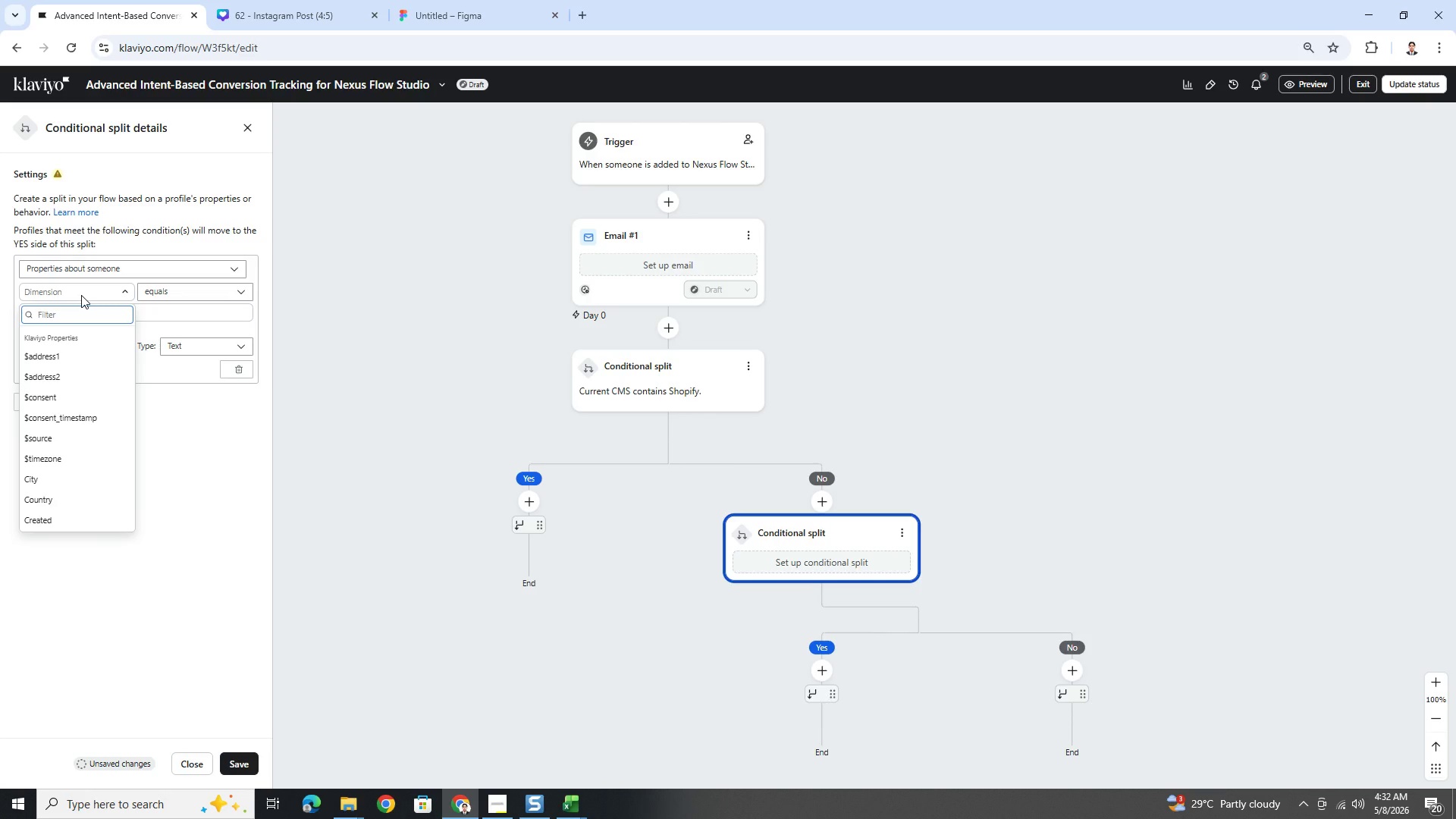 
type(CMS)
 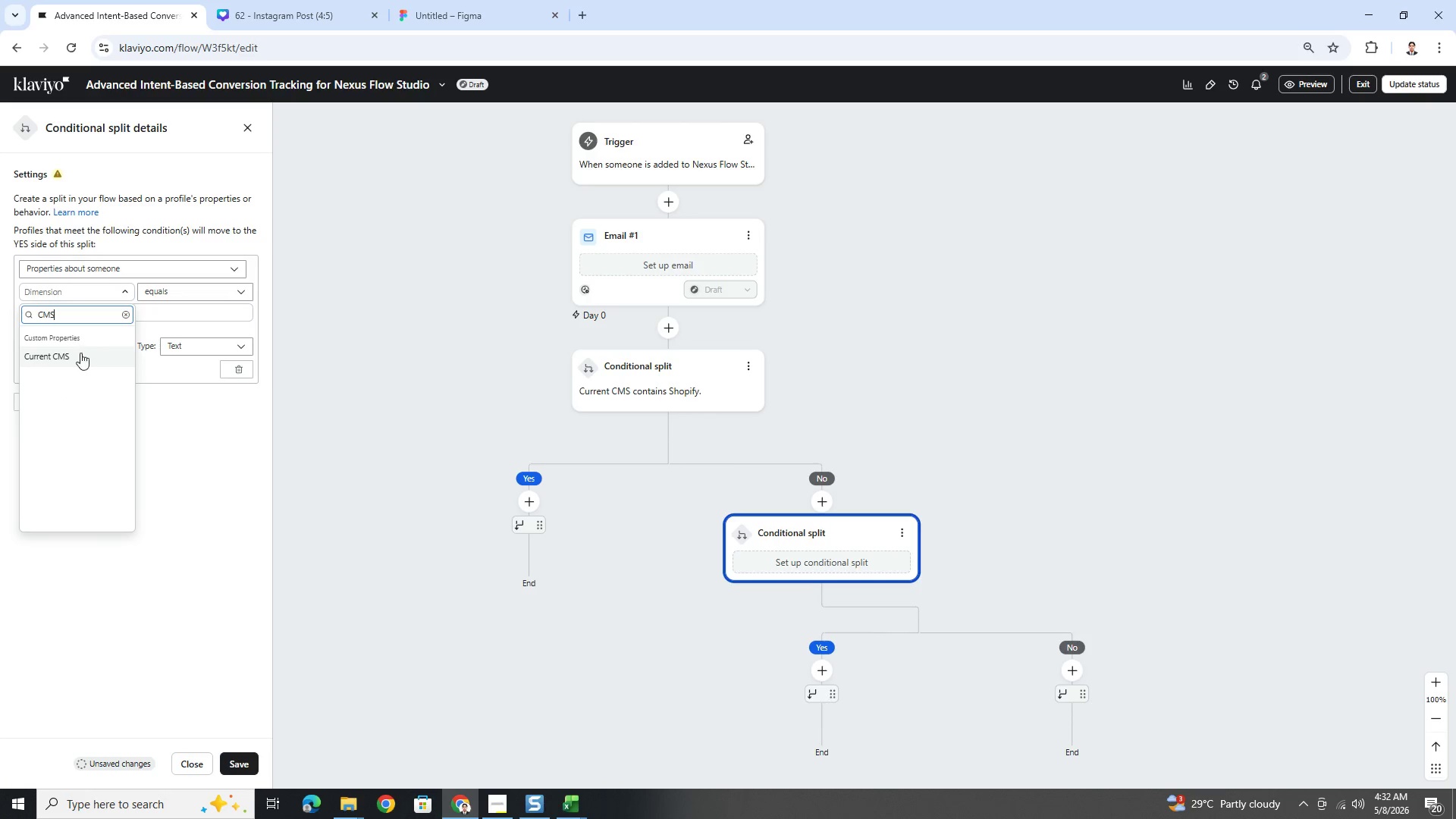 
left_click([80, 357])
 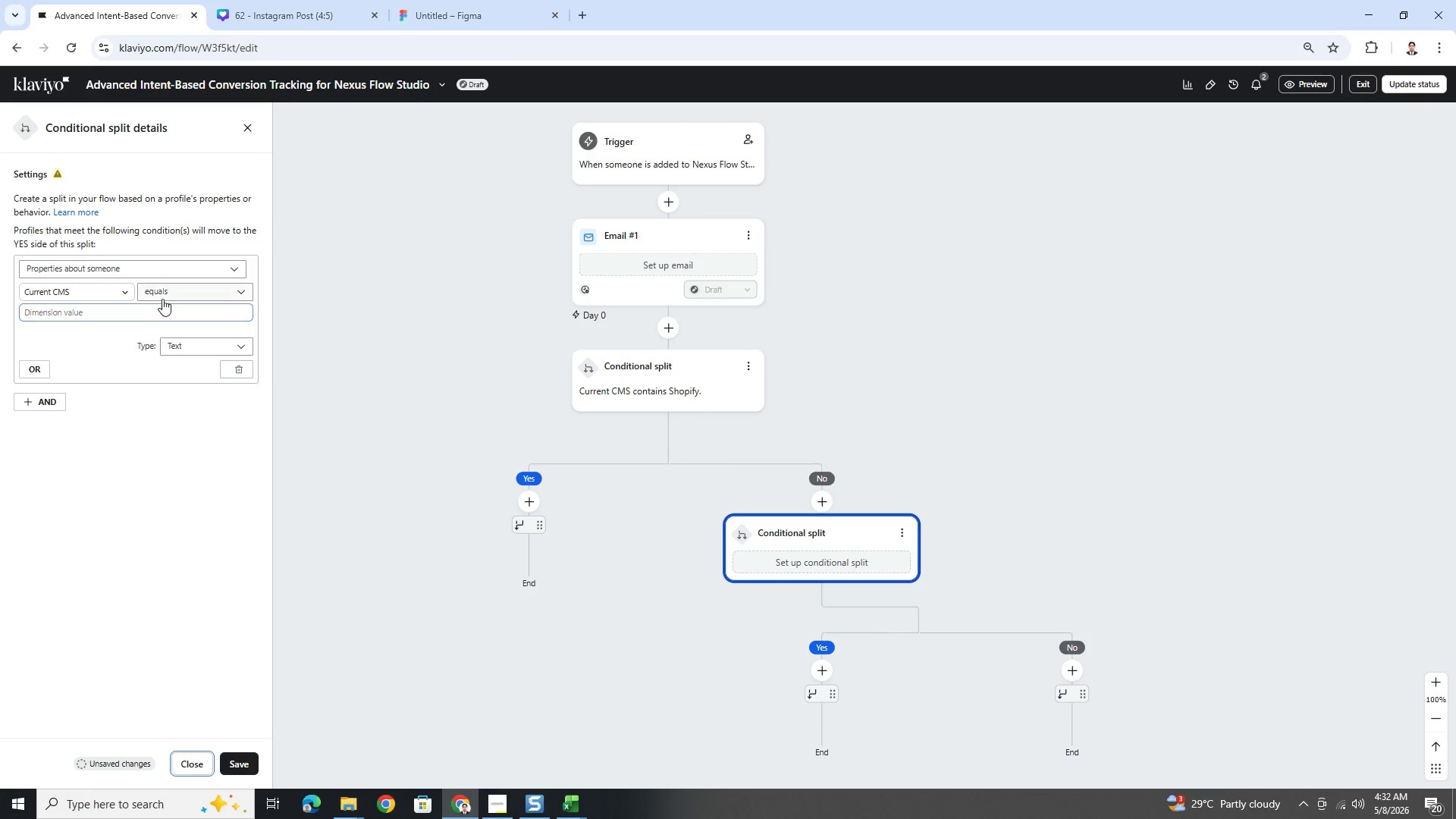 
left_click([165, 297])
 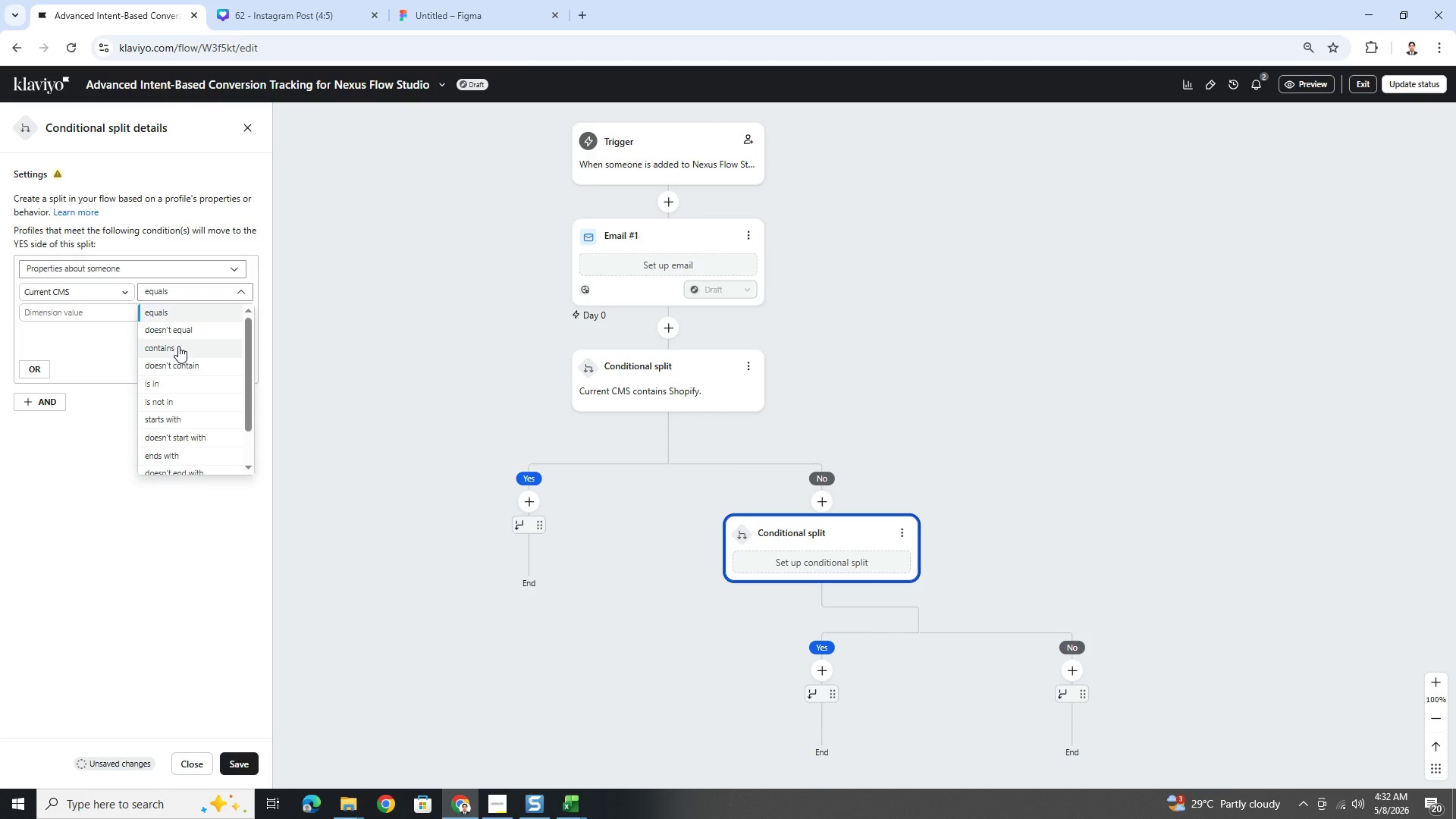 
left_click([178, 346])
 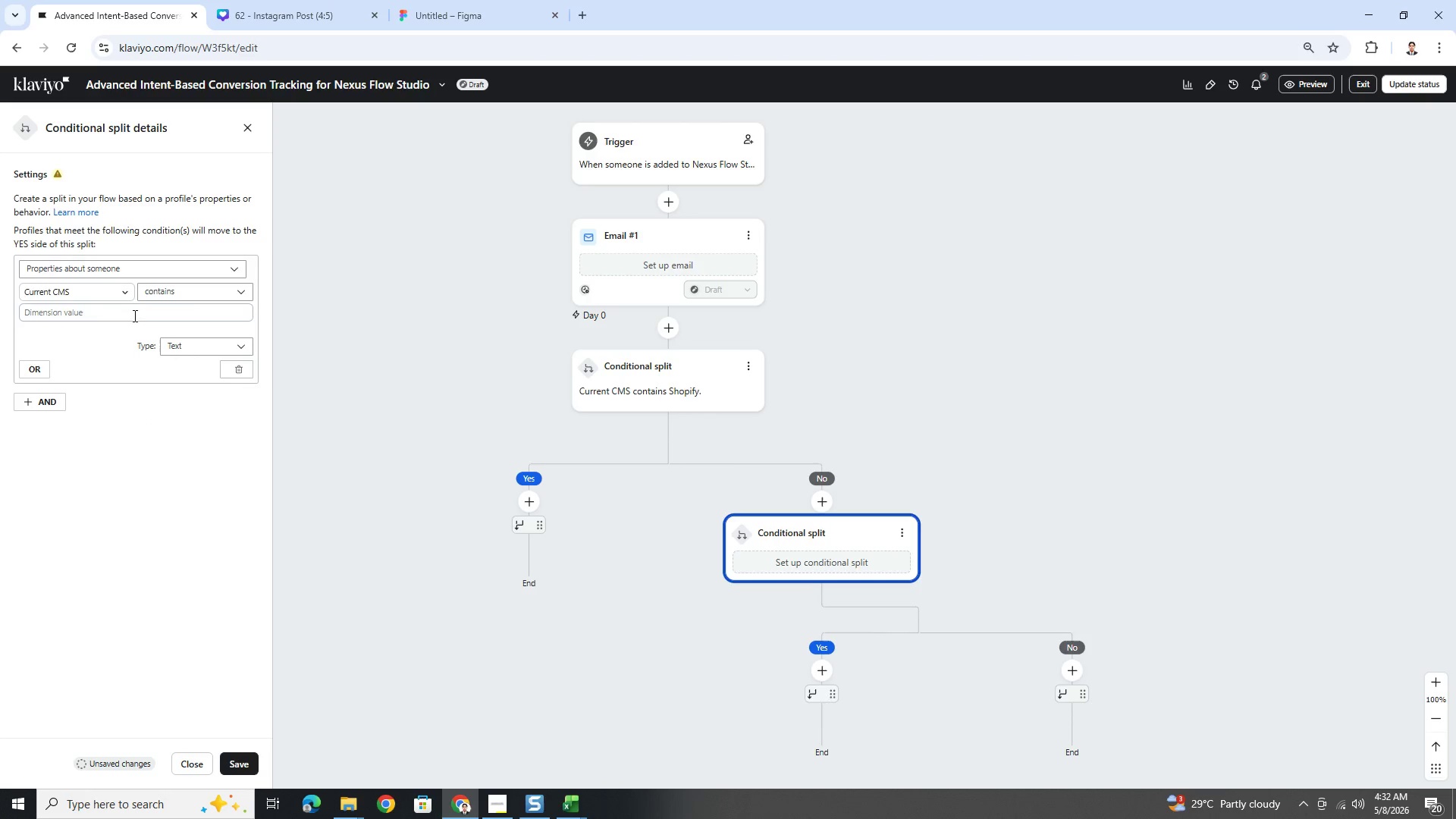 
left_click([130, 312])
 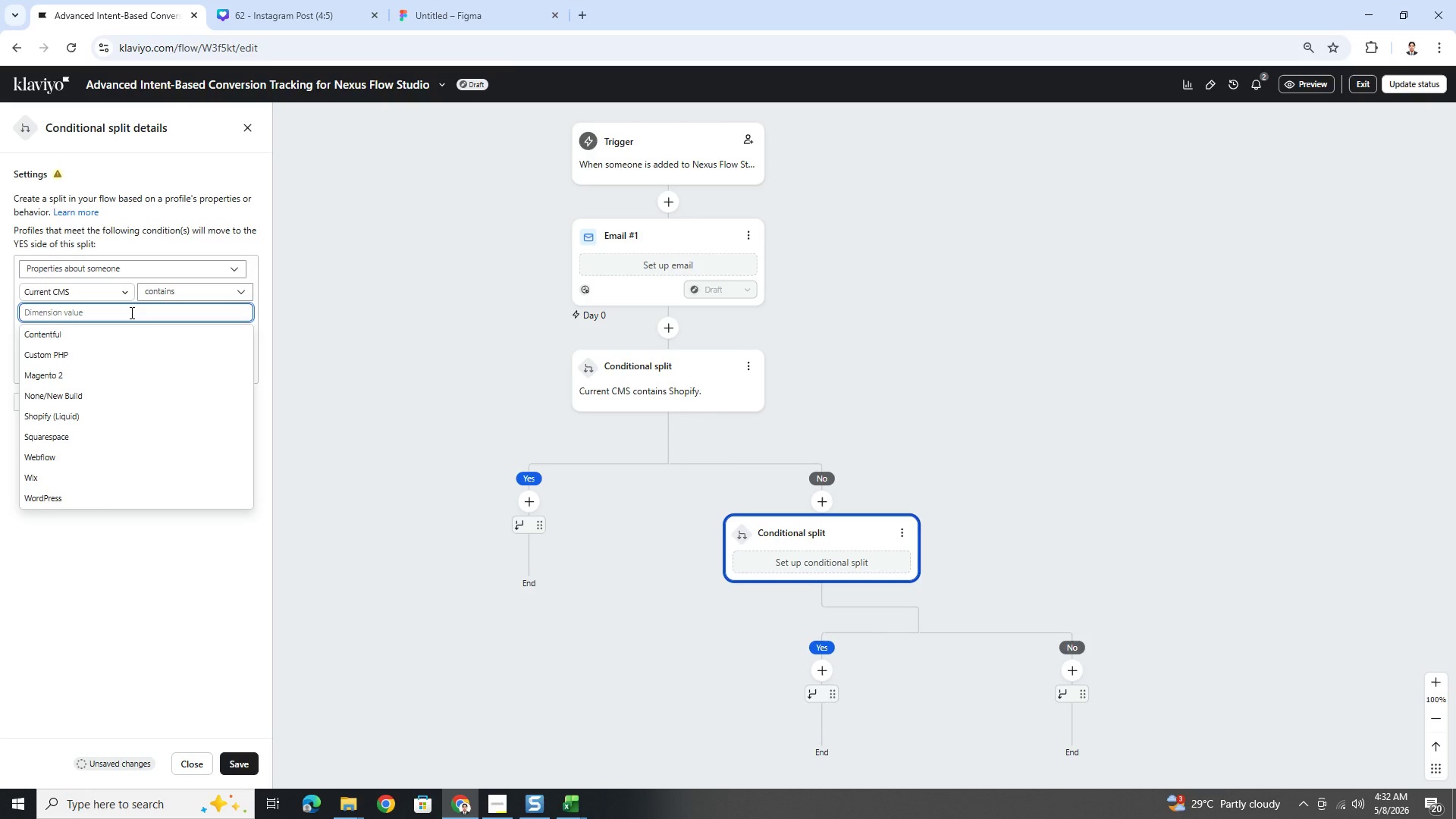 
type(Woe)
key(Backspace)
type(rdPress)
 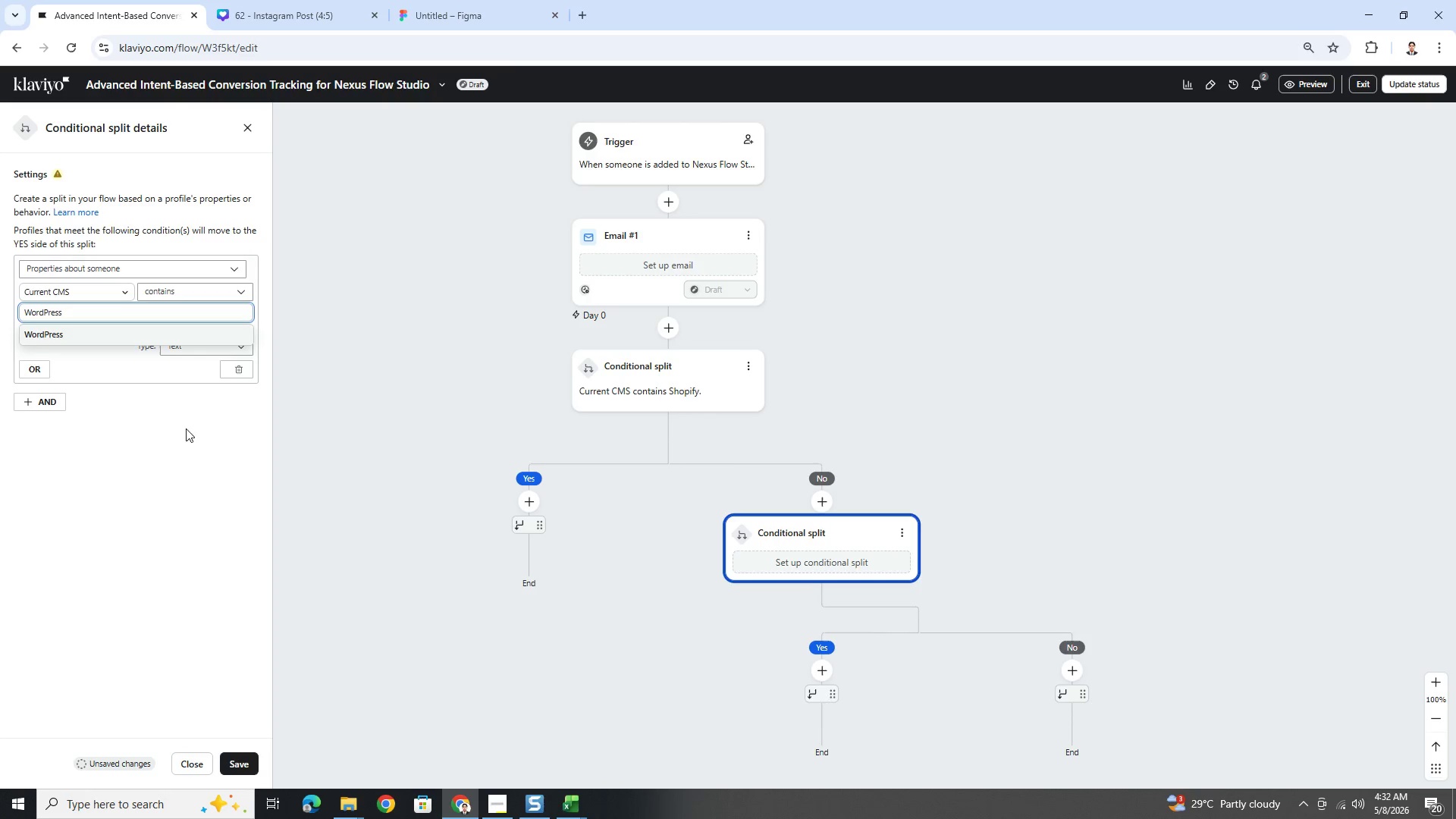 
left_click([193, 471])
 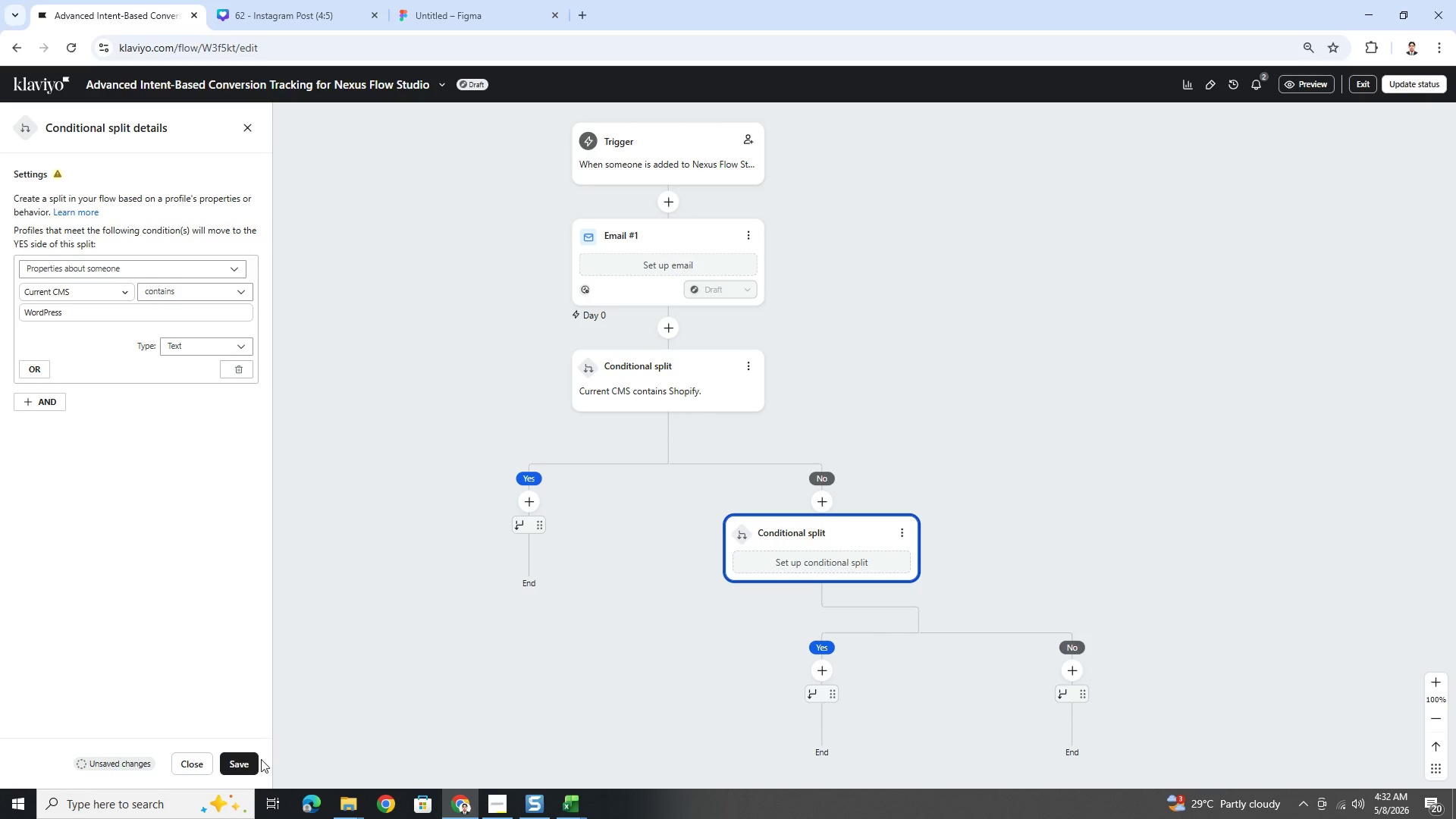 
left_click([252, 759])
 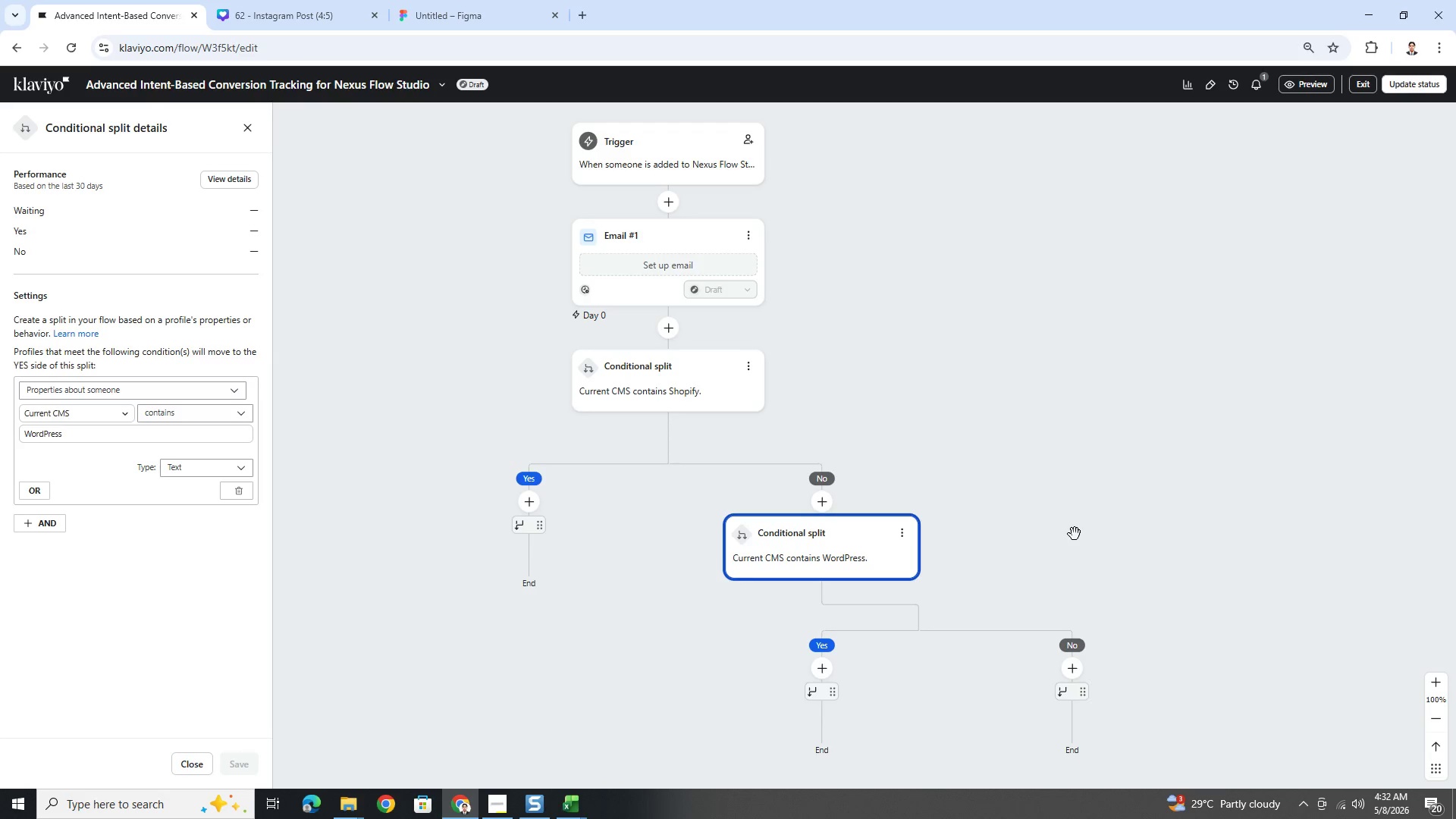 
left_click_drag(start_coordinate=[1125, 465], to_coordinate=[974, 419])
 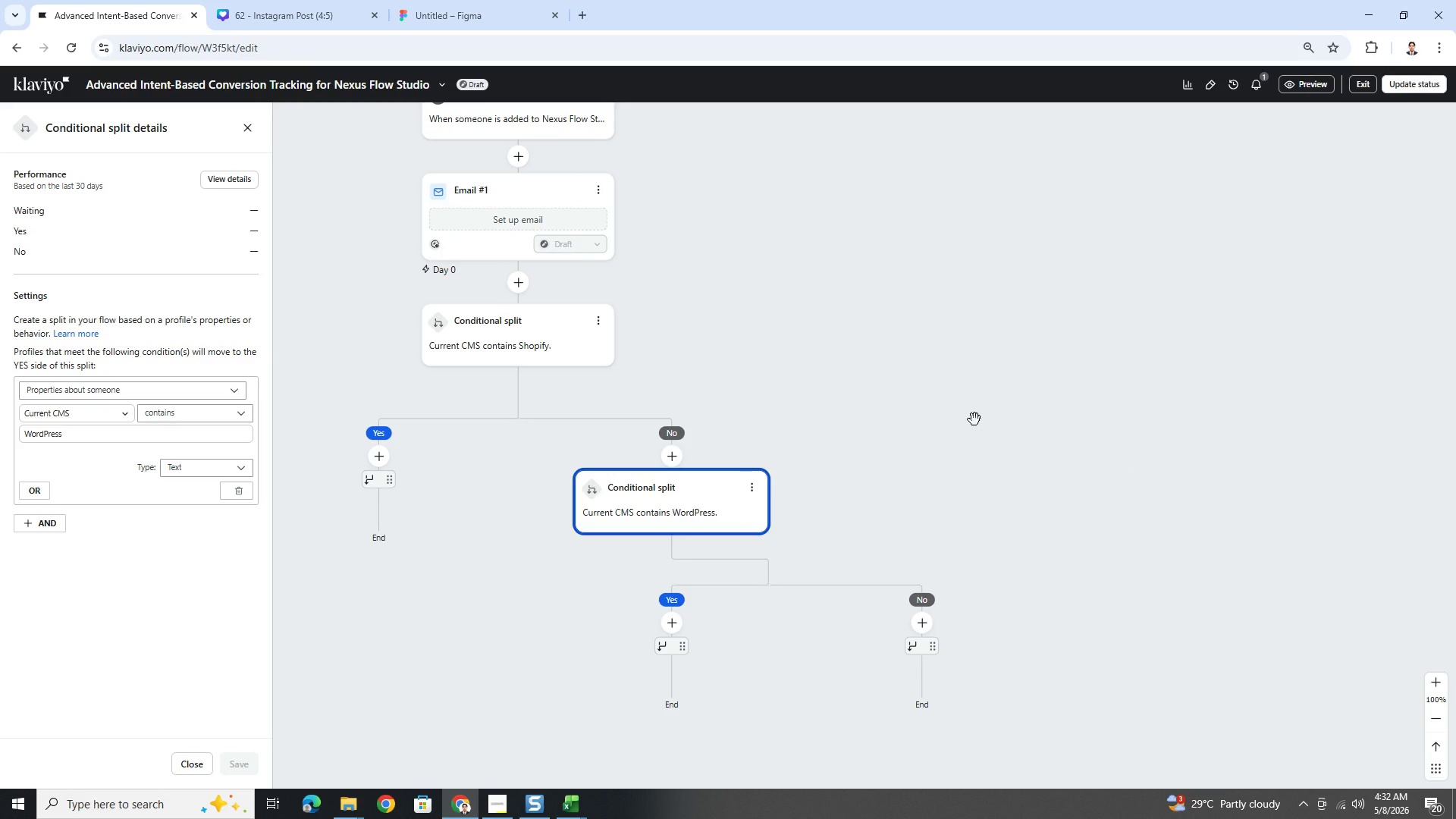 
wait(13.16)
 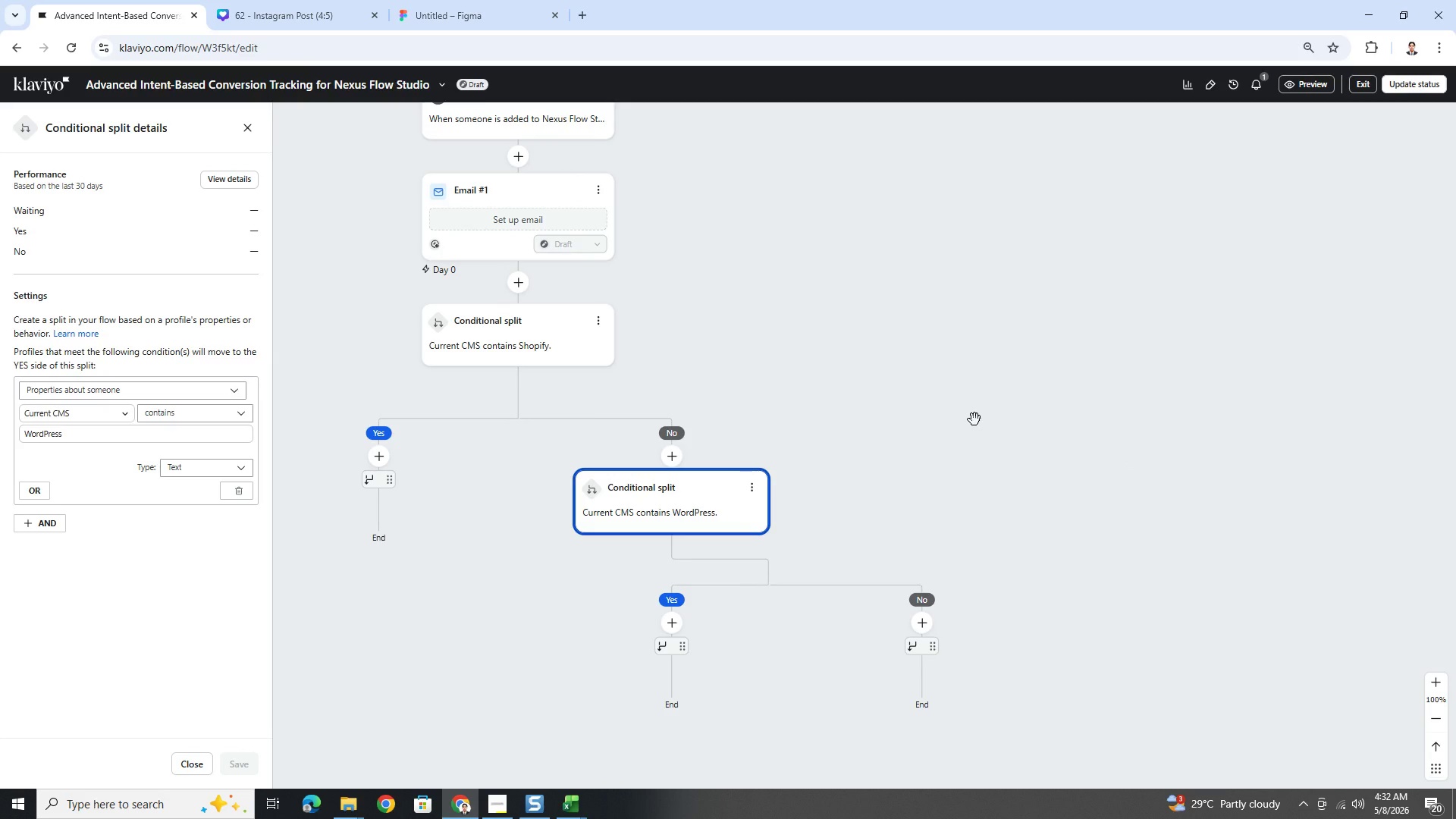 
left_click([756, 484])
 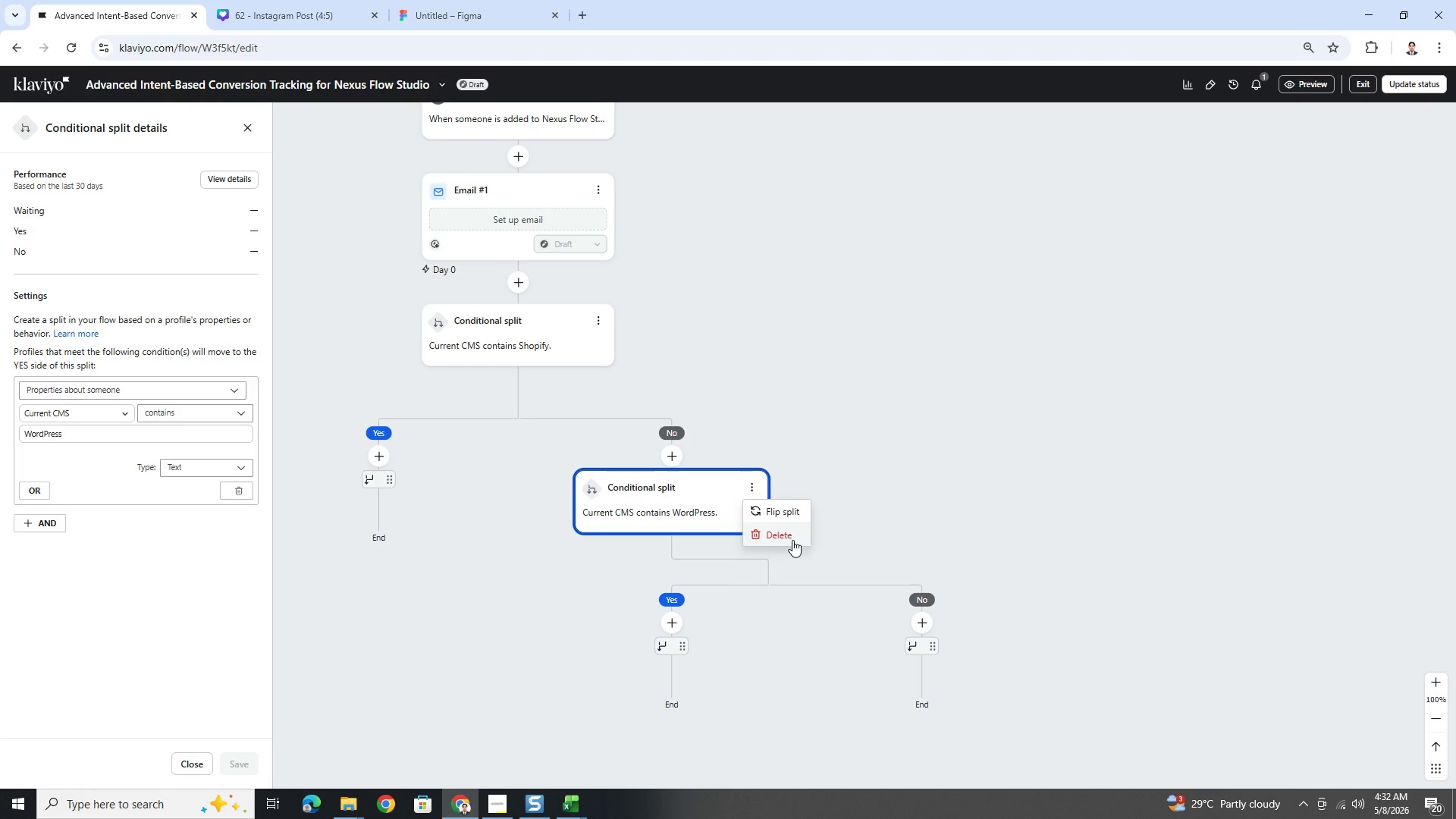 
left_click([943, 491])
 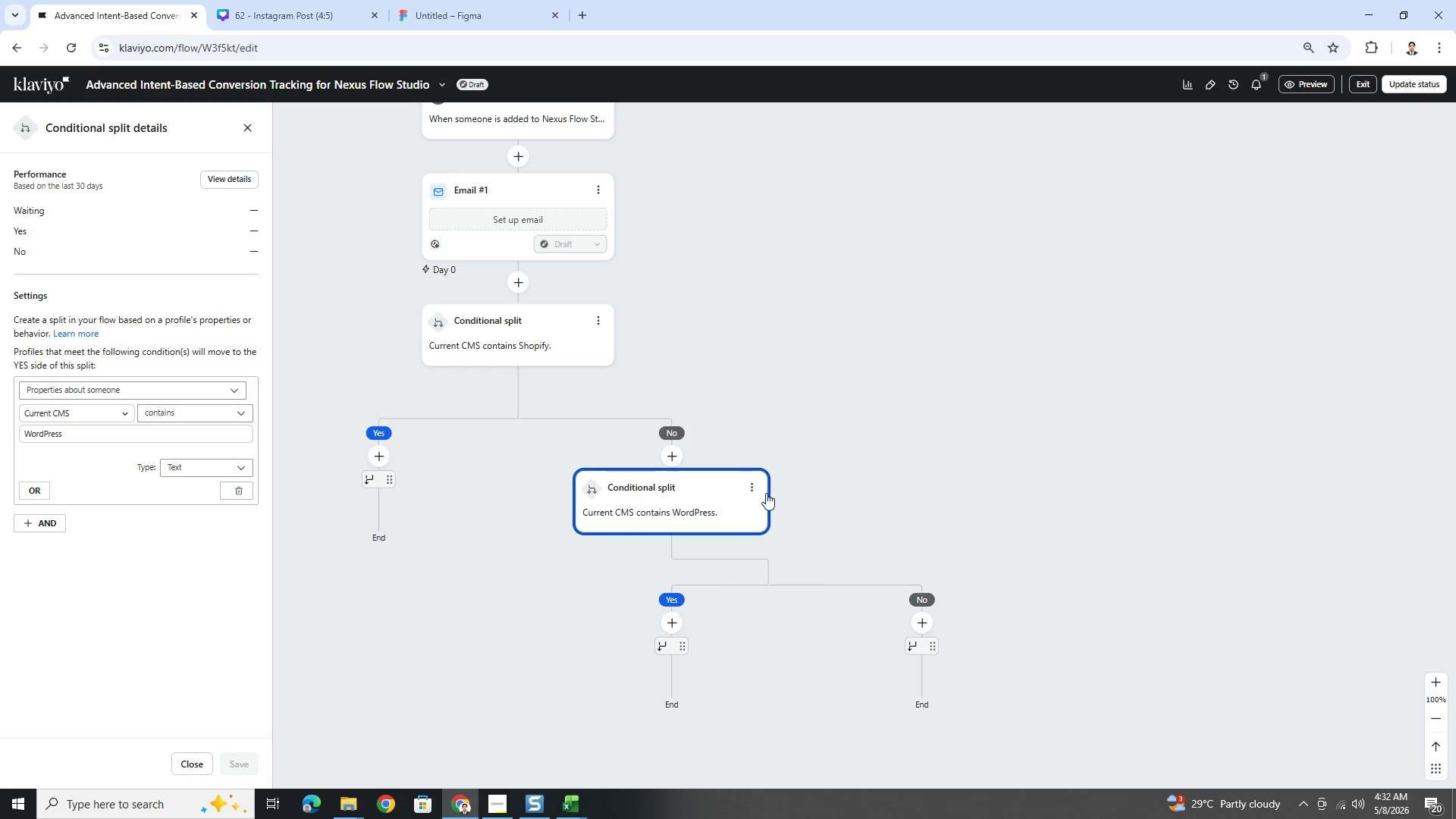 
left_click([758, 494])
 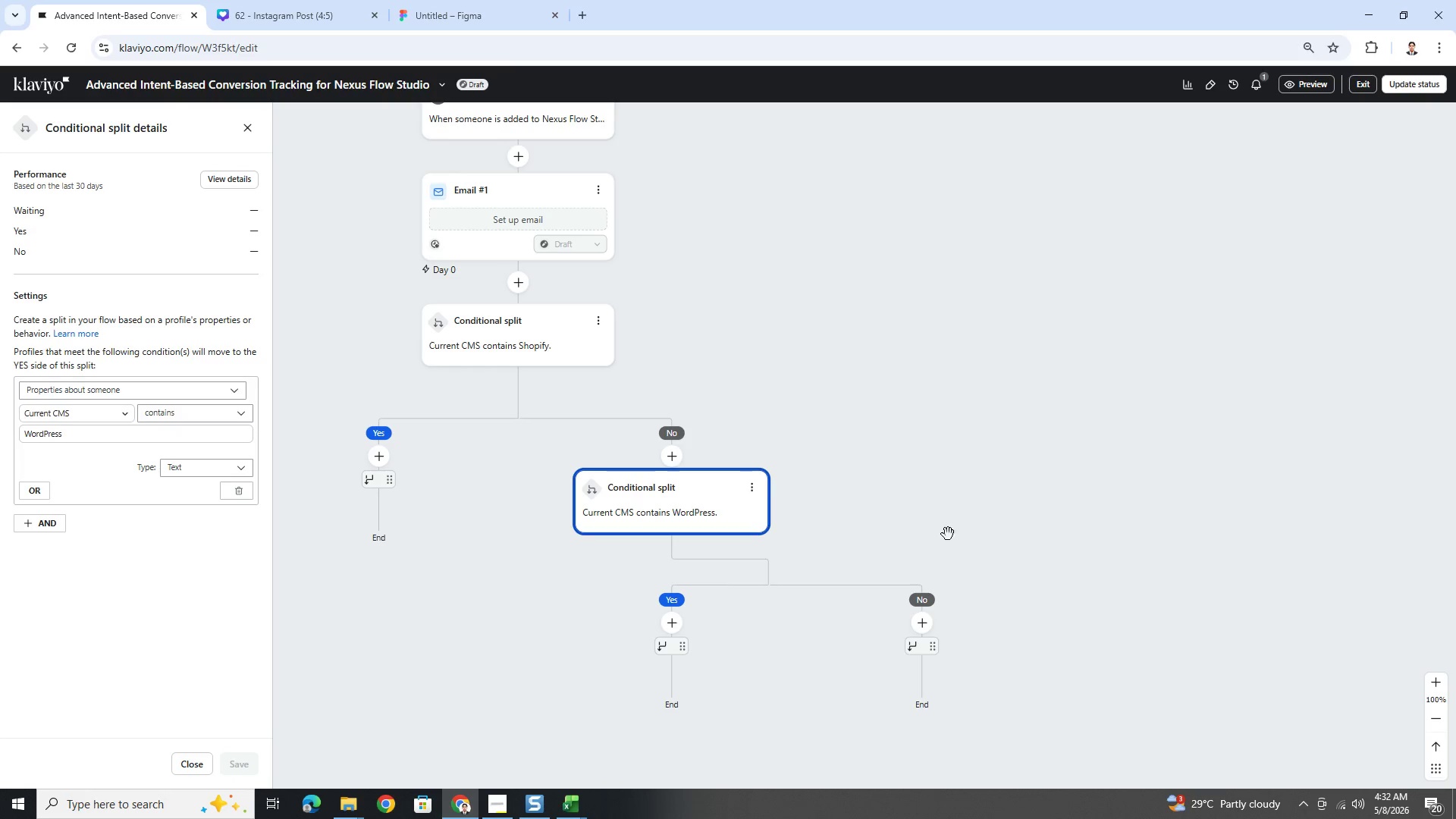 
left_click_drag(start_coordinate=[1031, 550], to_coordinate=[916, 469])
 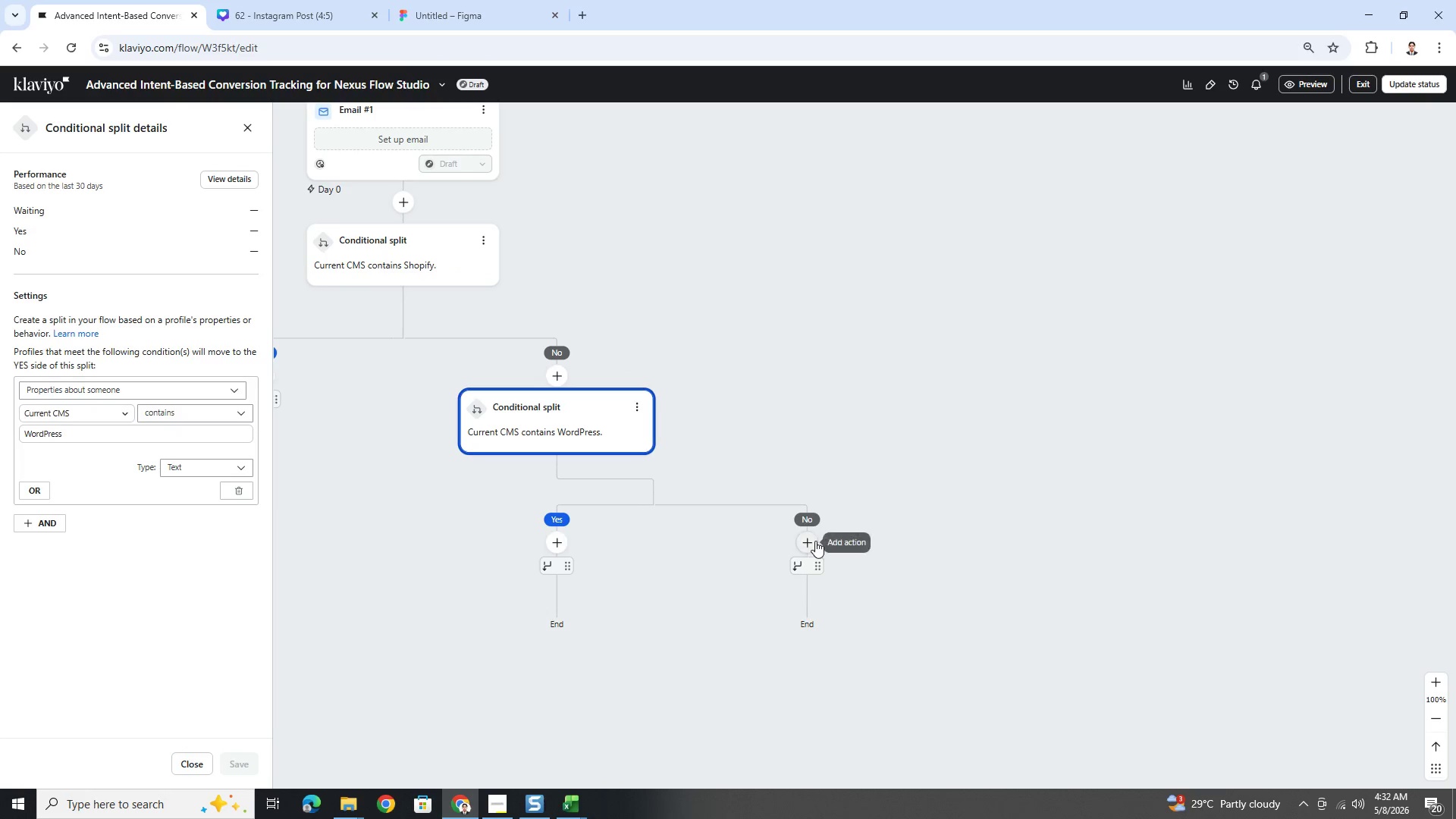 
left_click([814, 541])
 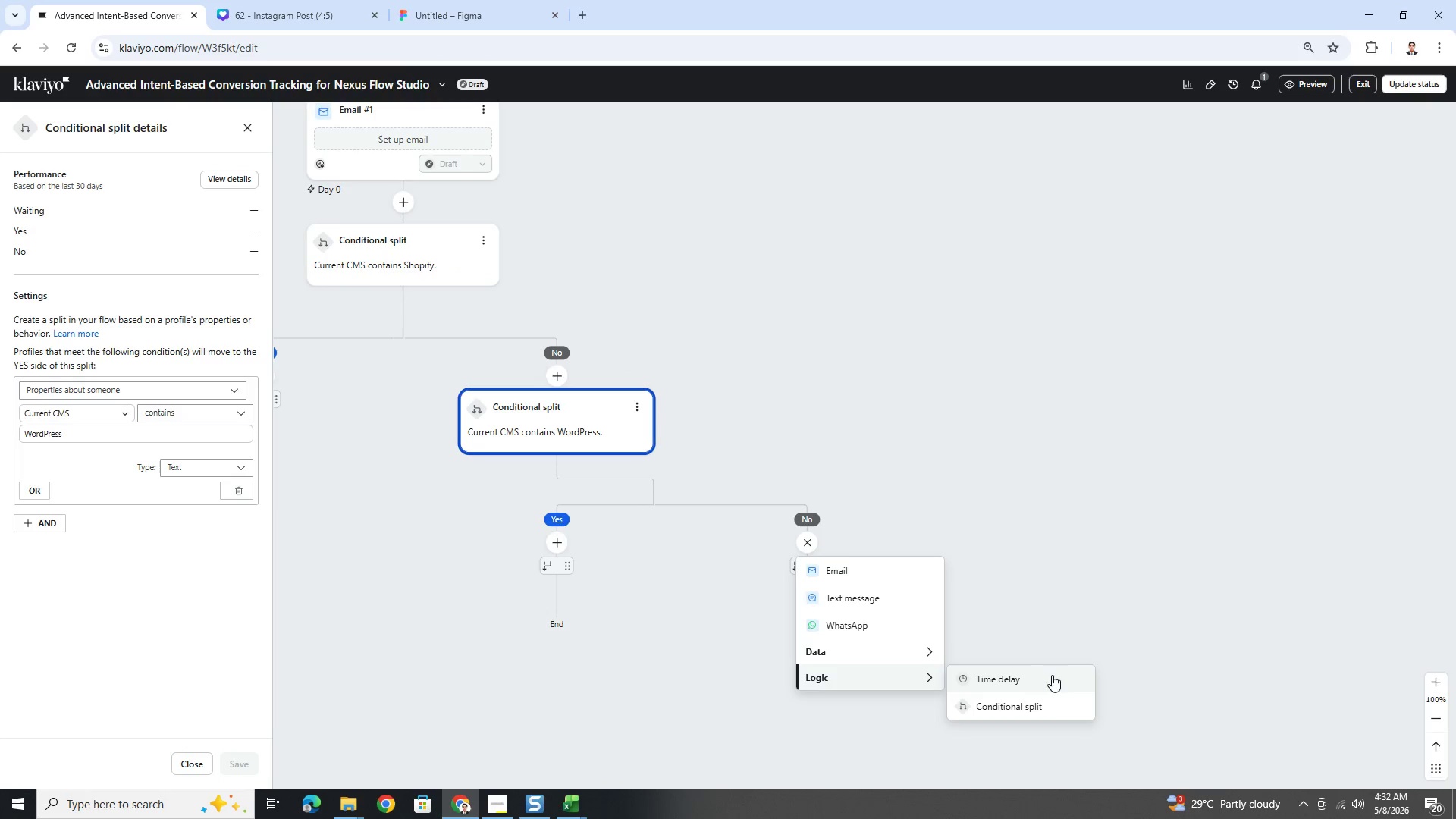 
left_click([1050, 708])
 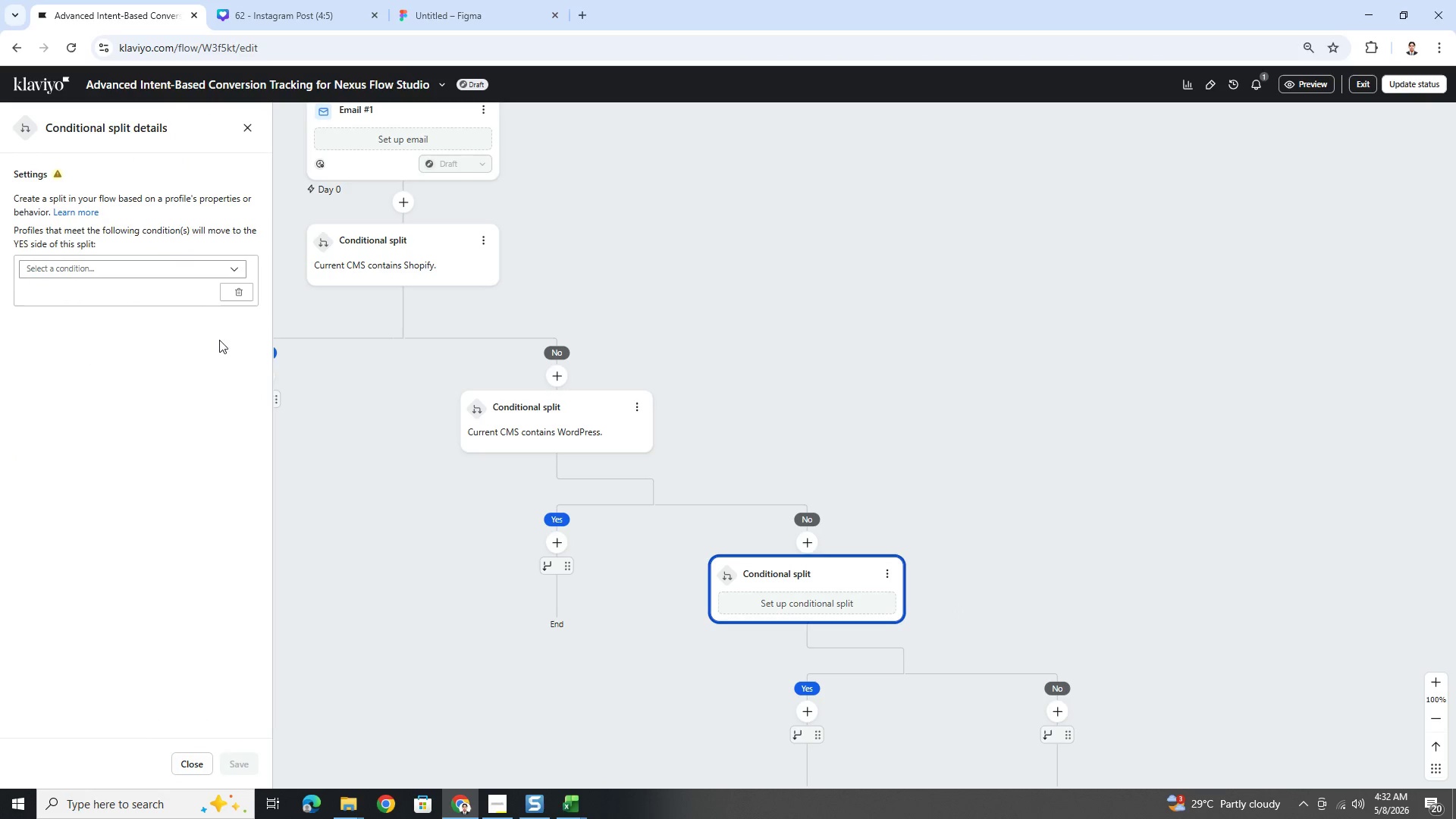 
left_click([169, 272])
 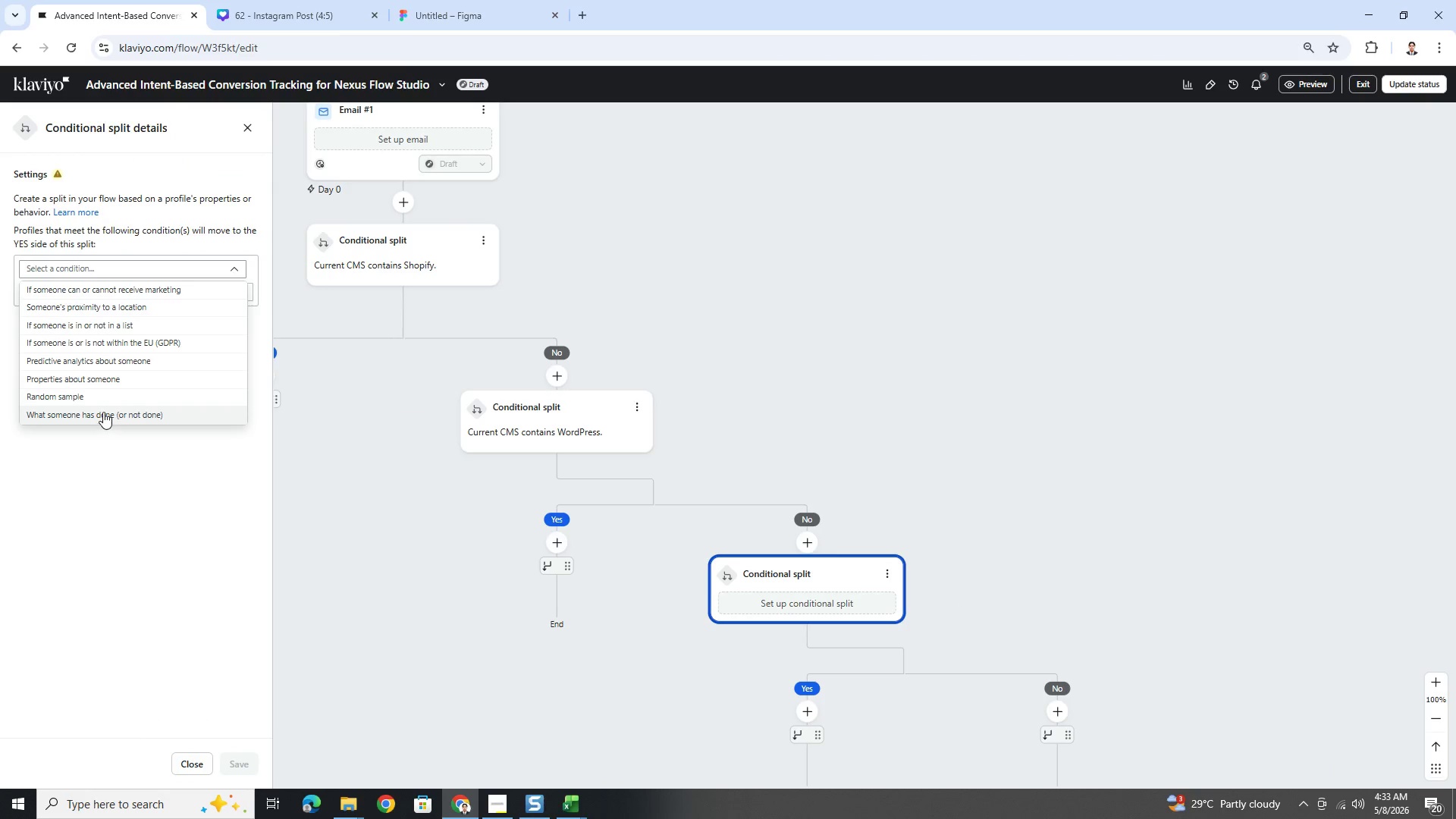 
left_click([104, 379])
 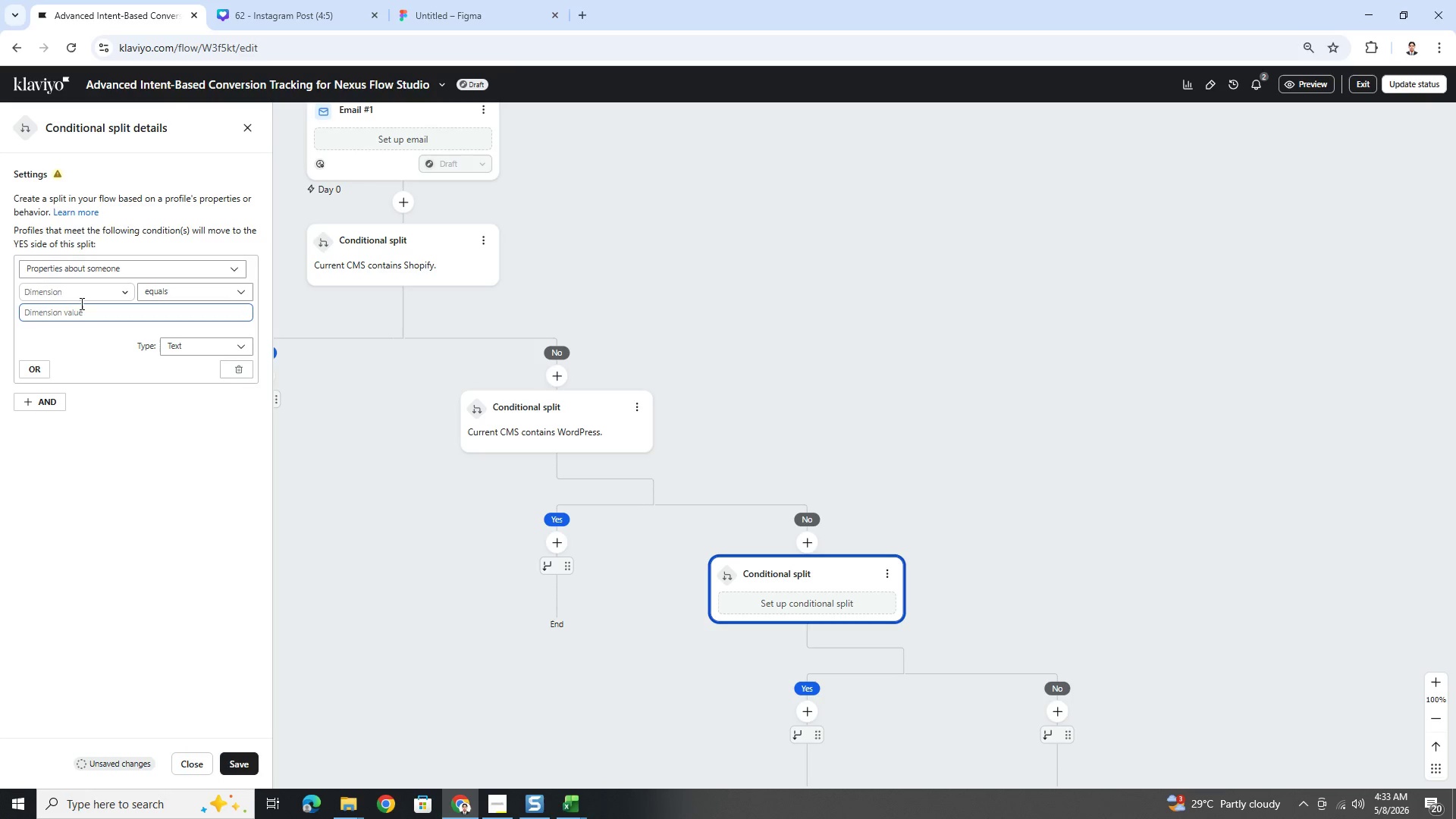 
left_click([80, 300])
 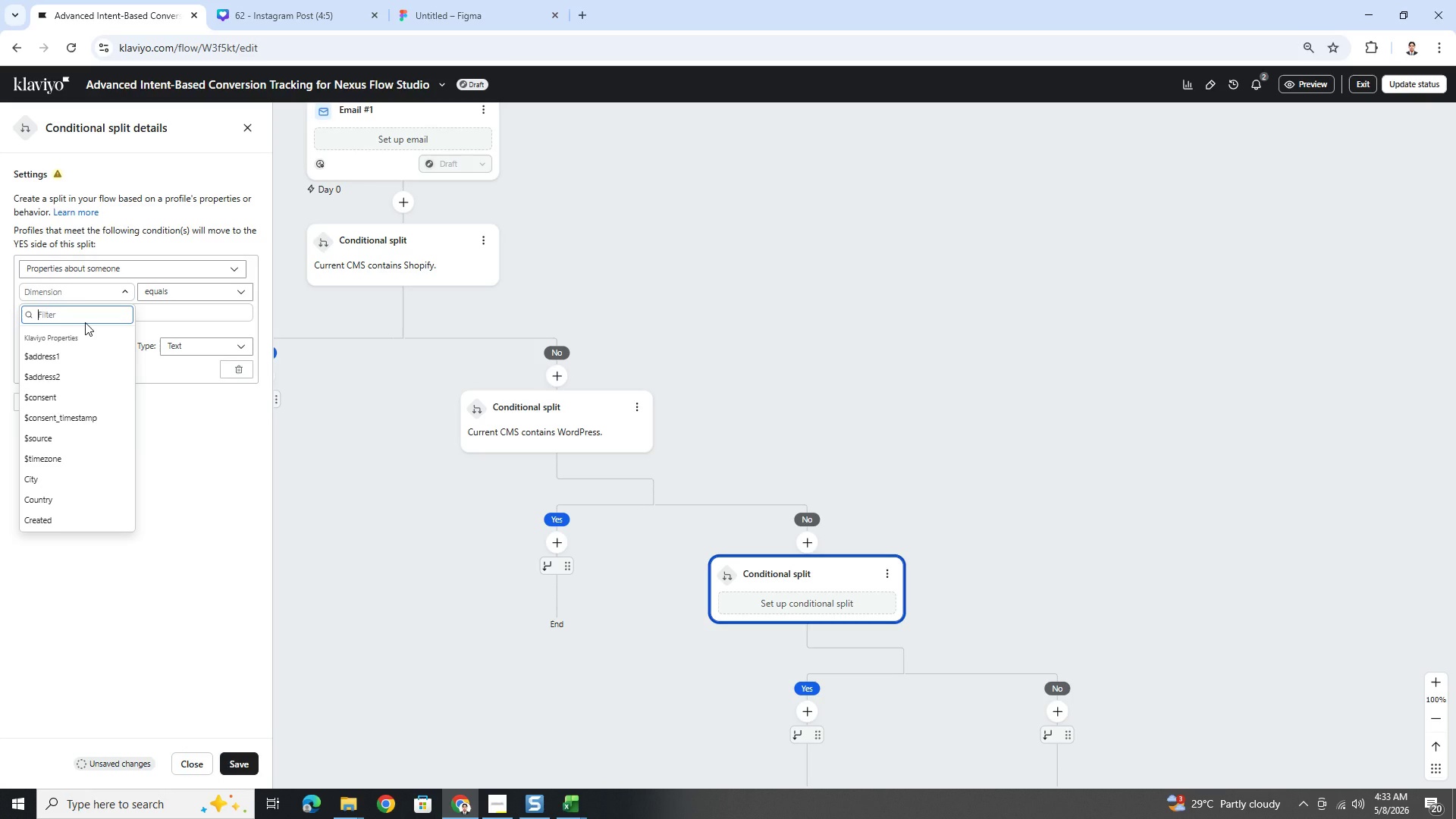 
type(wor)
key(Backspace)
key(Backspace)
key(Backspace)
key(Backspace)
 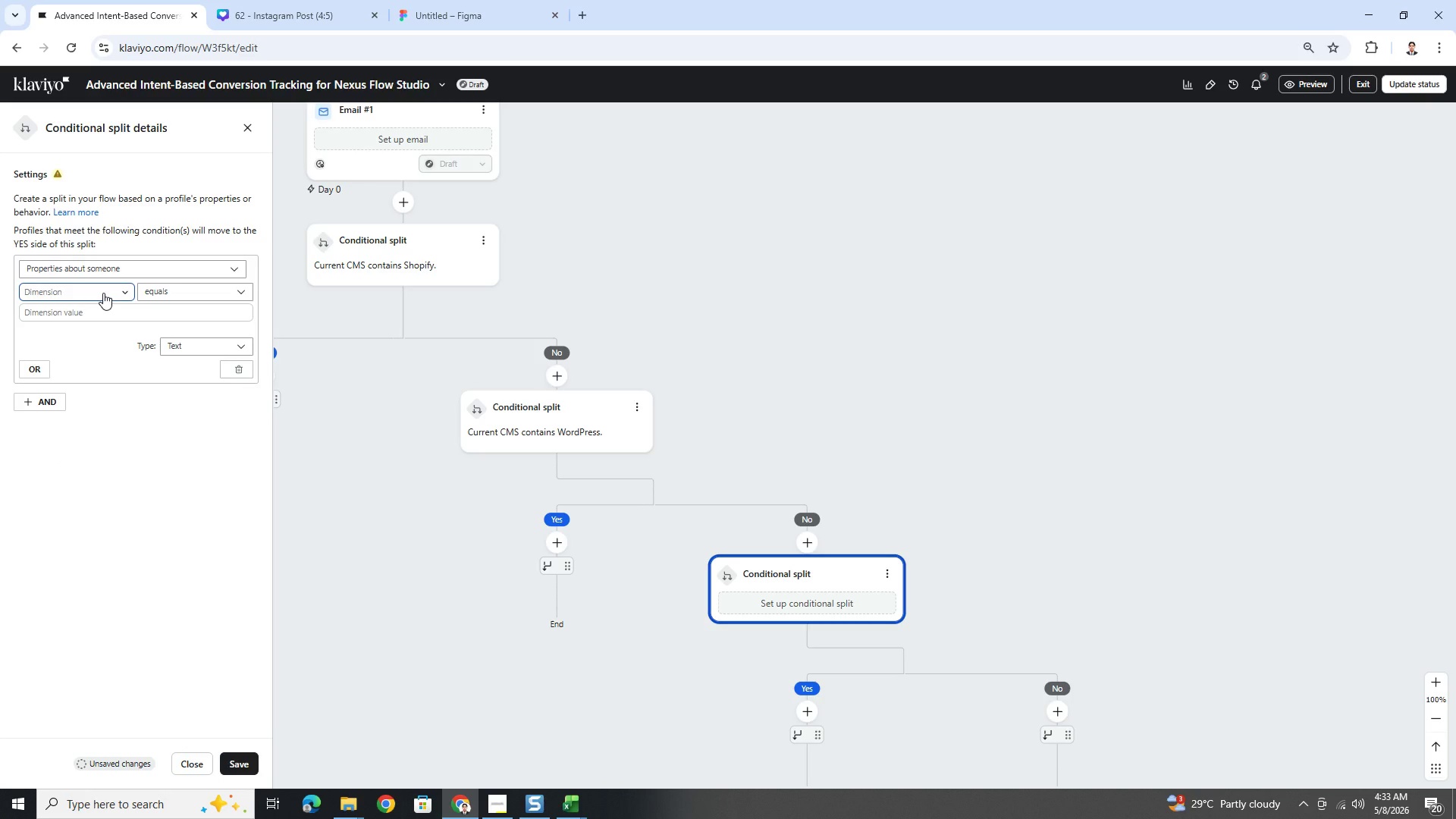 
left_click([103, 293])
 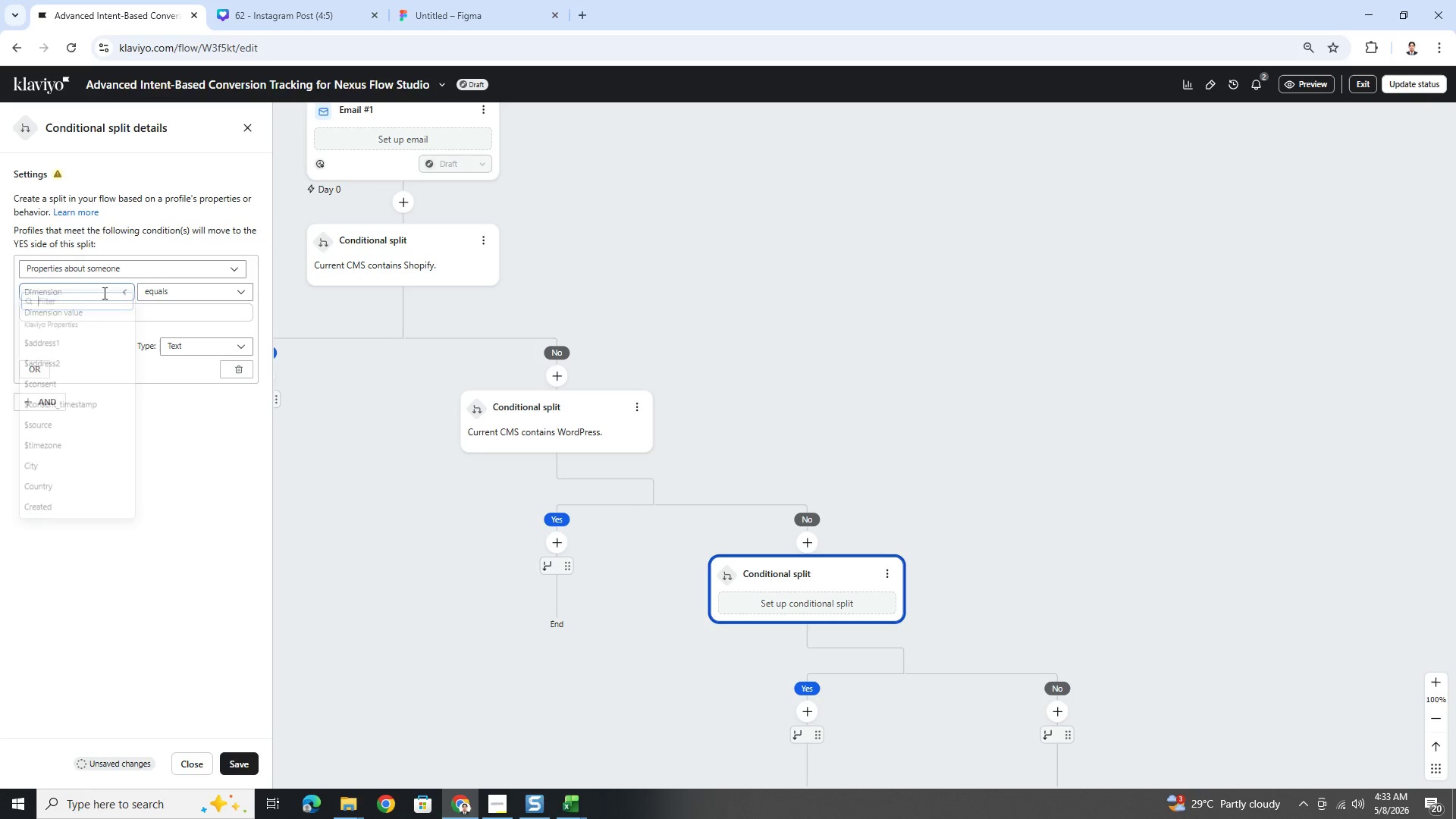 
type(cm)
 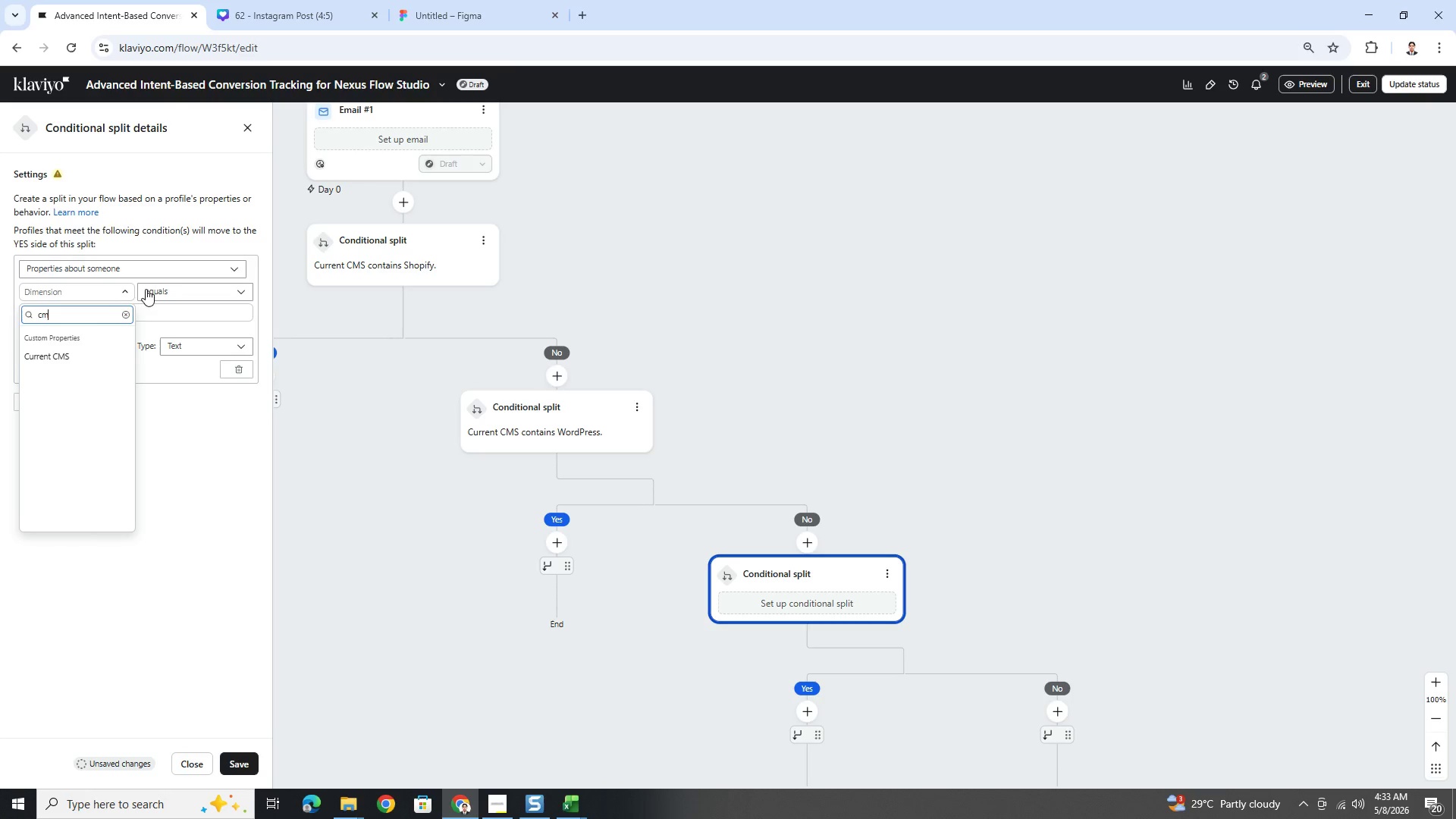 
key(S)
 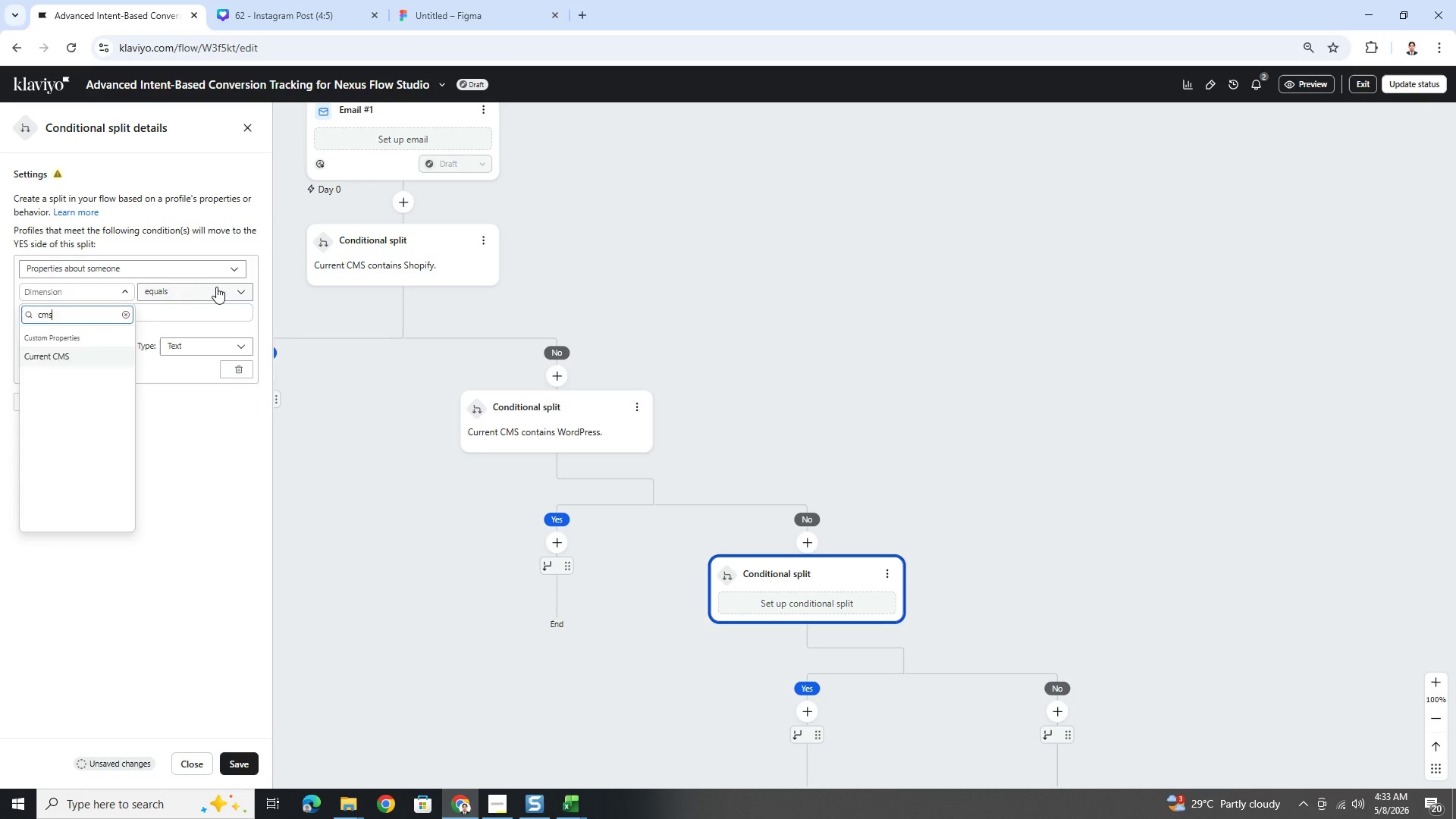 
left_click([216, 287])
 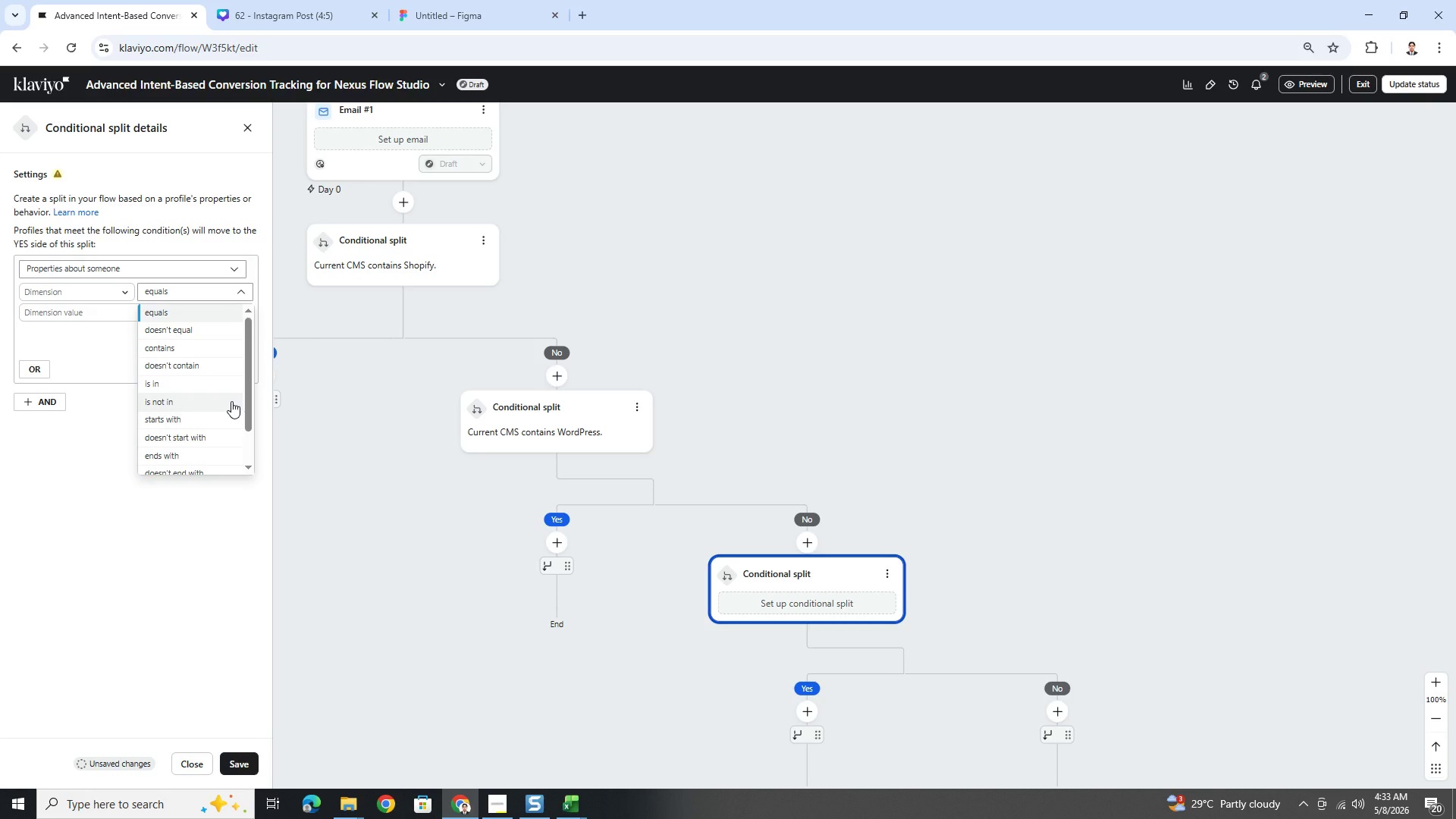 
wait(5.62)
 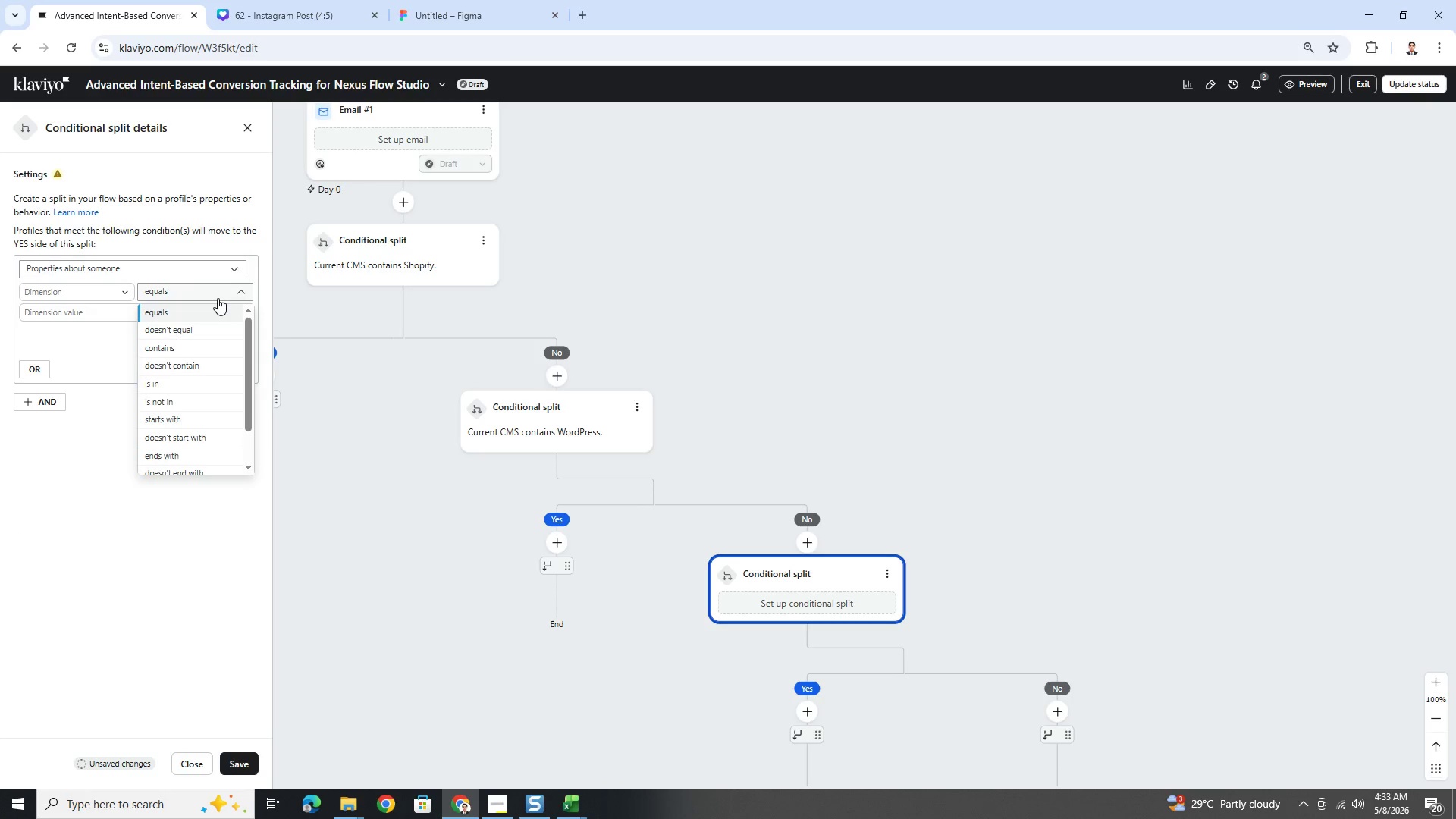 
left_click([229, 369])
 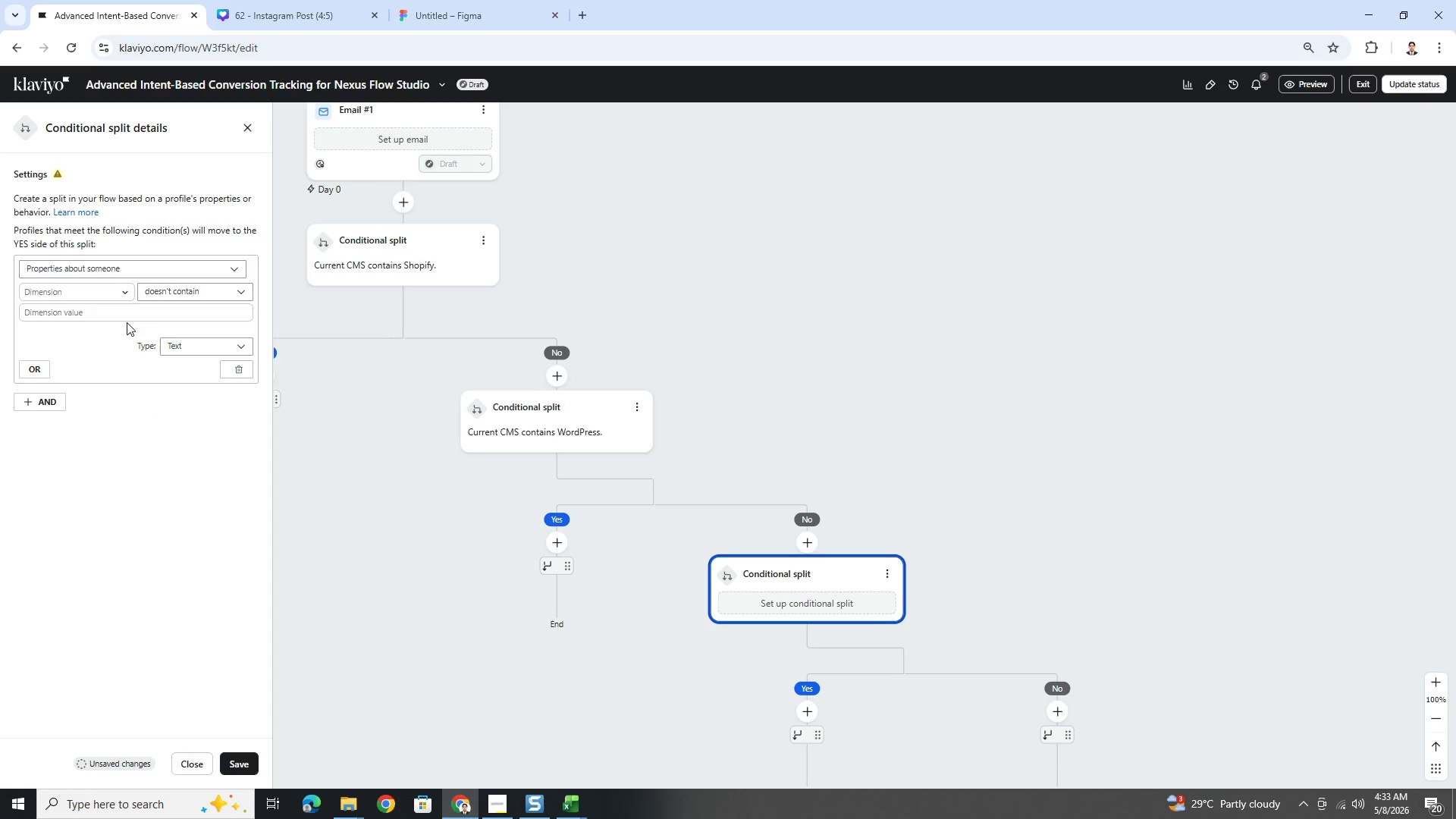 
left_click([127, 315])
 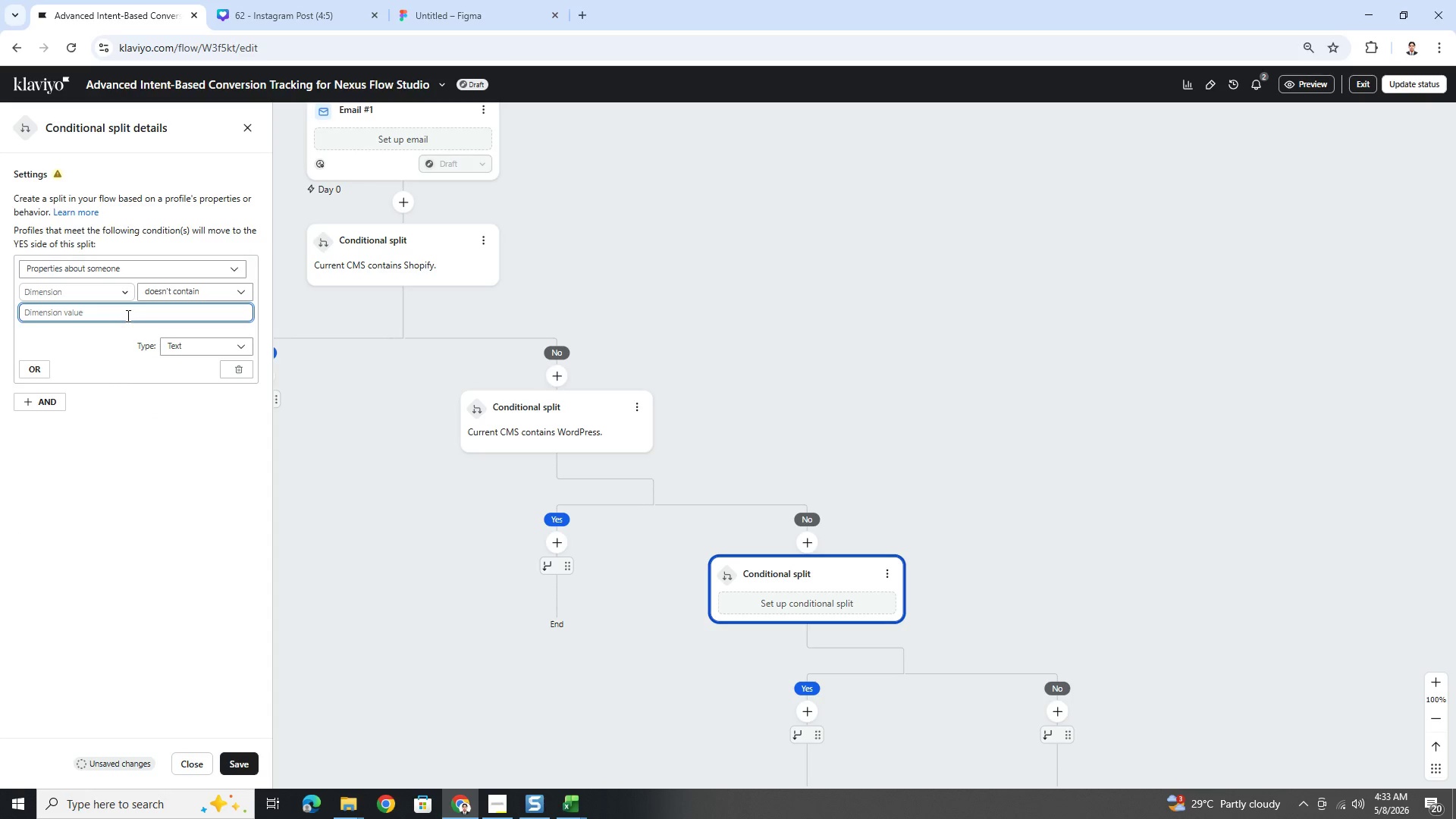 
type(Shopify)
 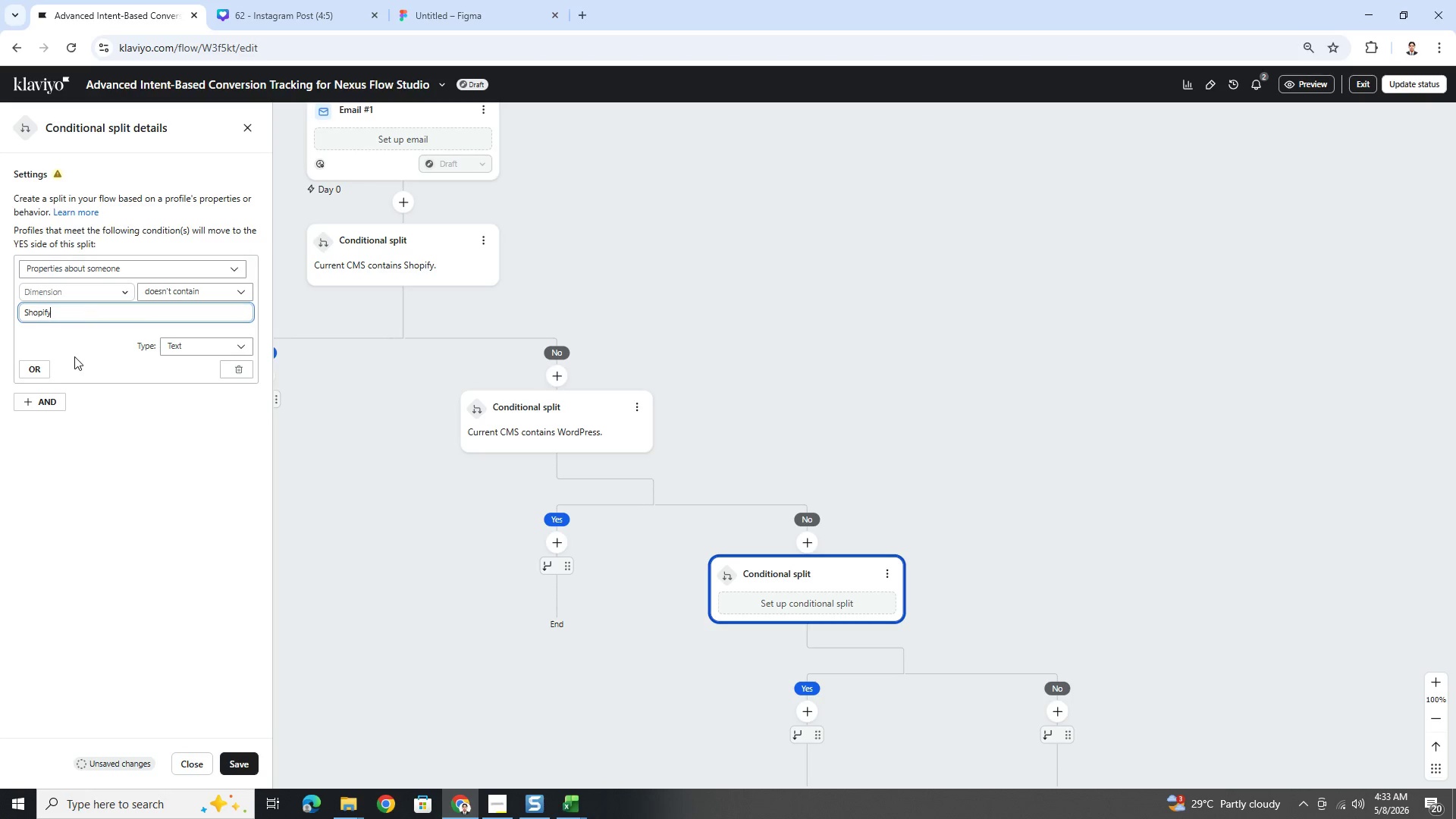 
left_click([39, 362])
 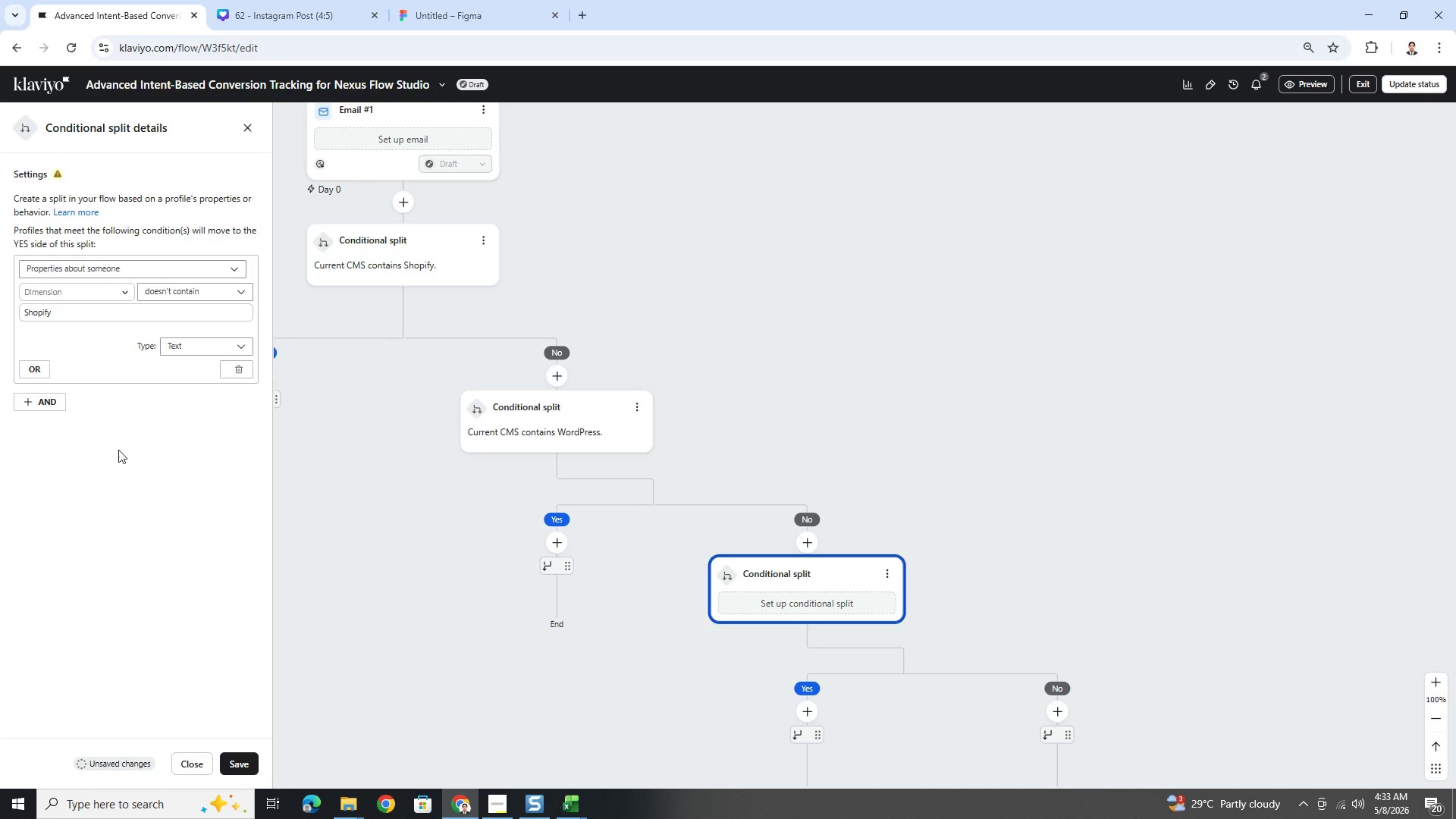 
left_click([39, 366])
 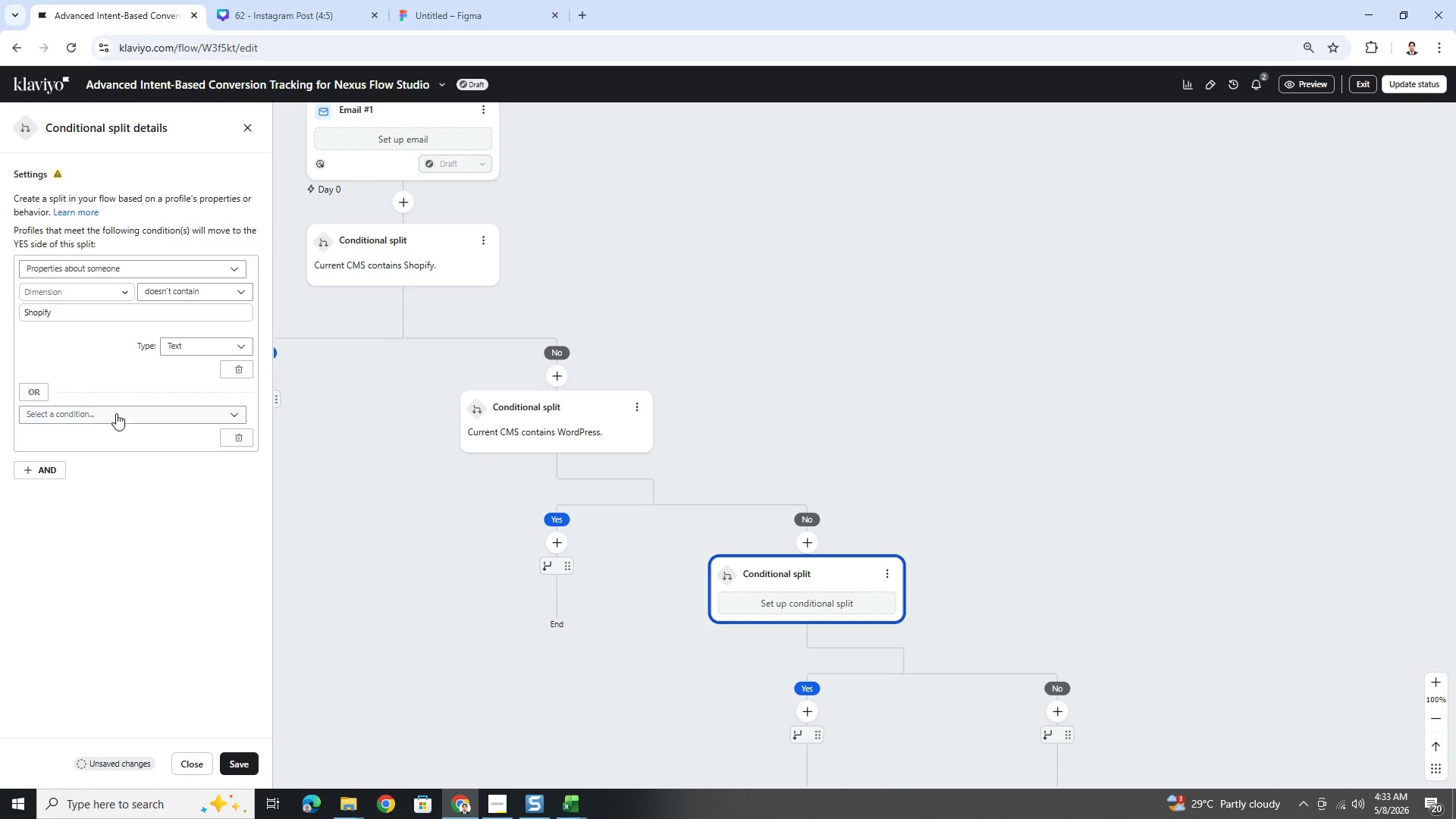 
left_click([116, 413])
 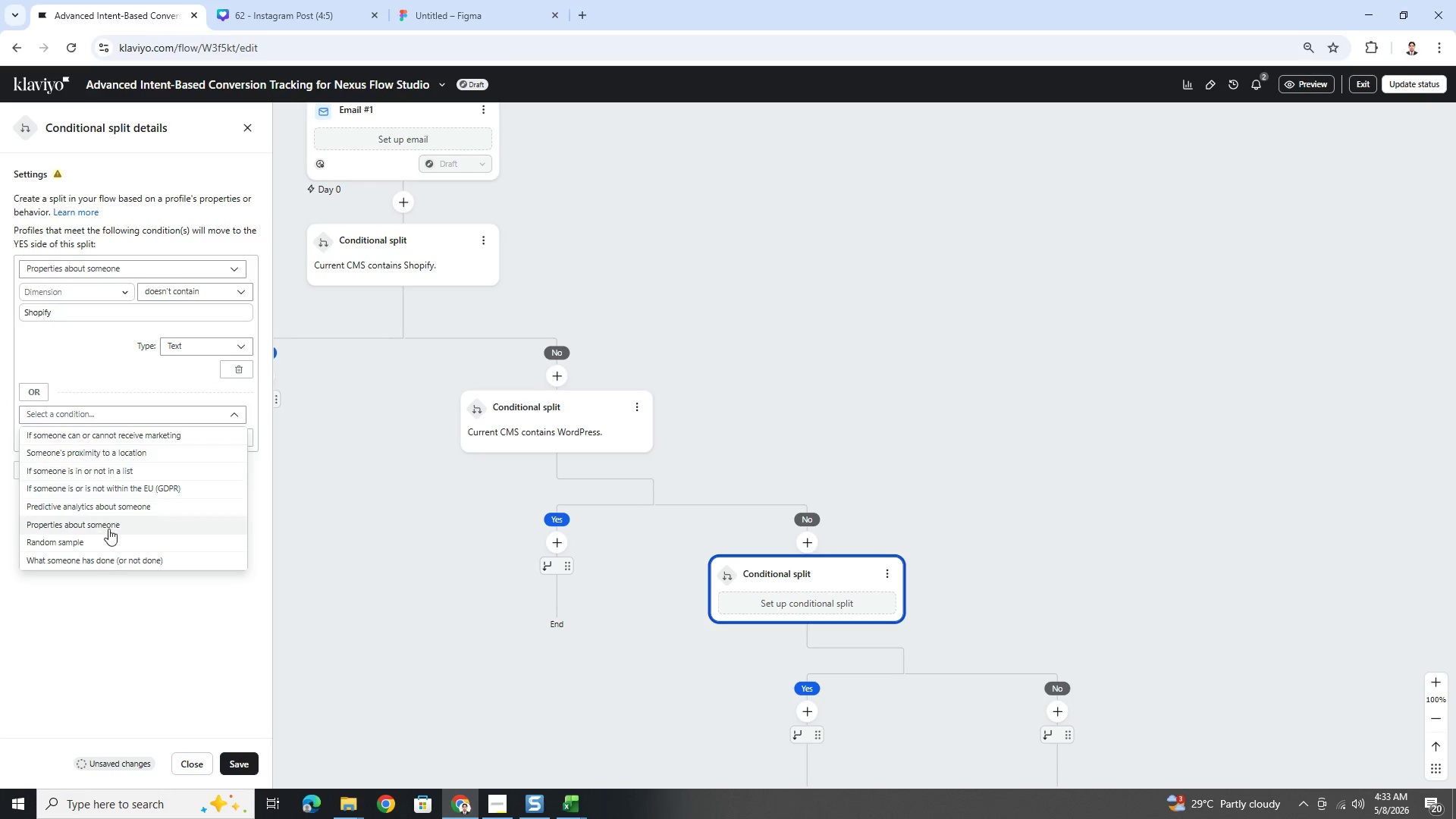 
left_click([108, 526])
 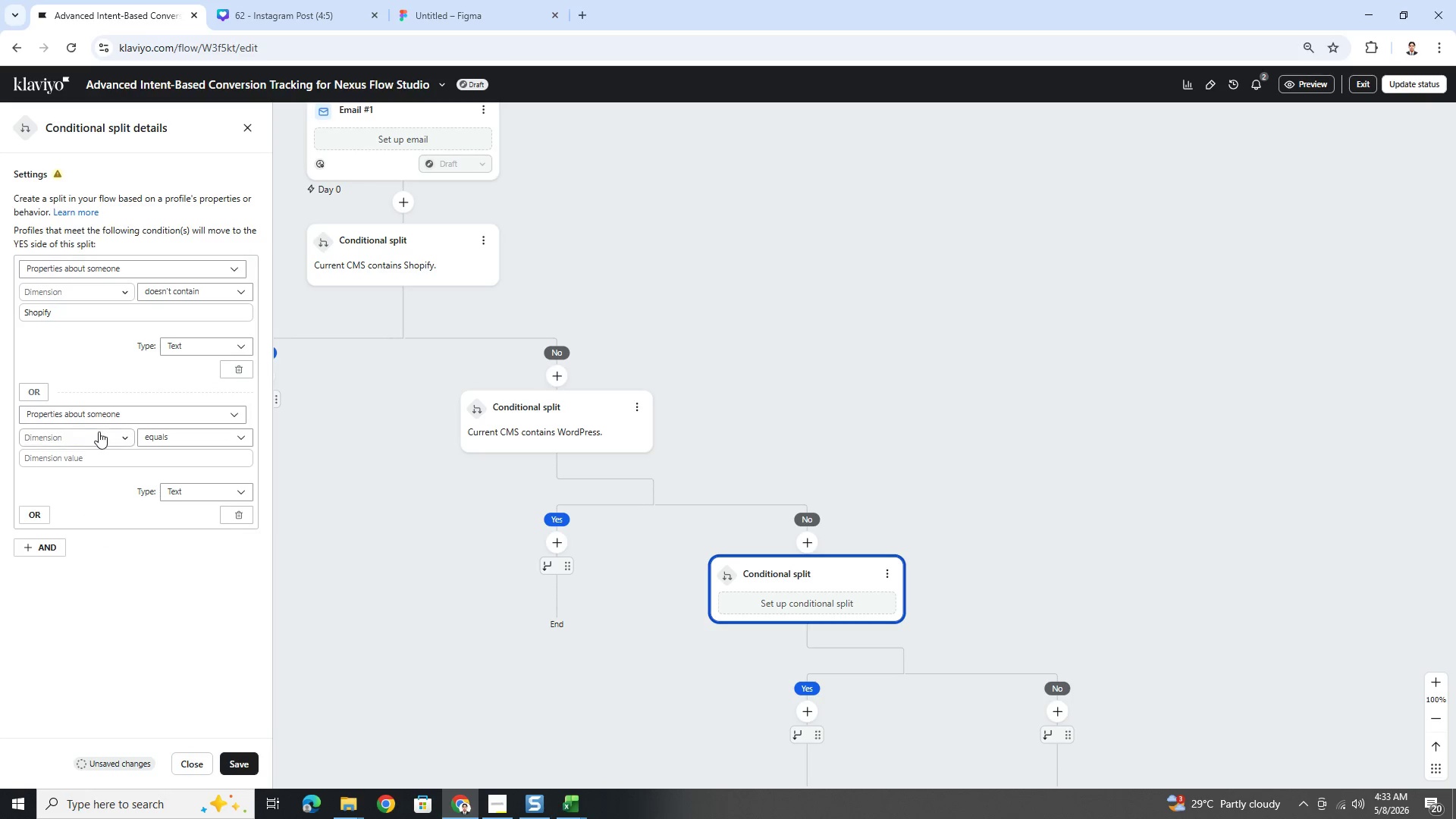 
left_click([99, 433])
 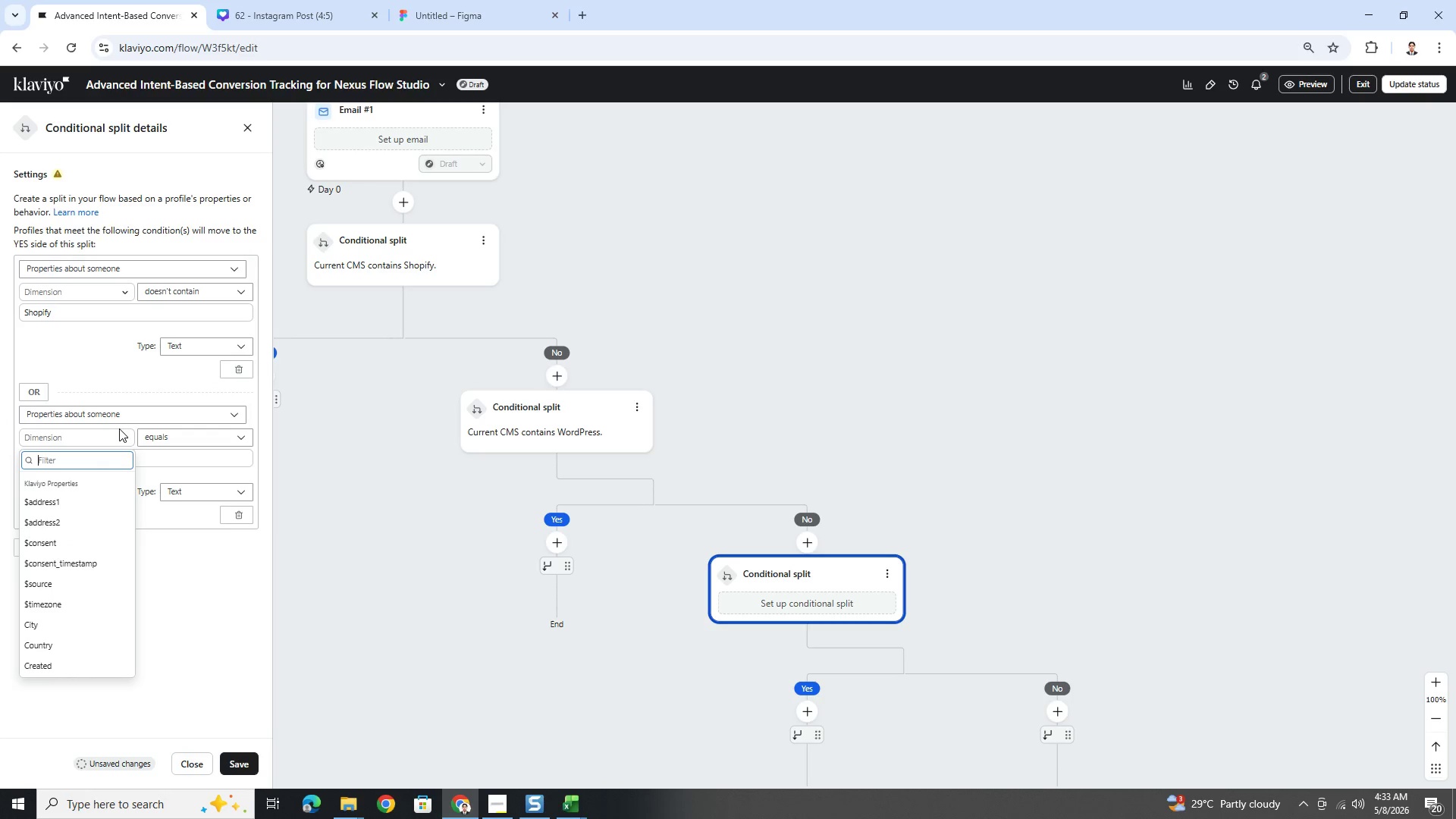 
left_click([120, 431])
 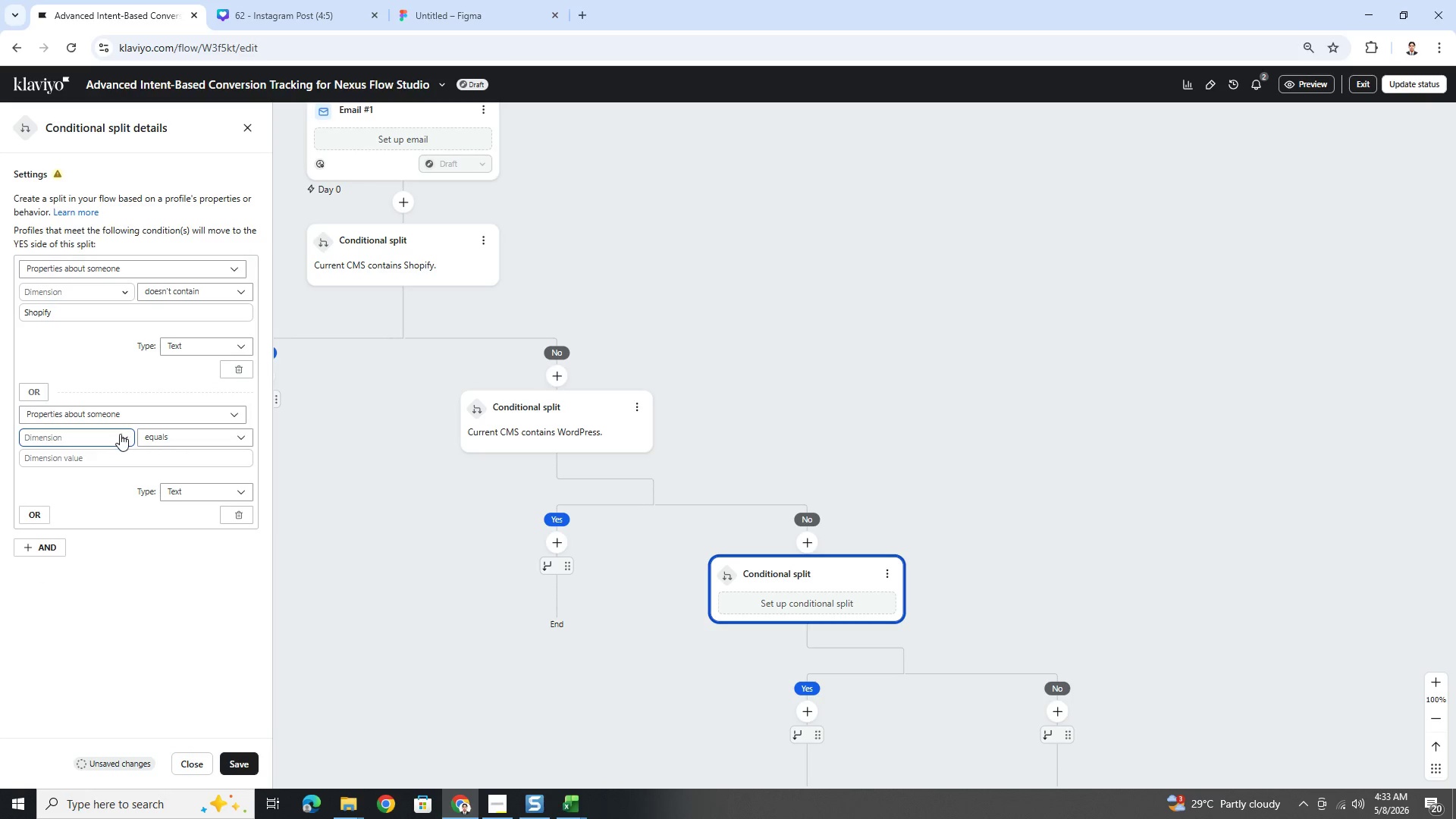 
left_click([120, 434])
 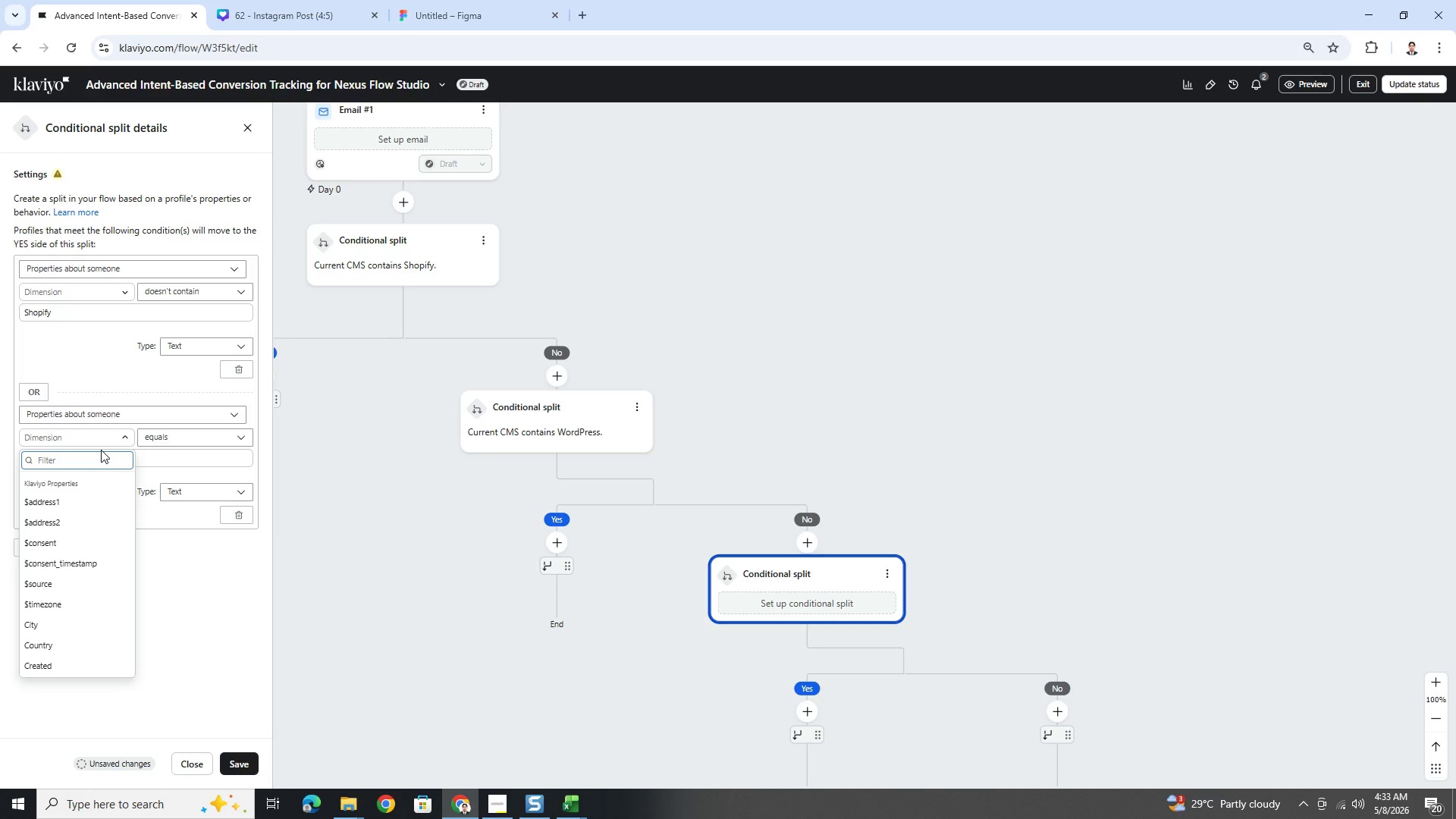 
type(CMS)
 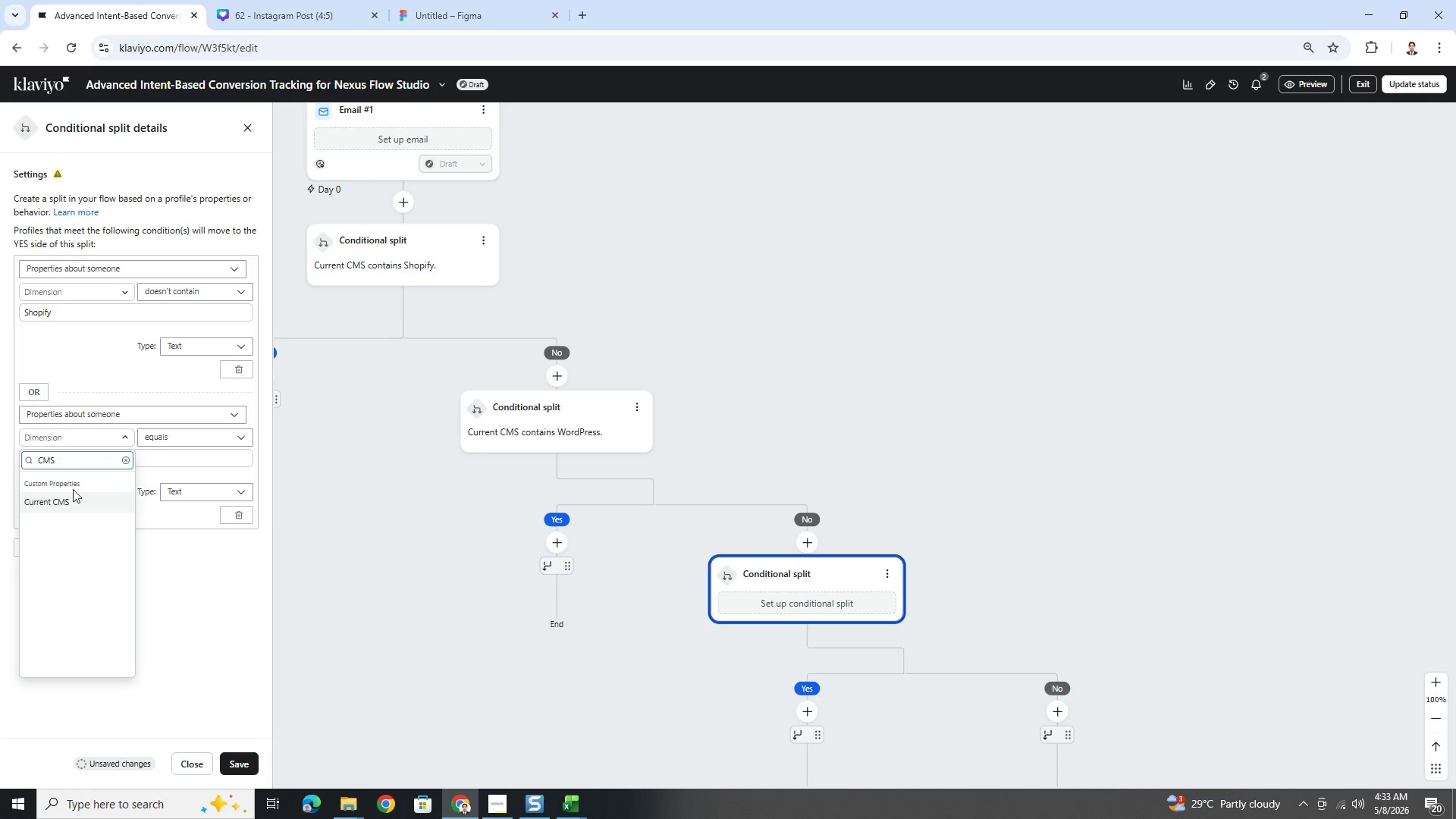 
left_click([79, 499])
 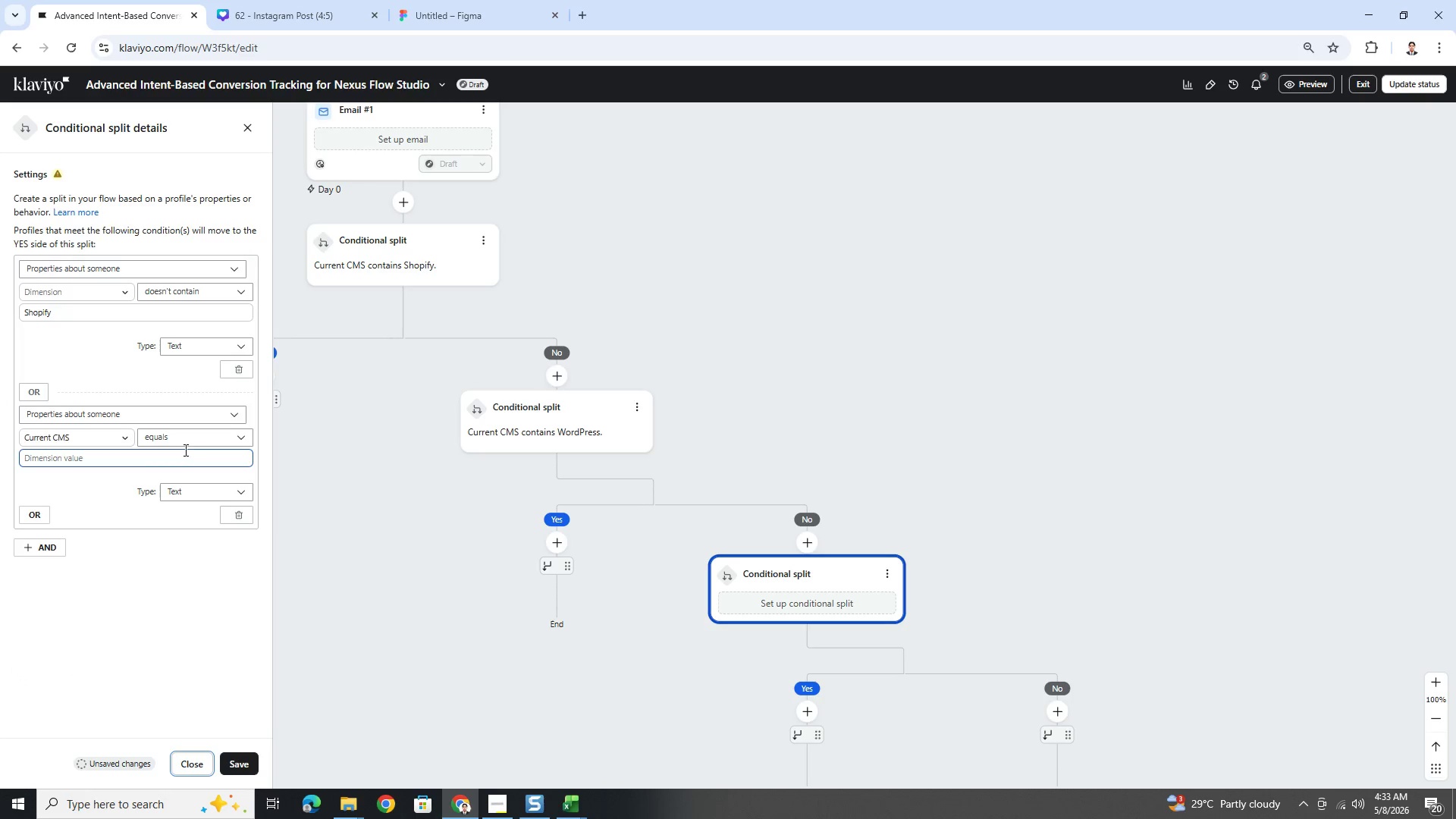 
left_click([185, 442])
 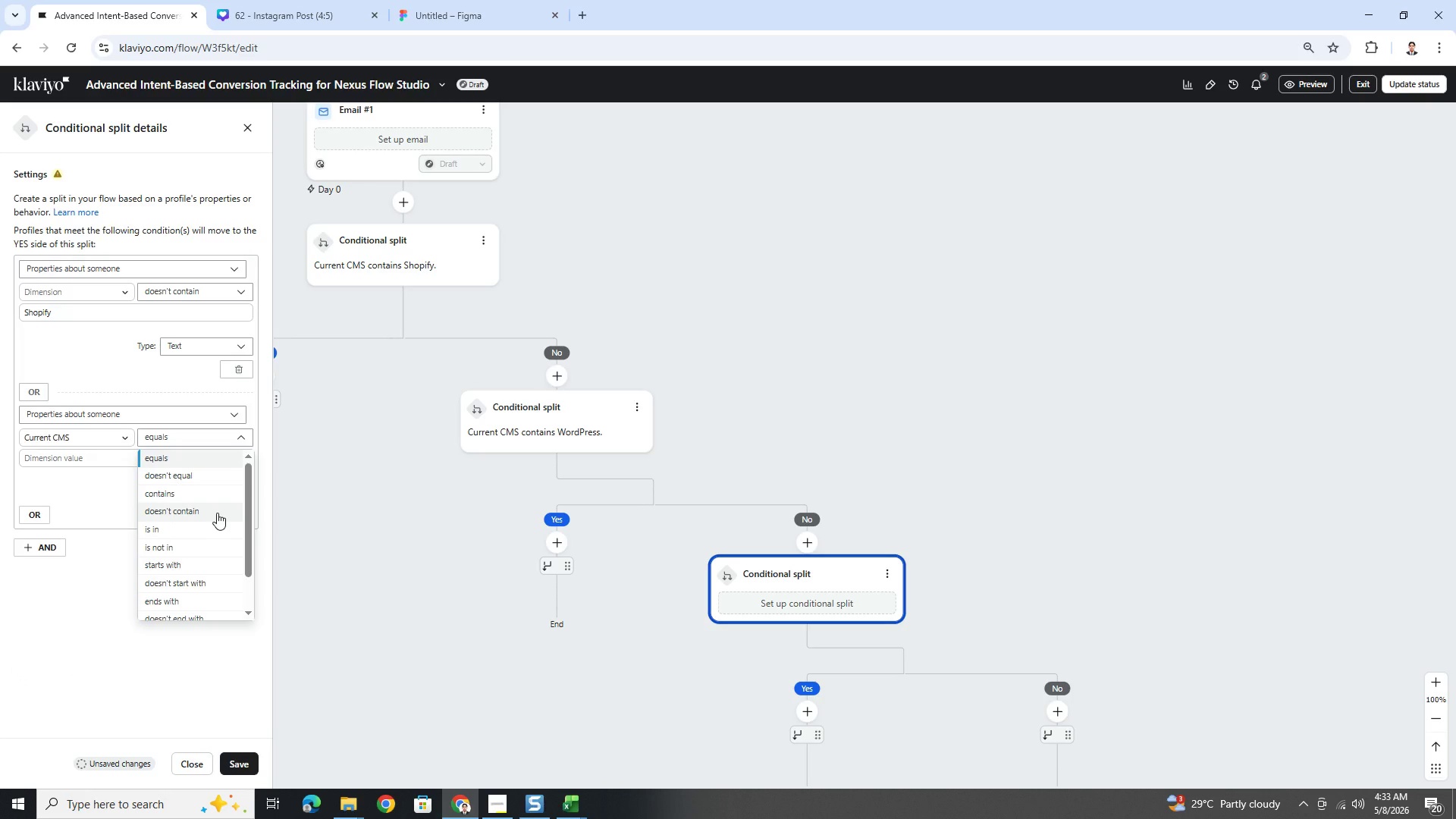 
wait(5.7)
 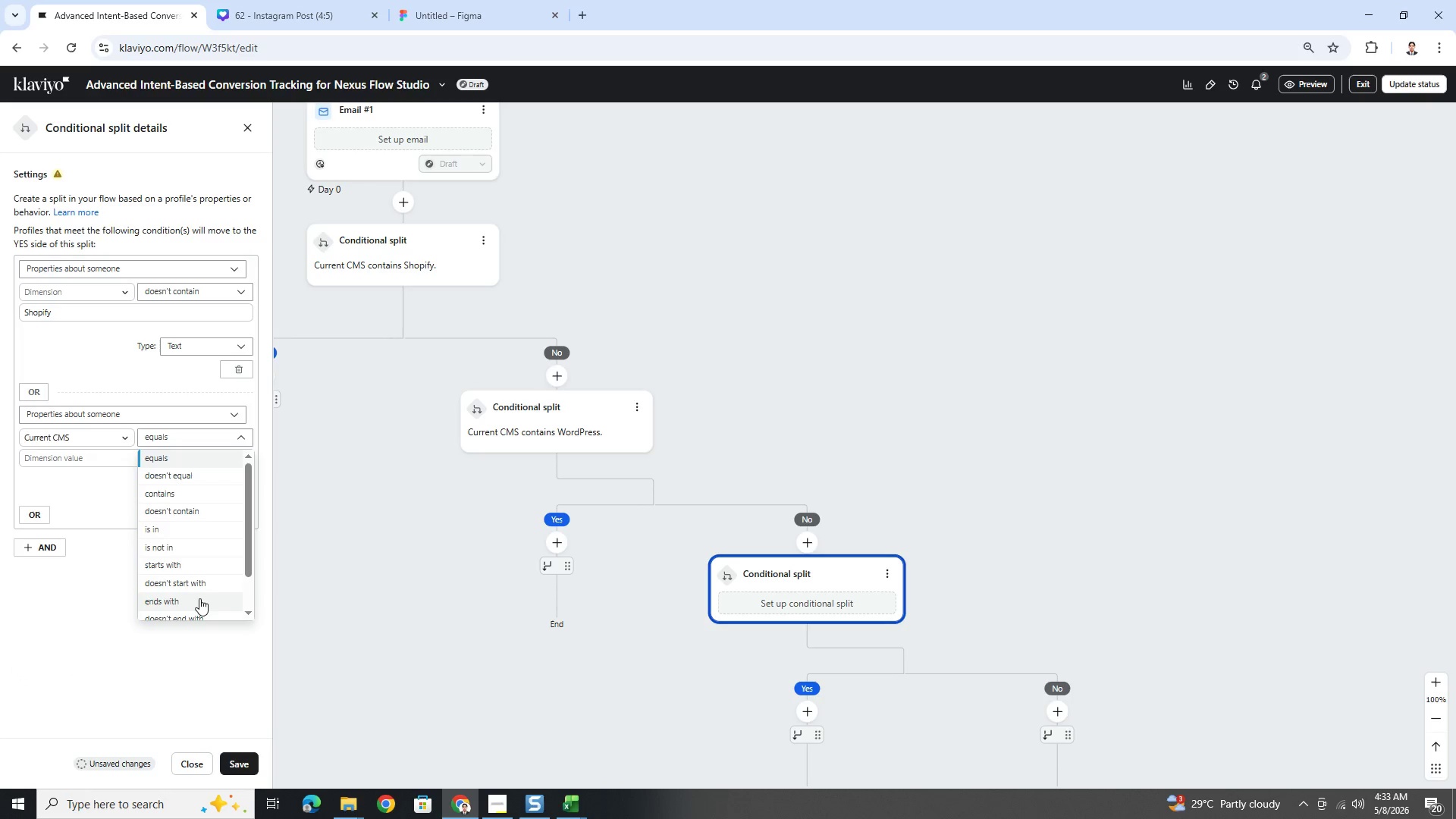 
left_click([217, 513])
 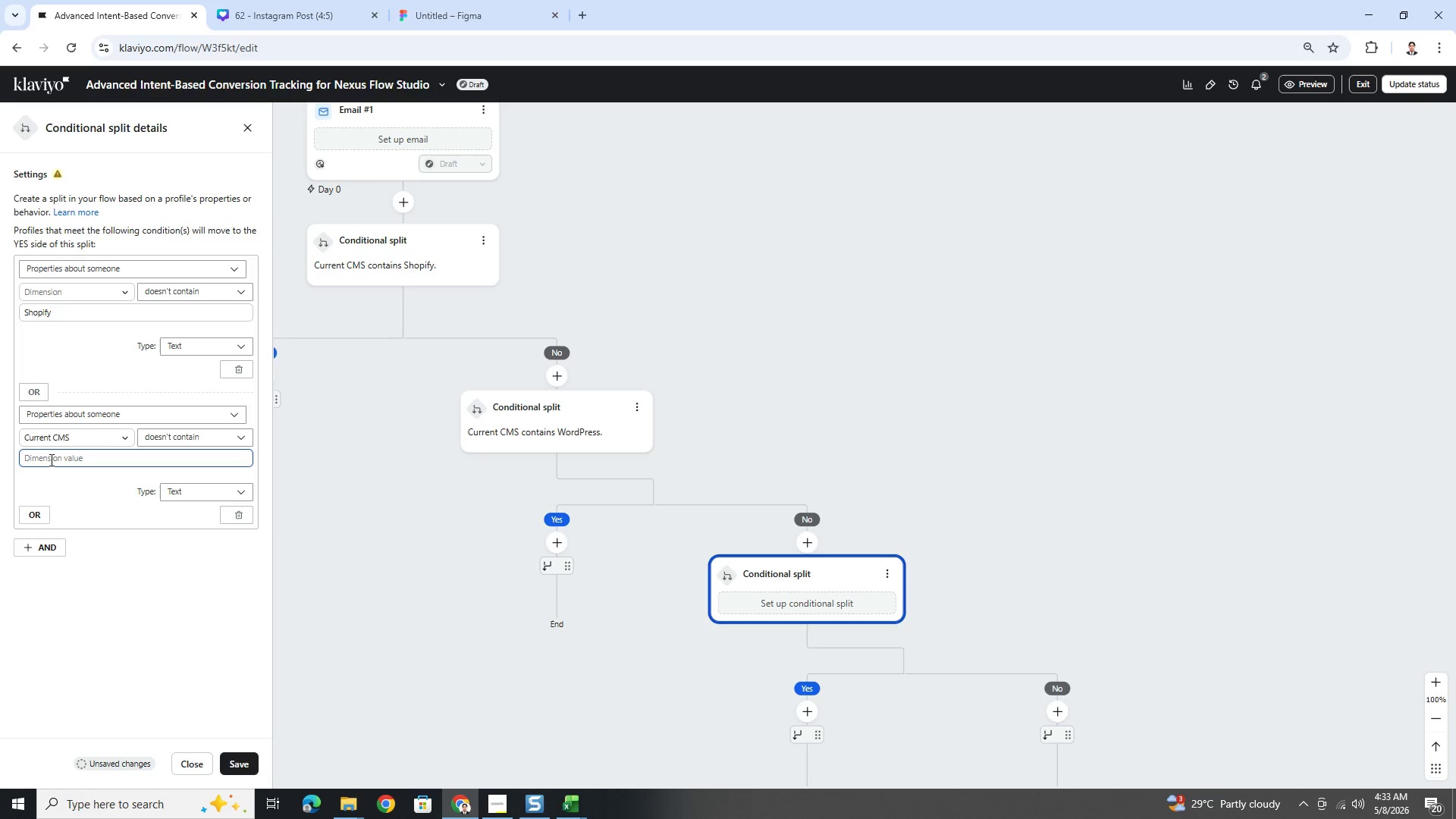 
left_click([51, 461])
 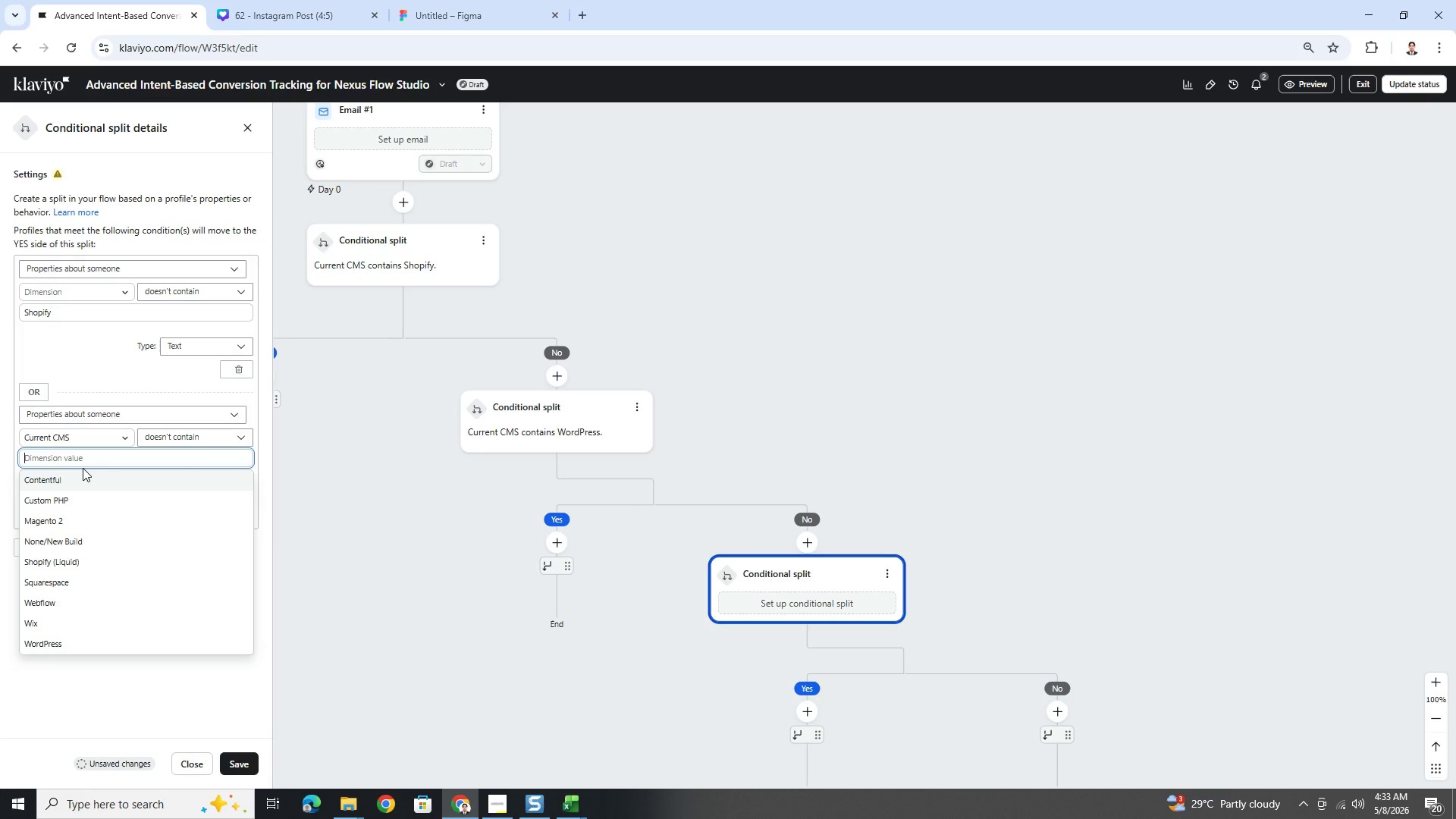 
type(WordPress)
 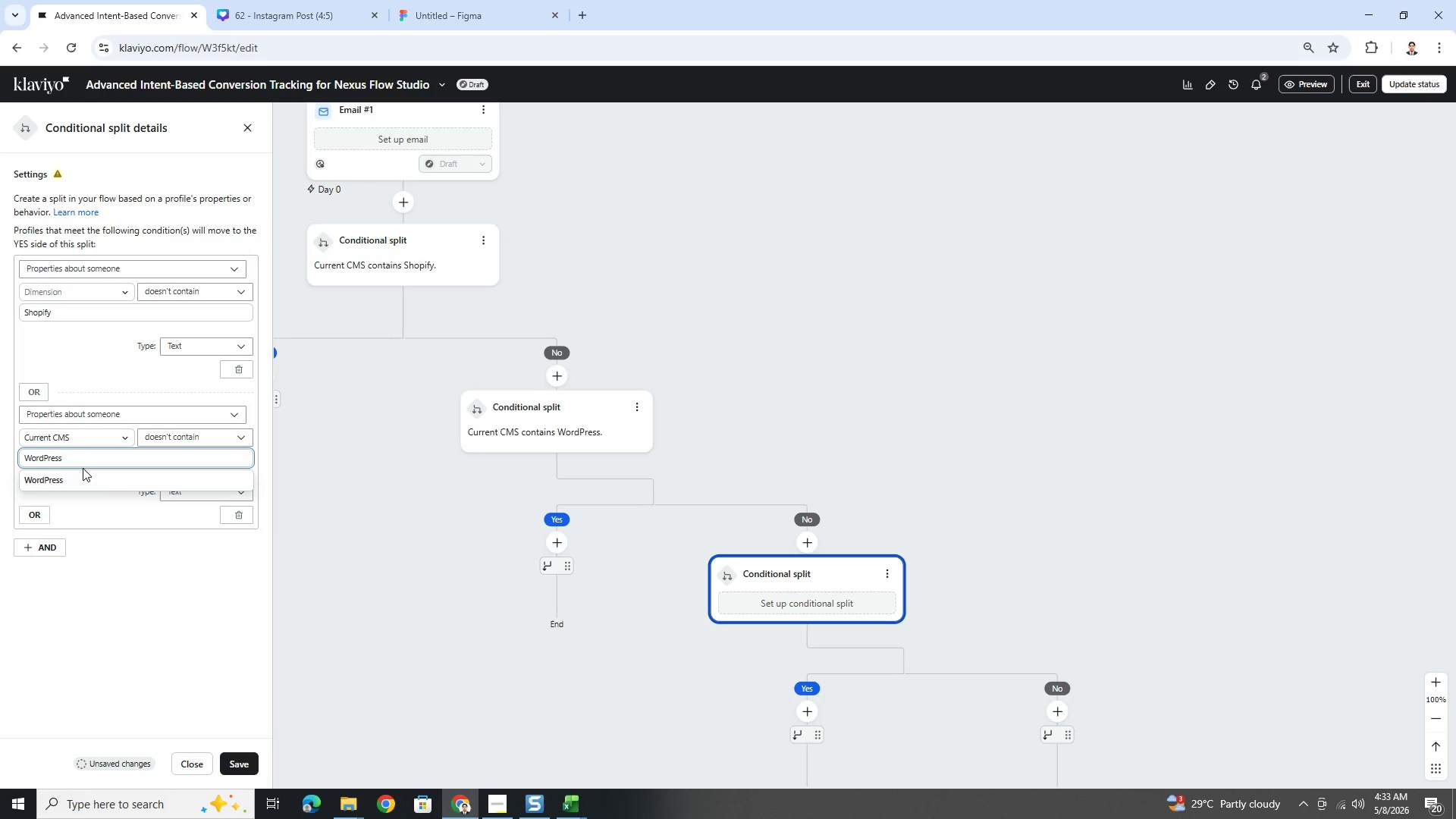 
left_click([201, 607])
 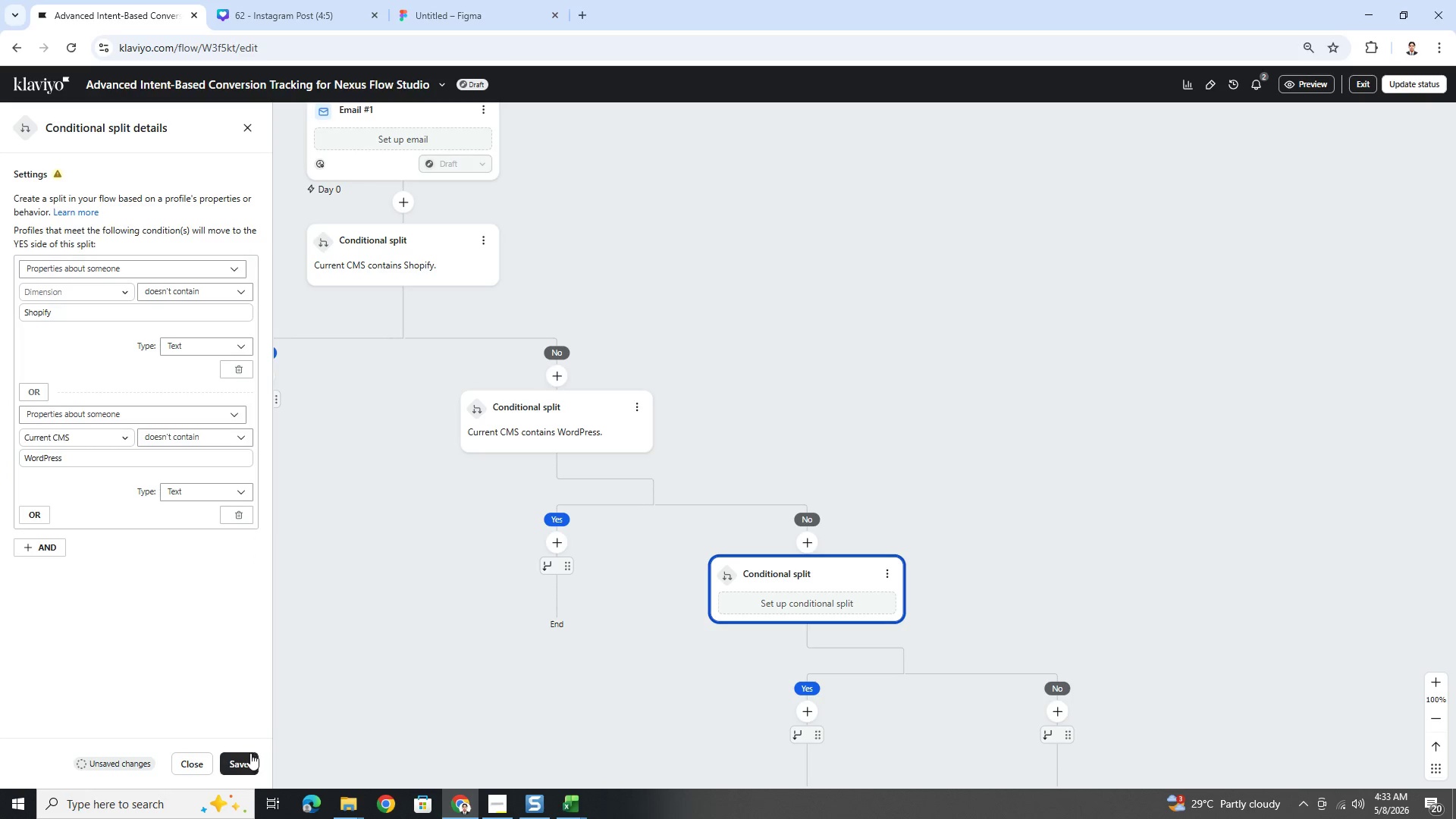 
left_click([246, 758])
 